 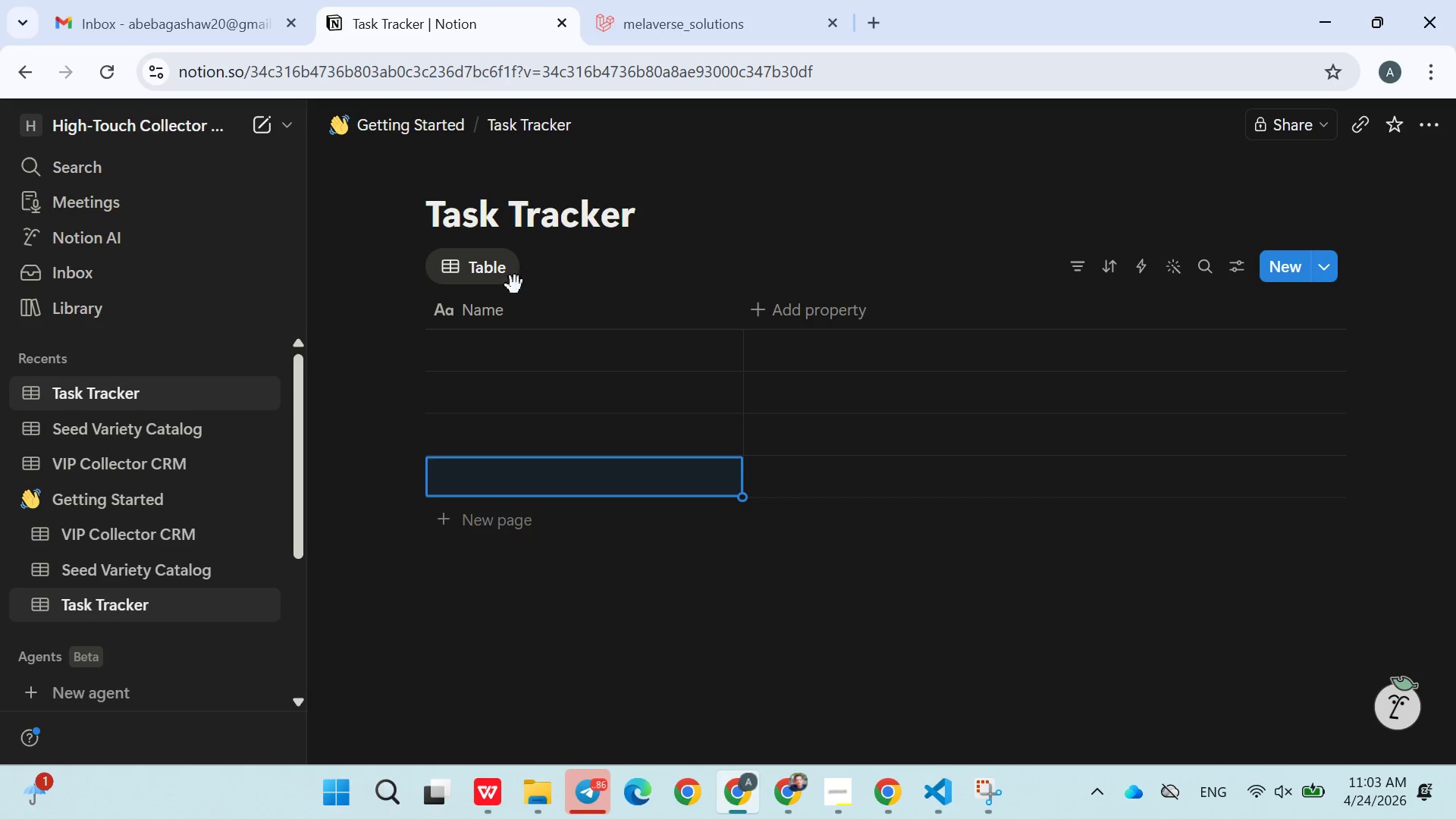 
left_click([518, 296])
 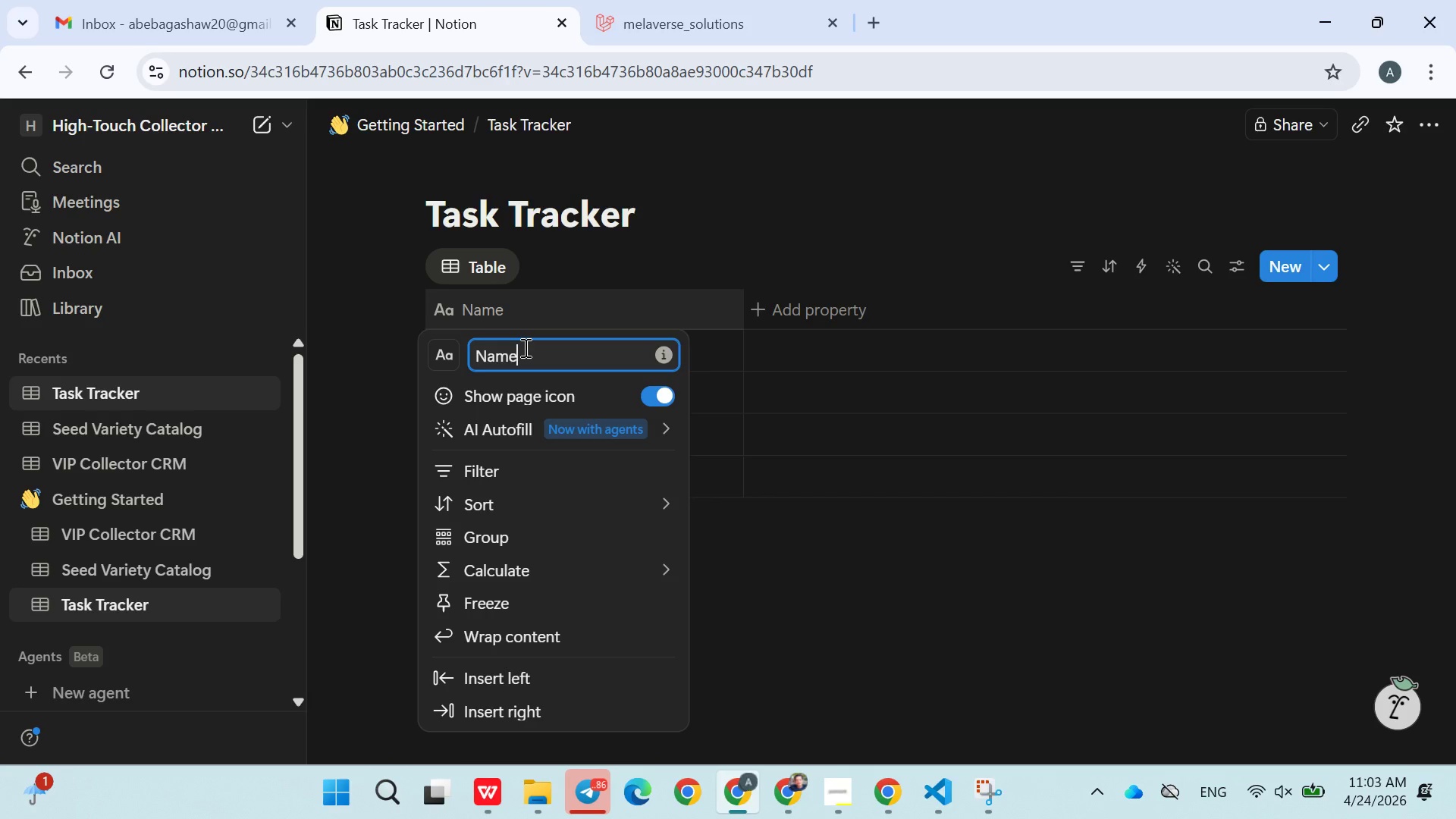 
hold_key(key=ArrowLeft, duration=0.84)
 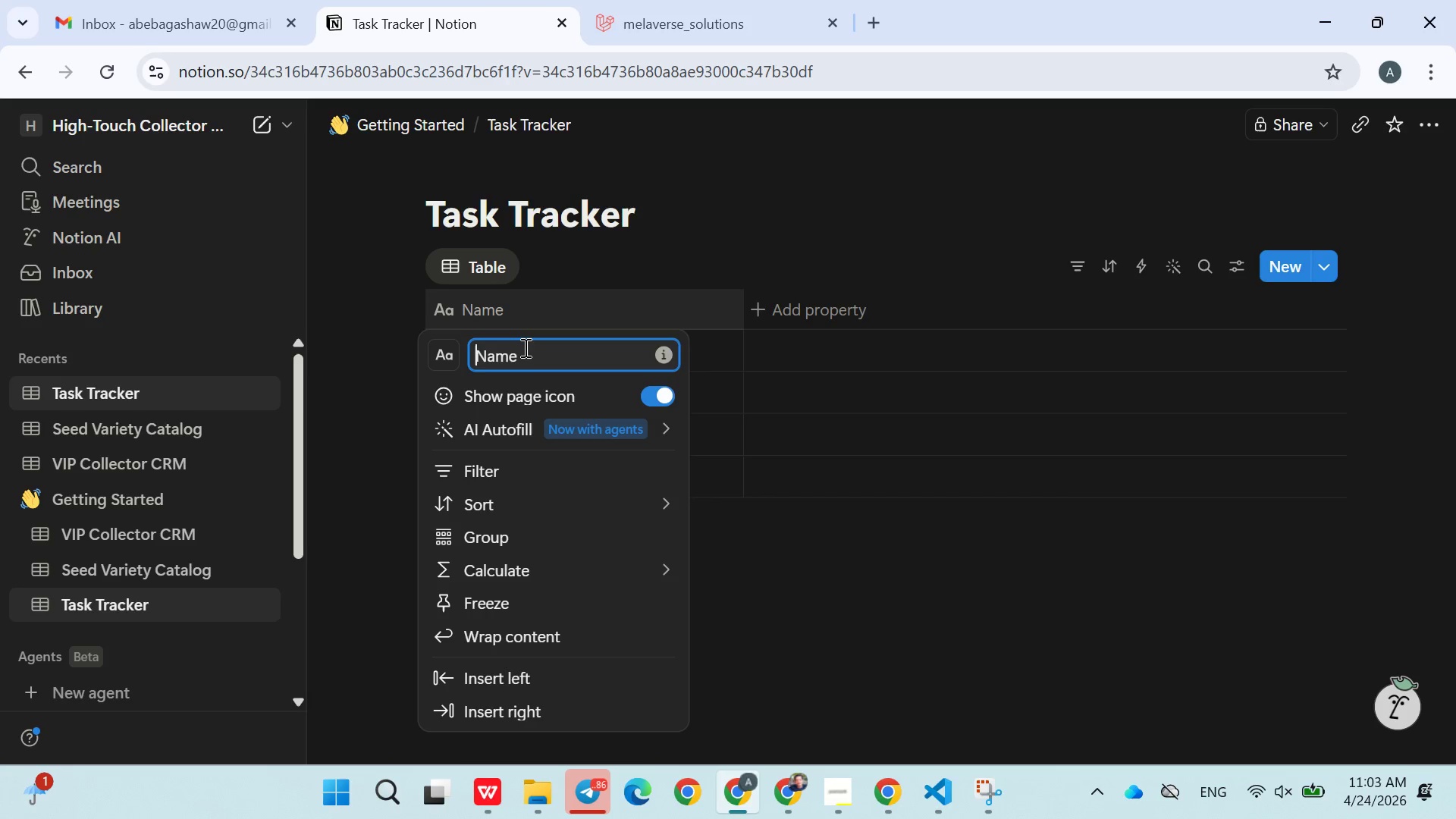 
type(Task )
 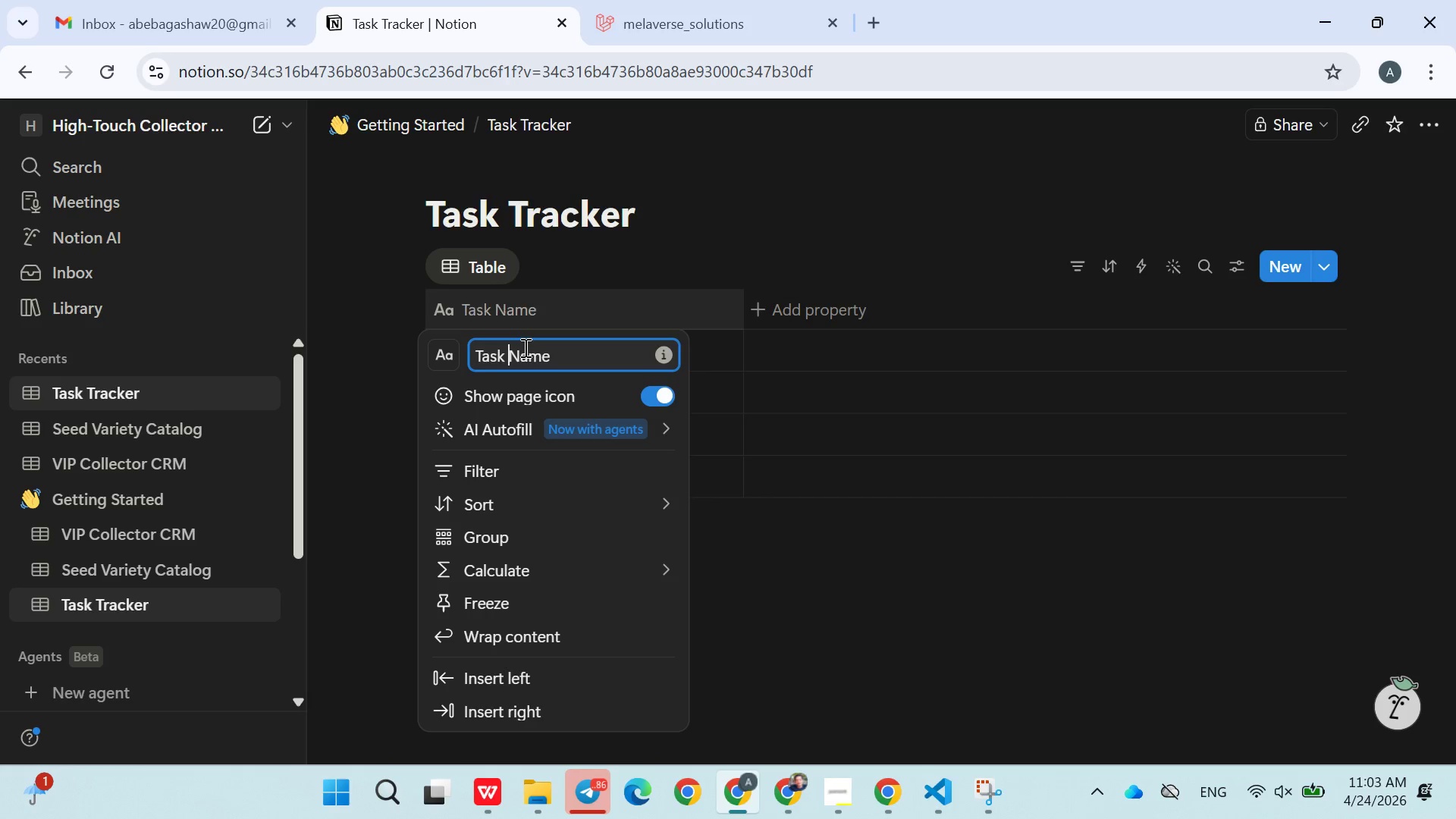 
key(Enter)
 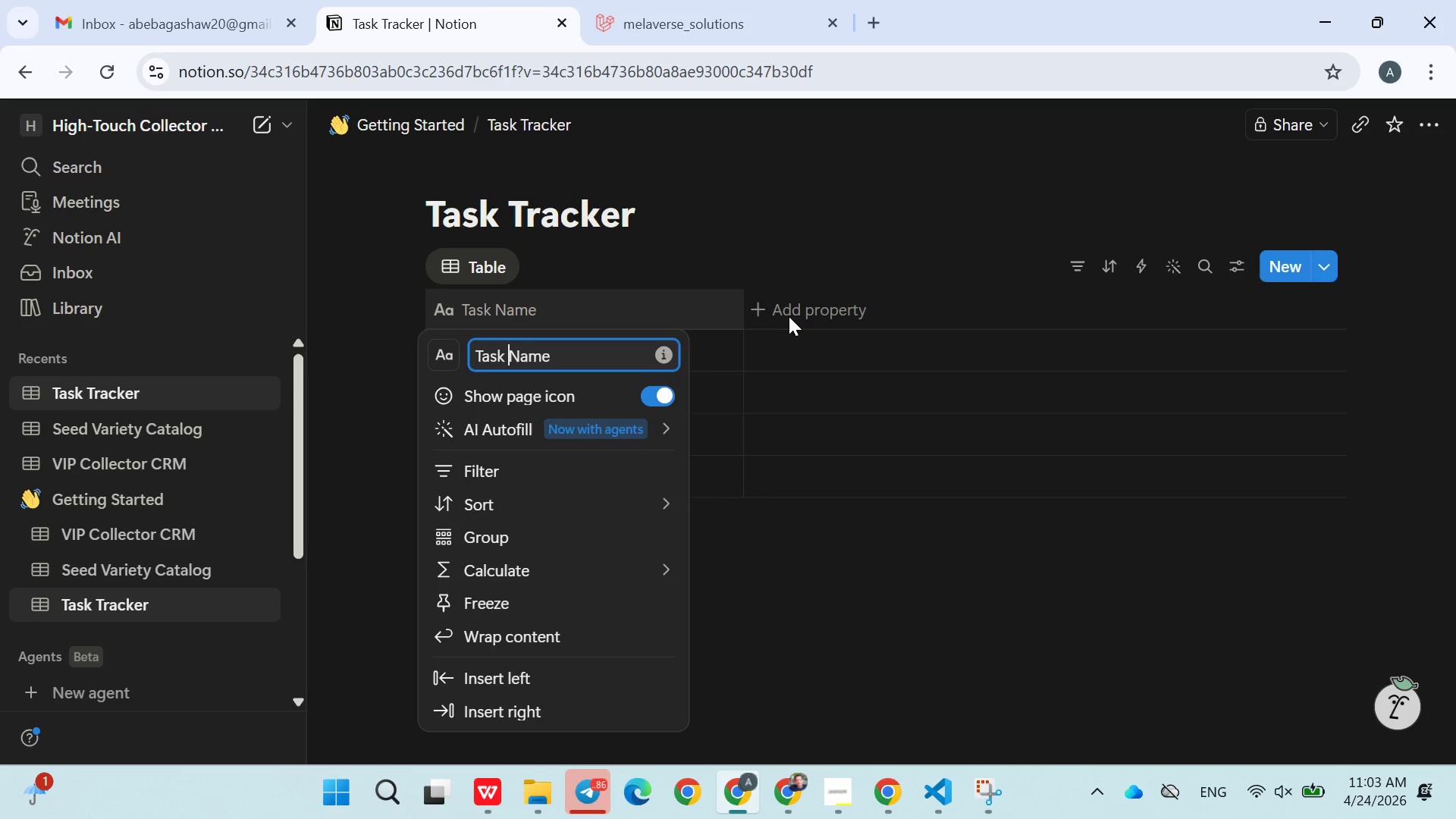 
left_click([789, 316])
 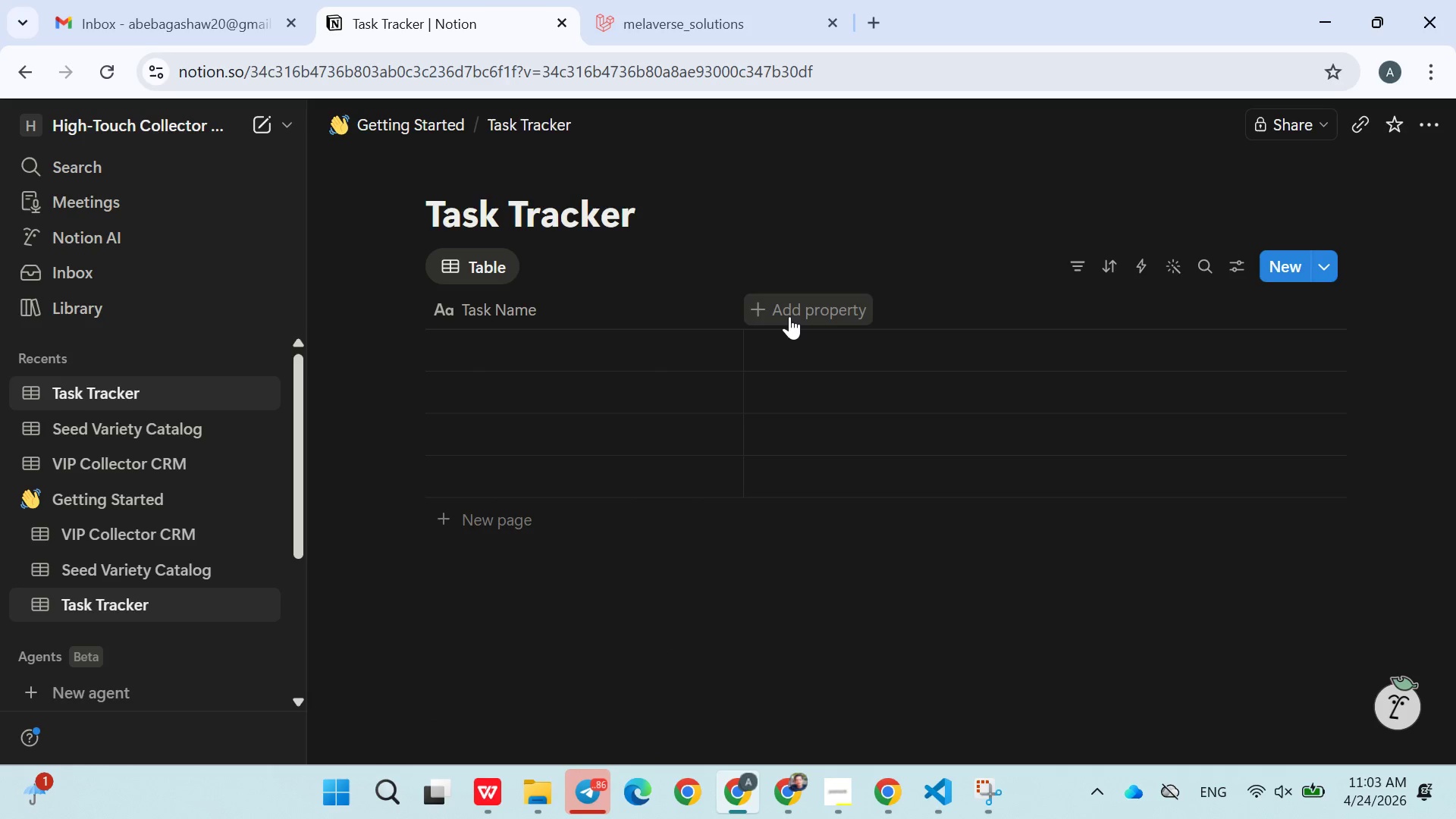 
left_click([789, 316])
 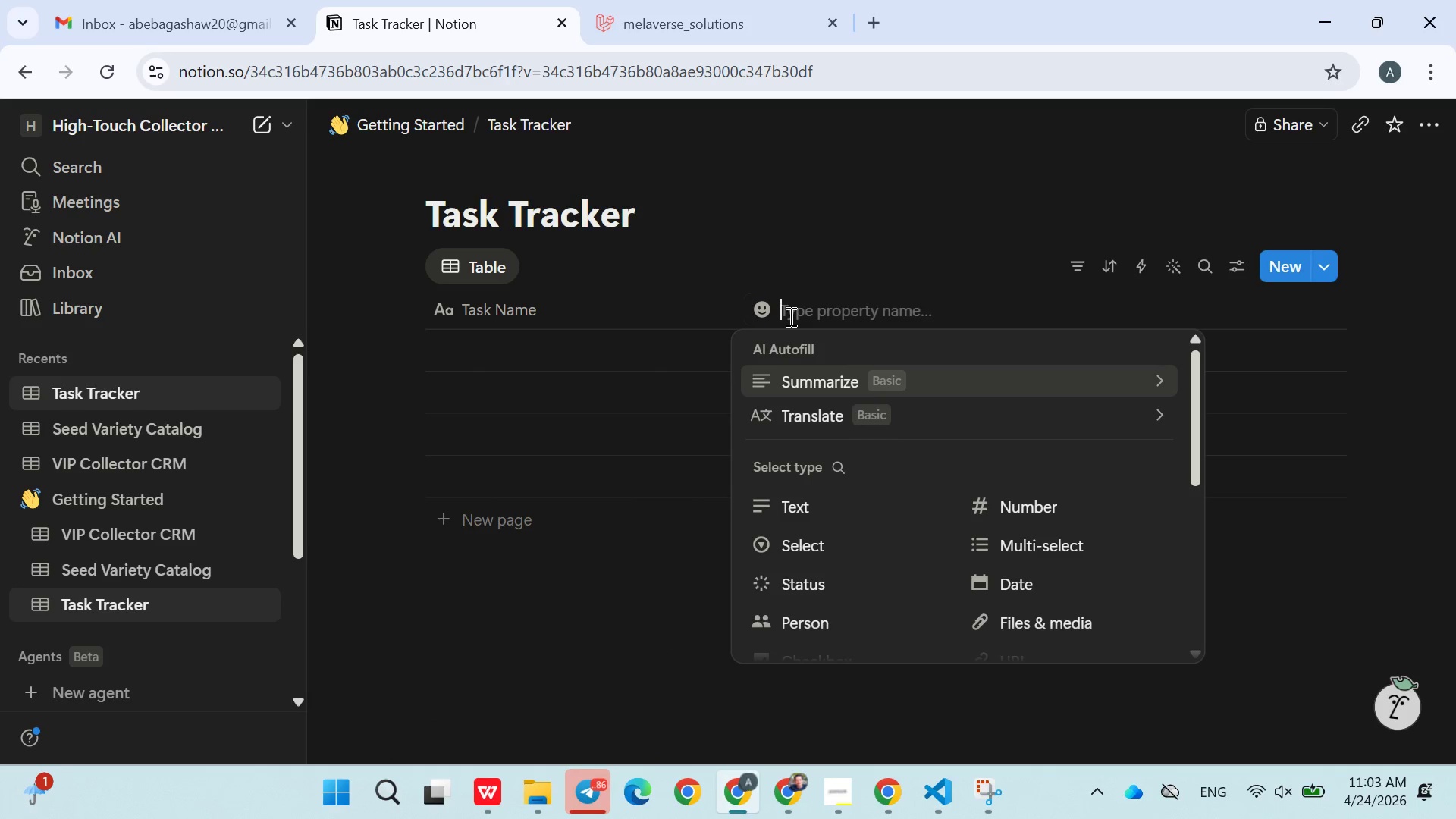 
type(Collector)
 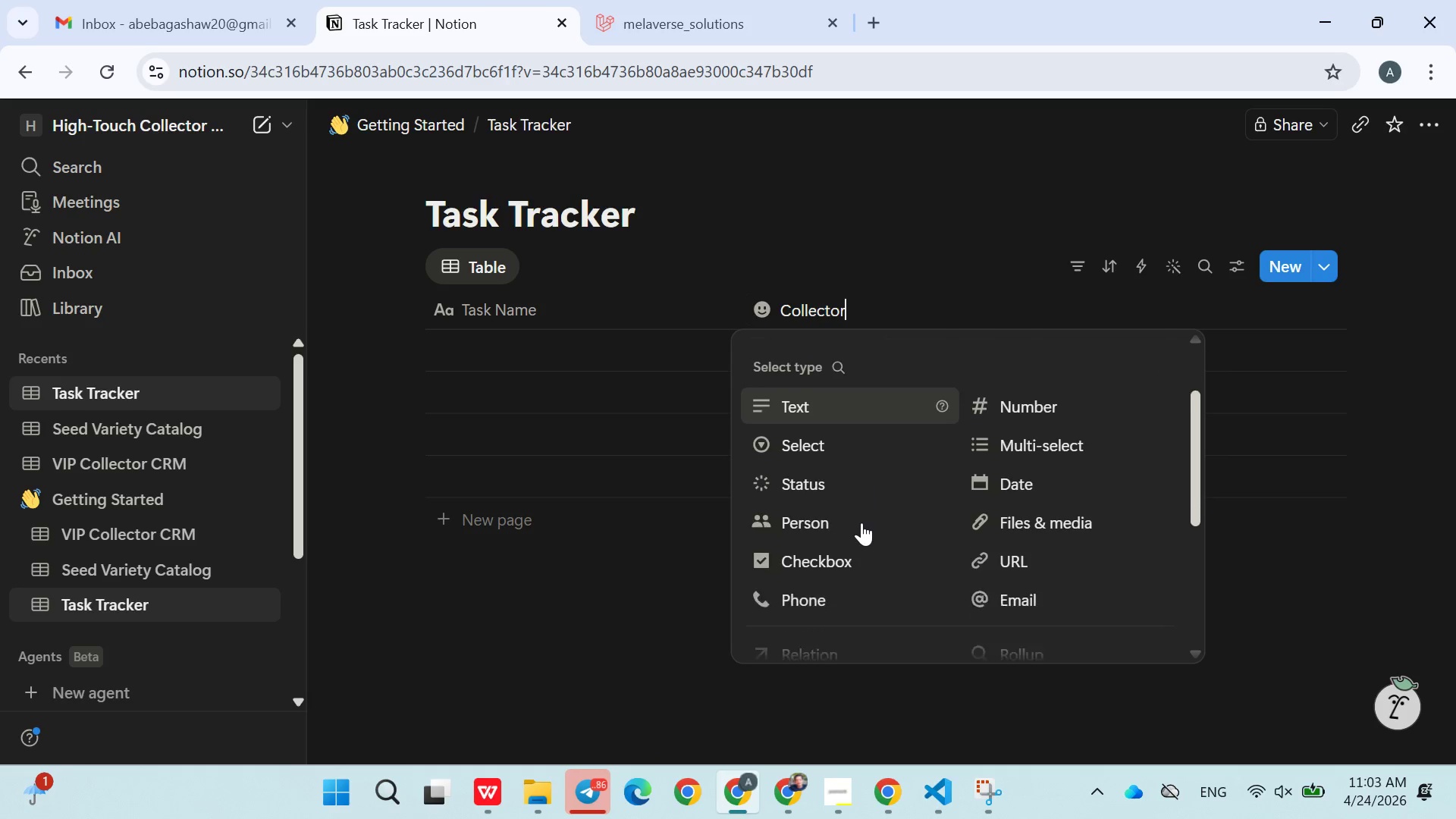 
wait(5.08)
 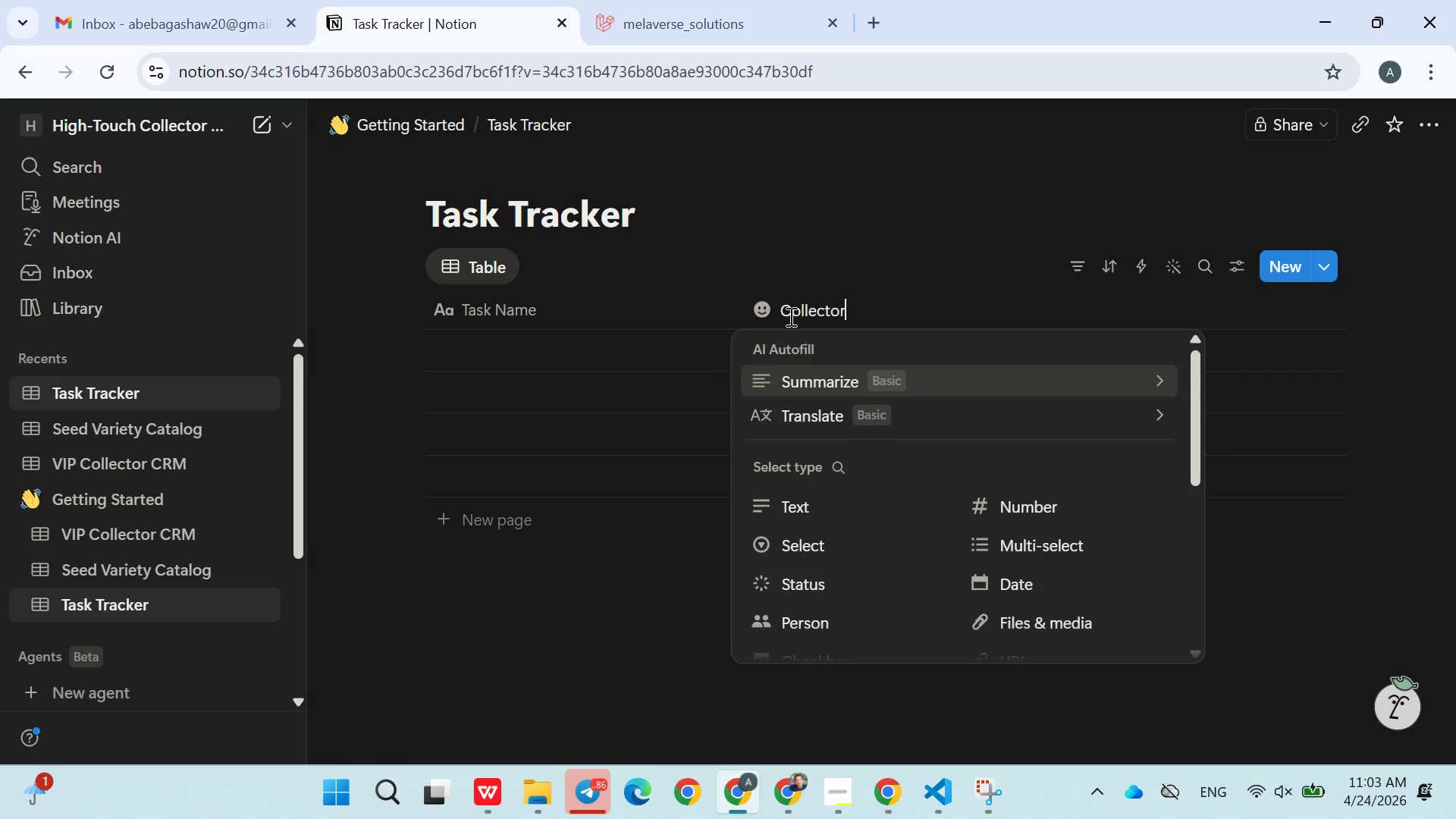 
left_click([839, 572])
 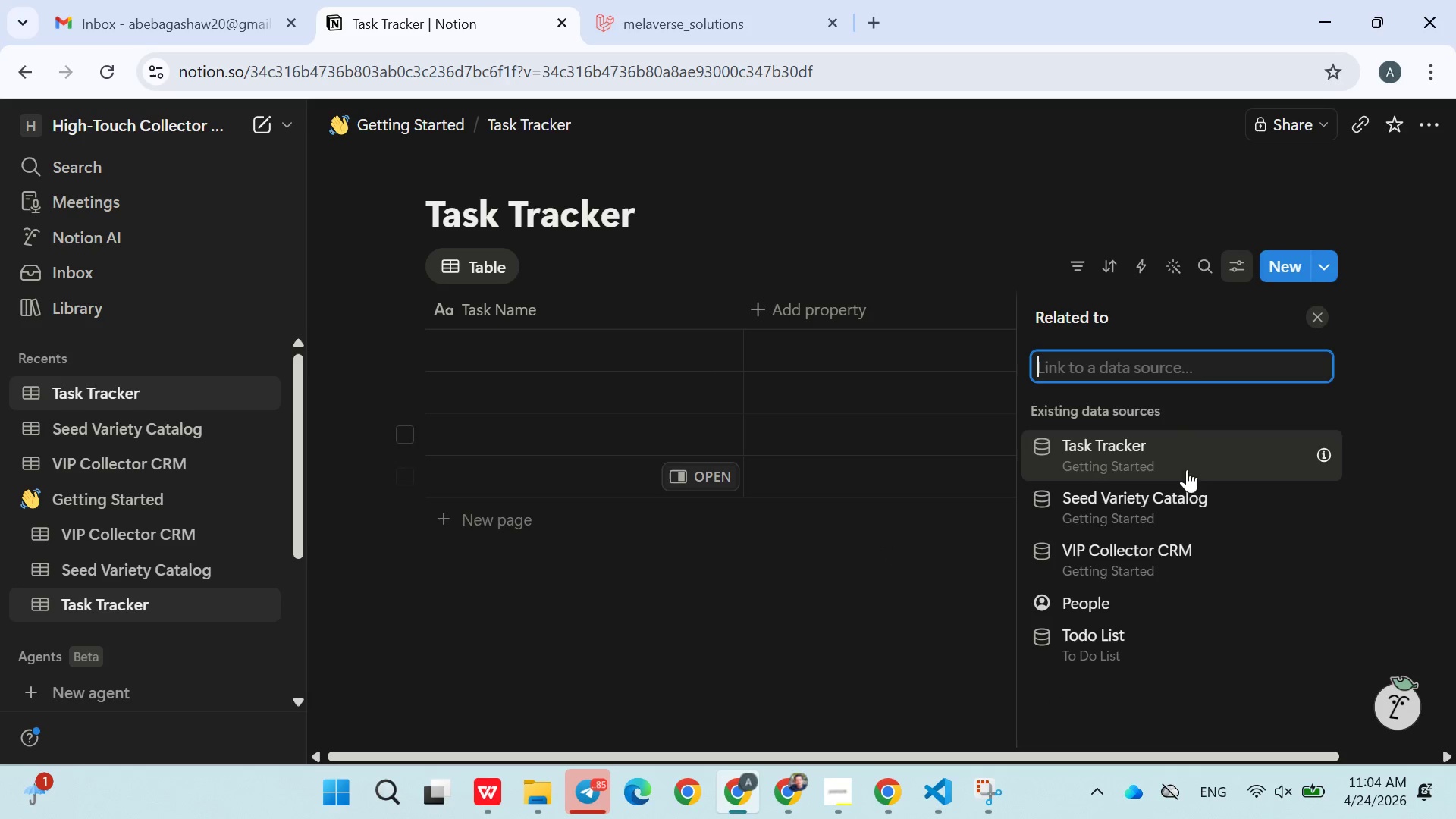 
left_click([1163, 544])
 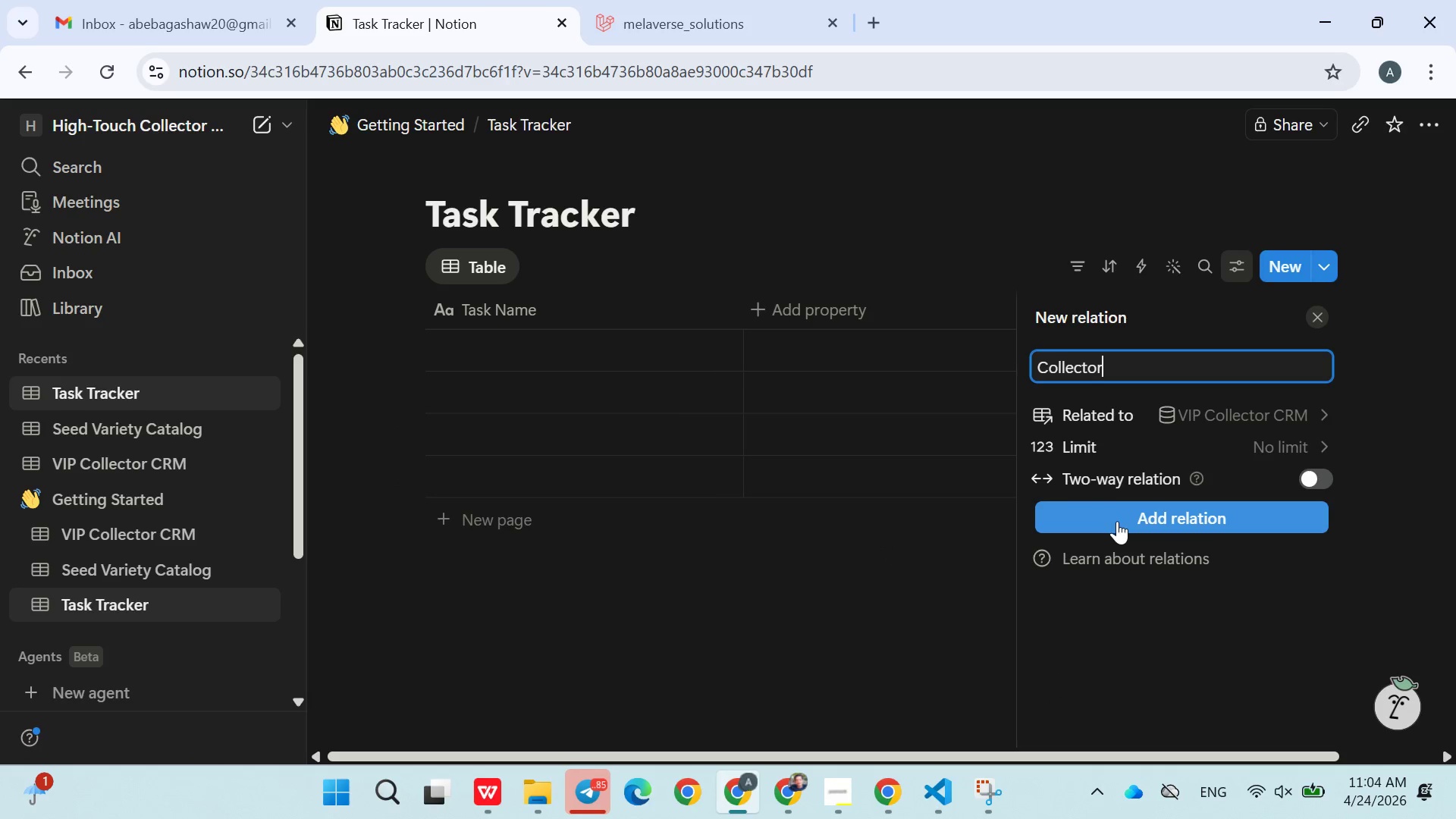 
left_click([1117, 522])
 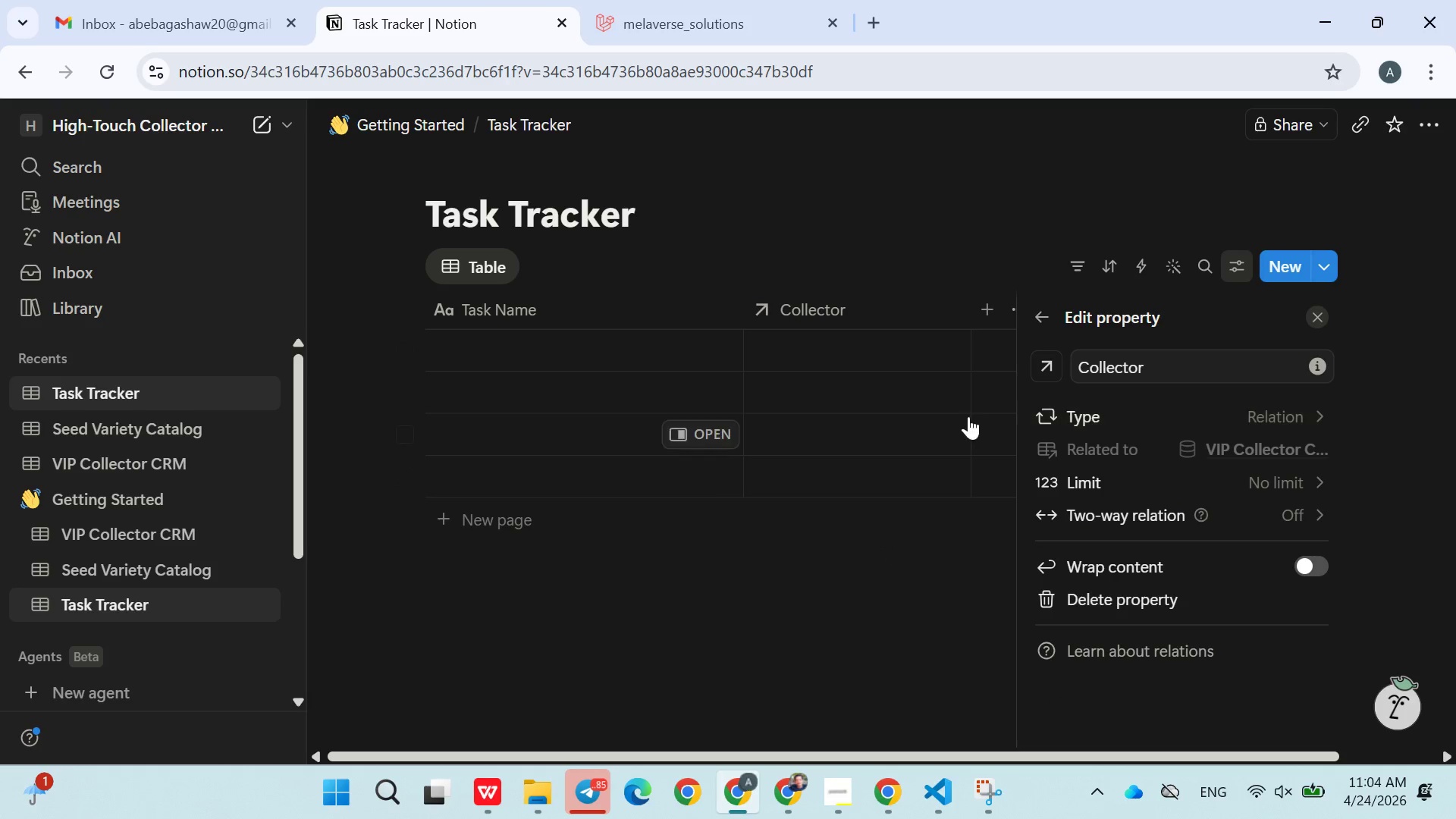 
left_click([977, 268])
 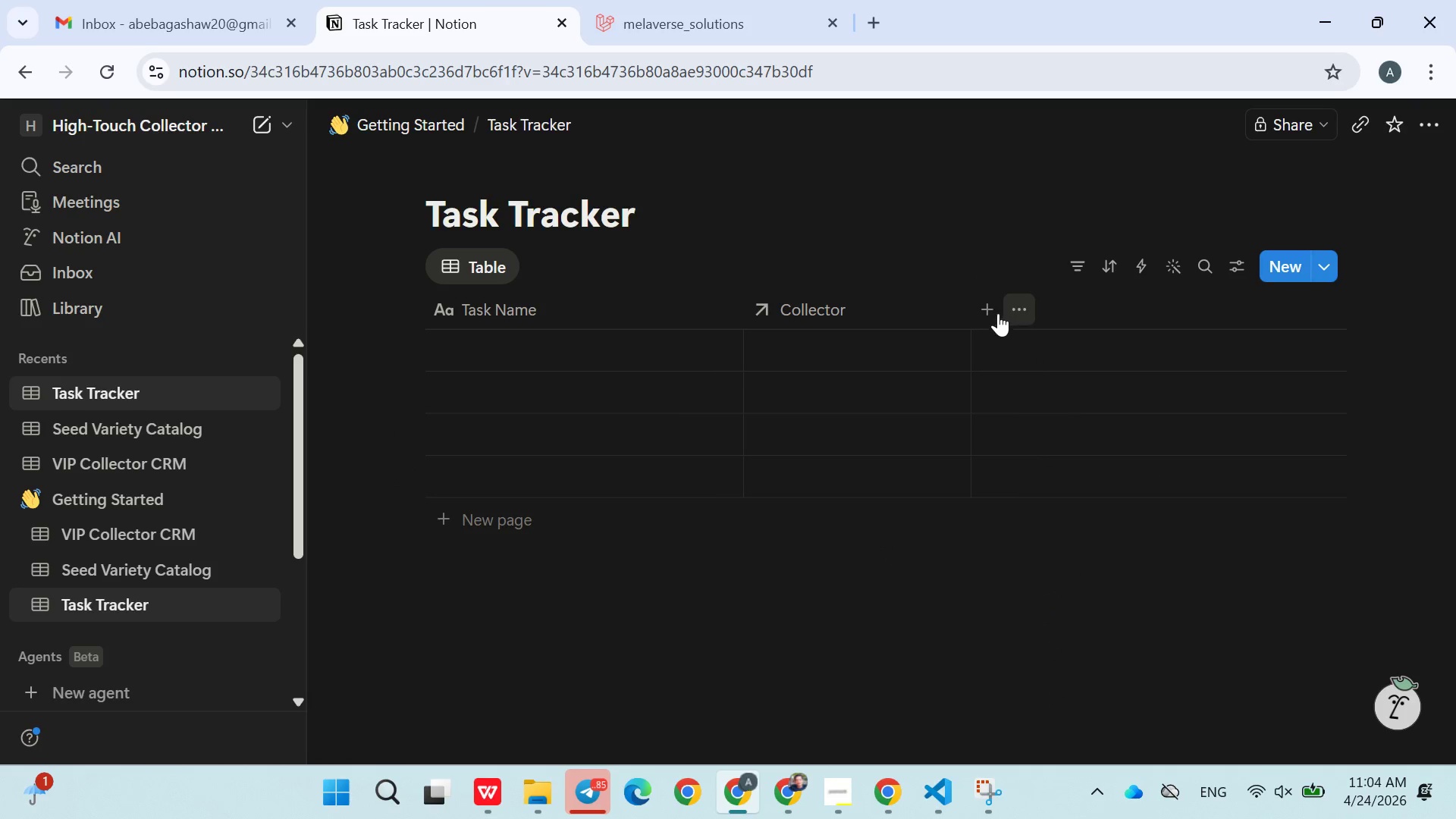 
left_click([990, 312])
 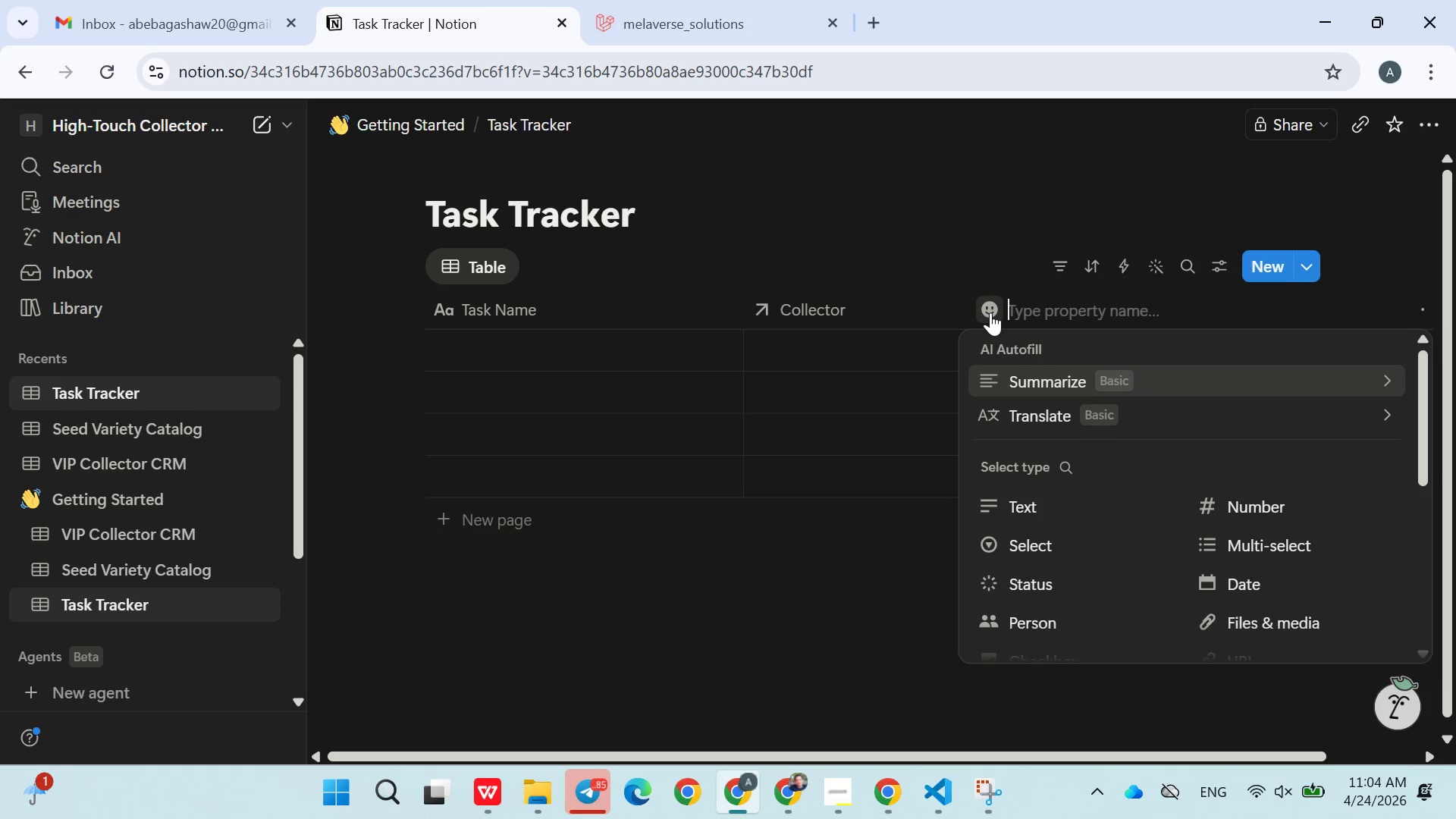 
type(Status)
 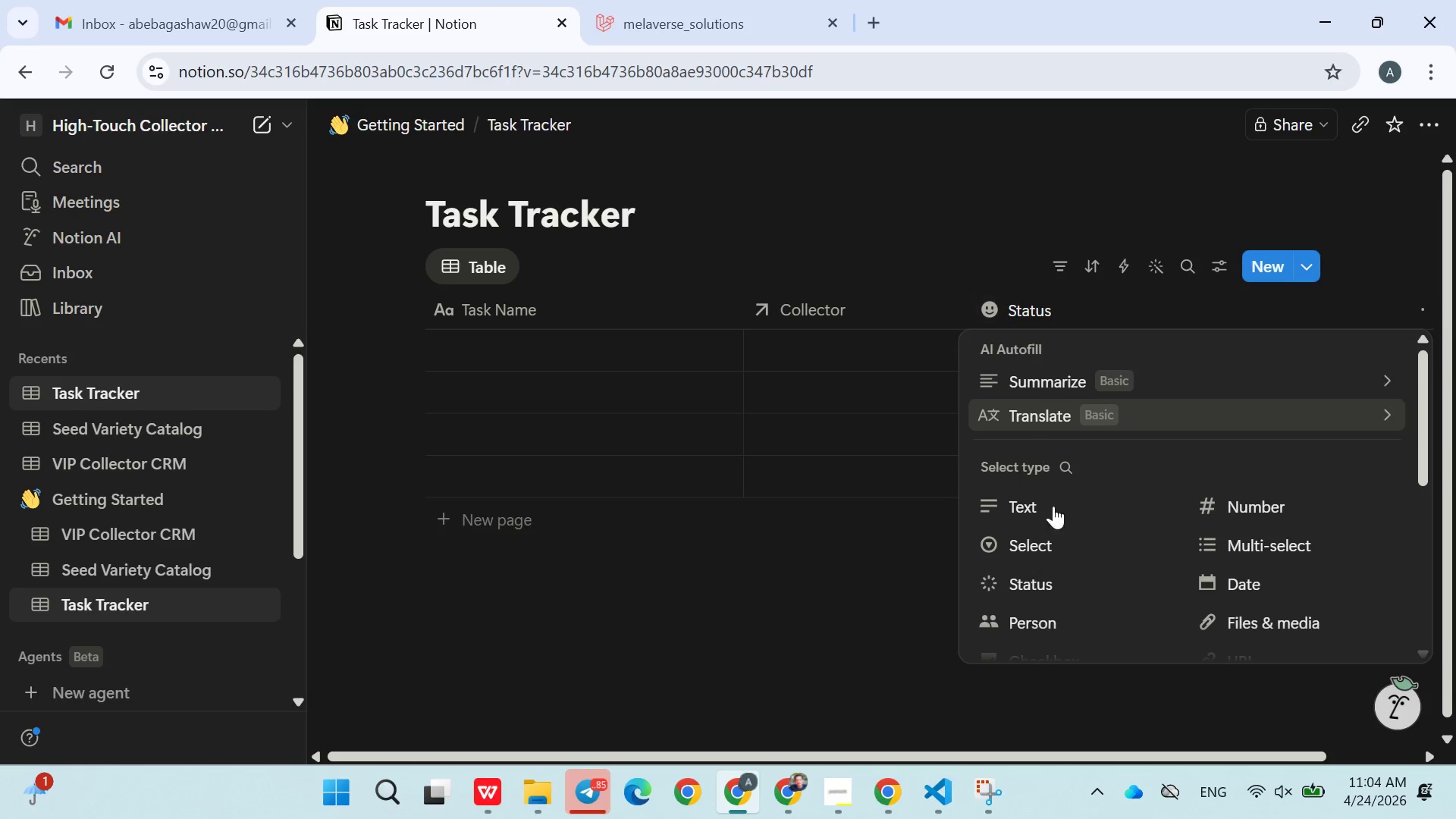 
left_click([1046, 549])
 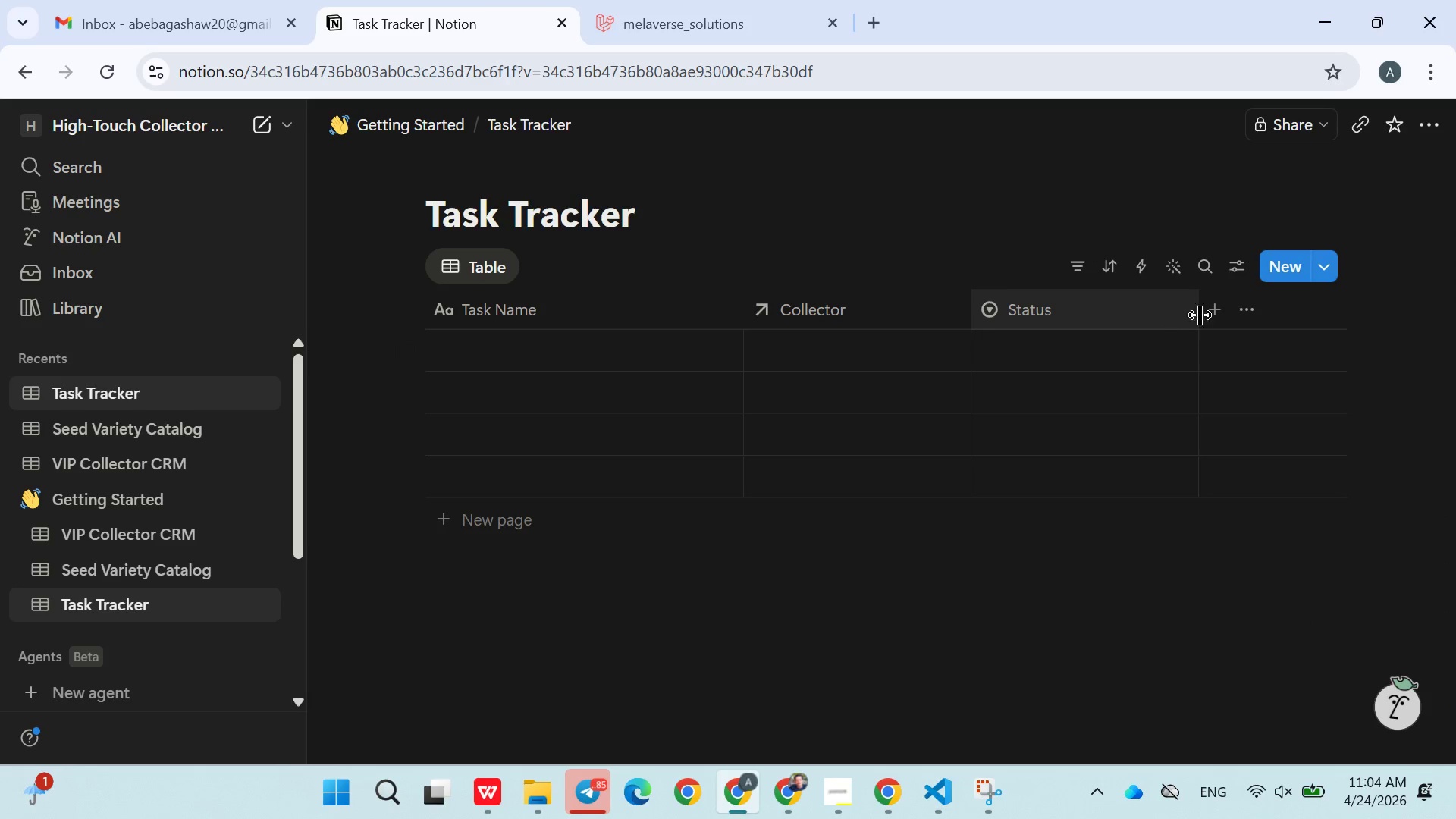 
left_click([1211, 310])
 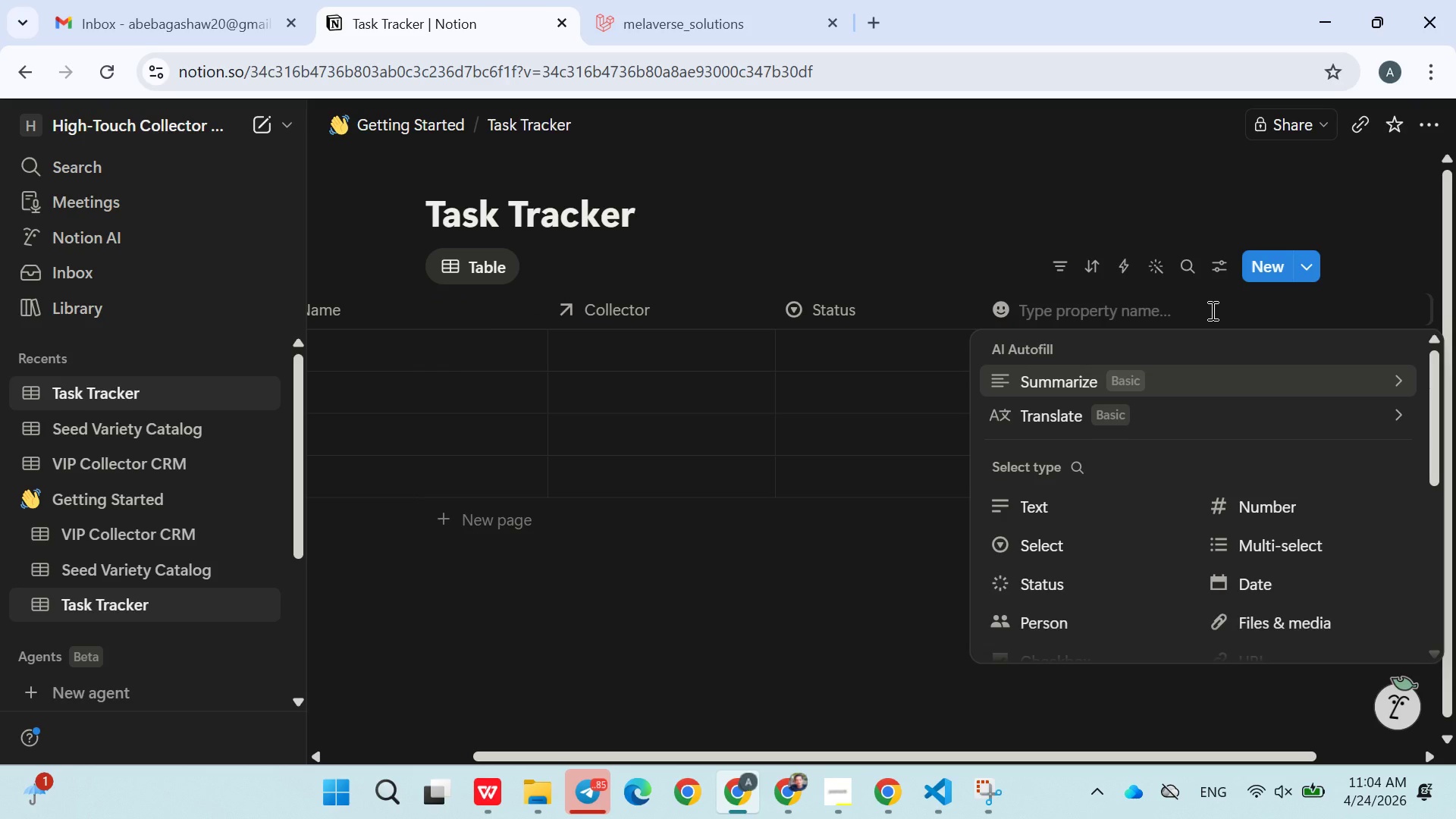 
type(Due date)
 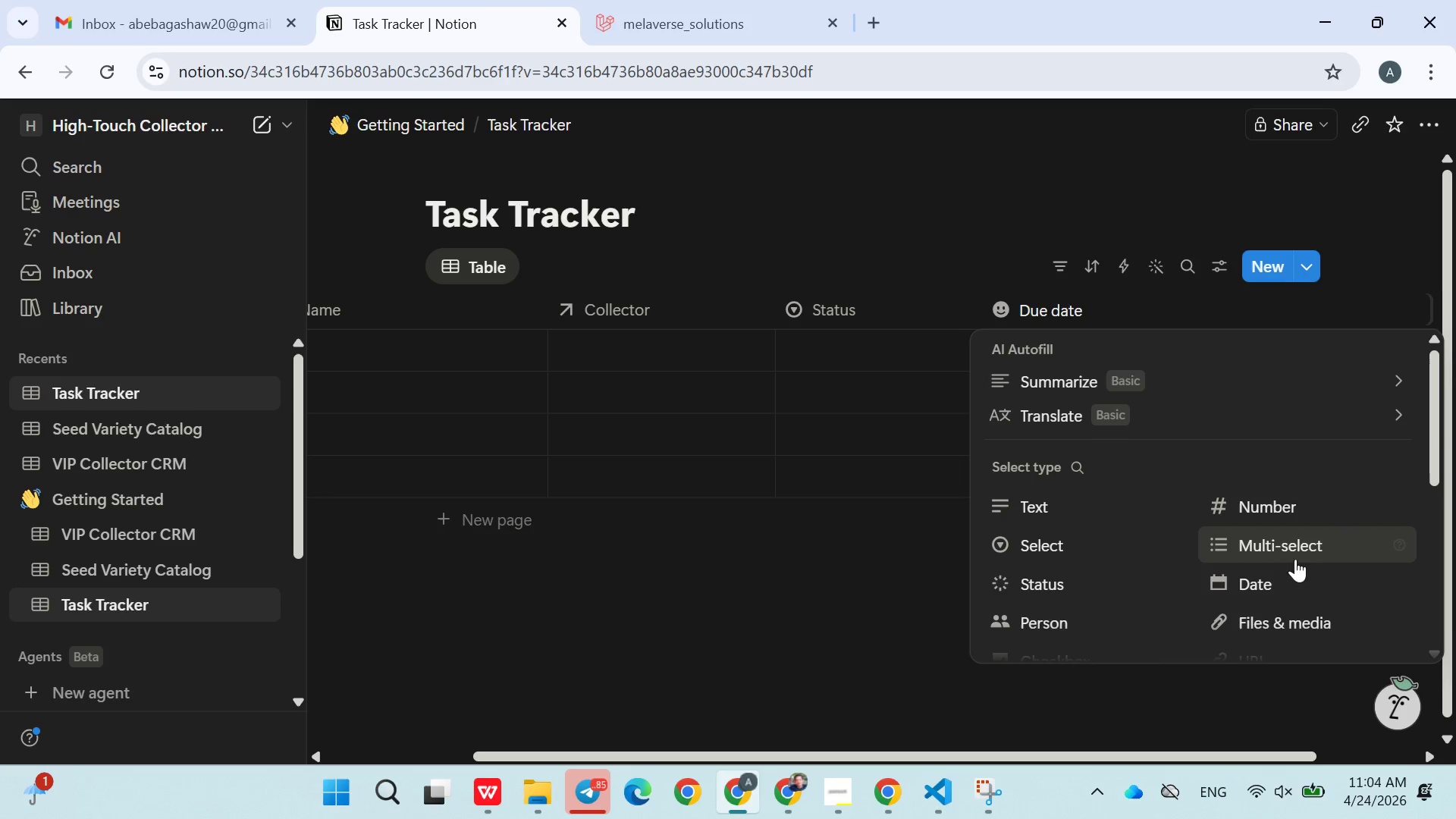 
left_click([1282, 570])
 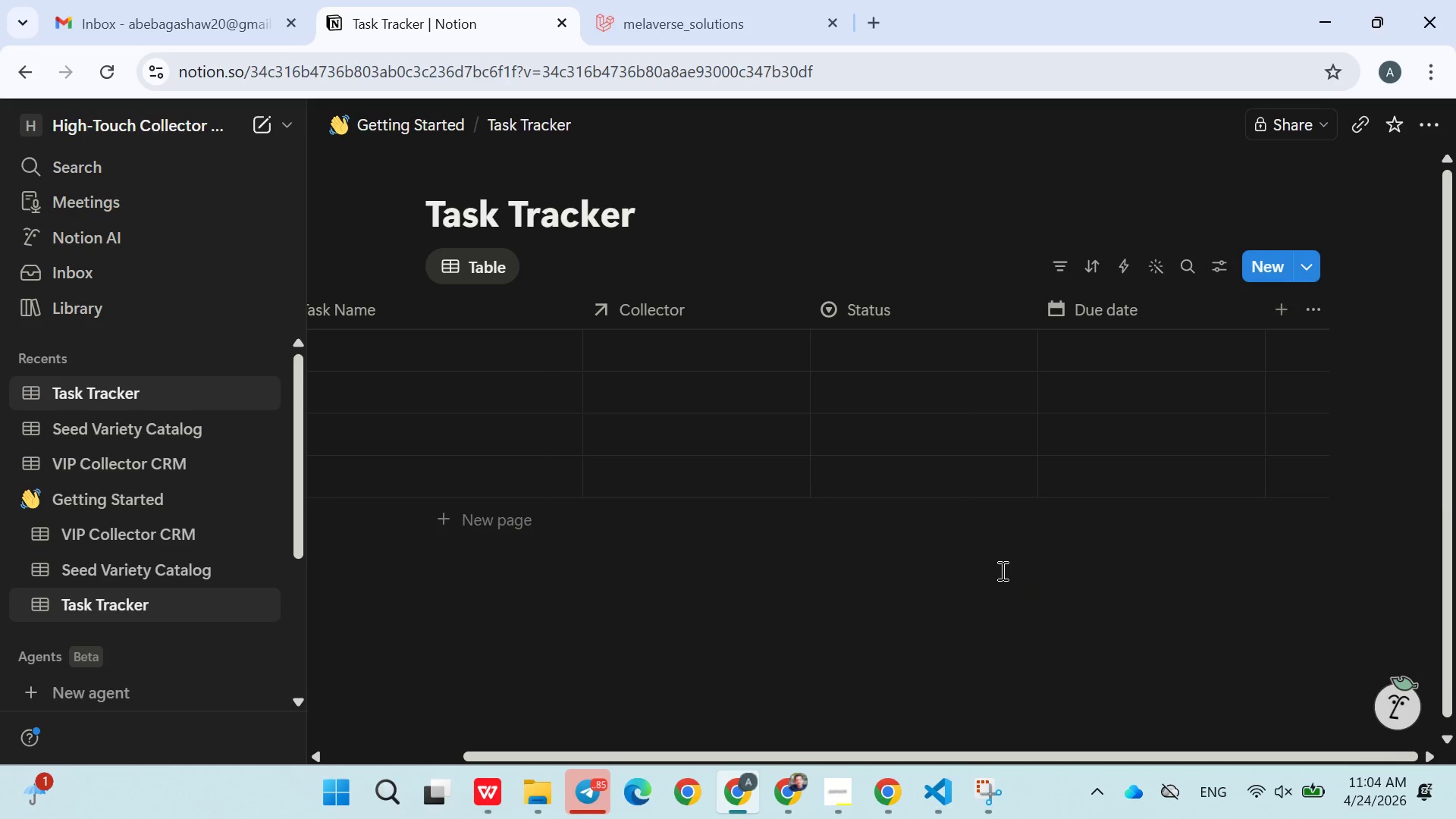 
left_click([1000, 570])
 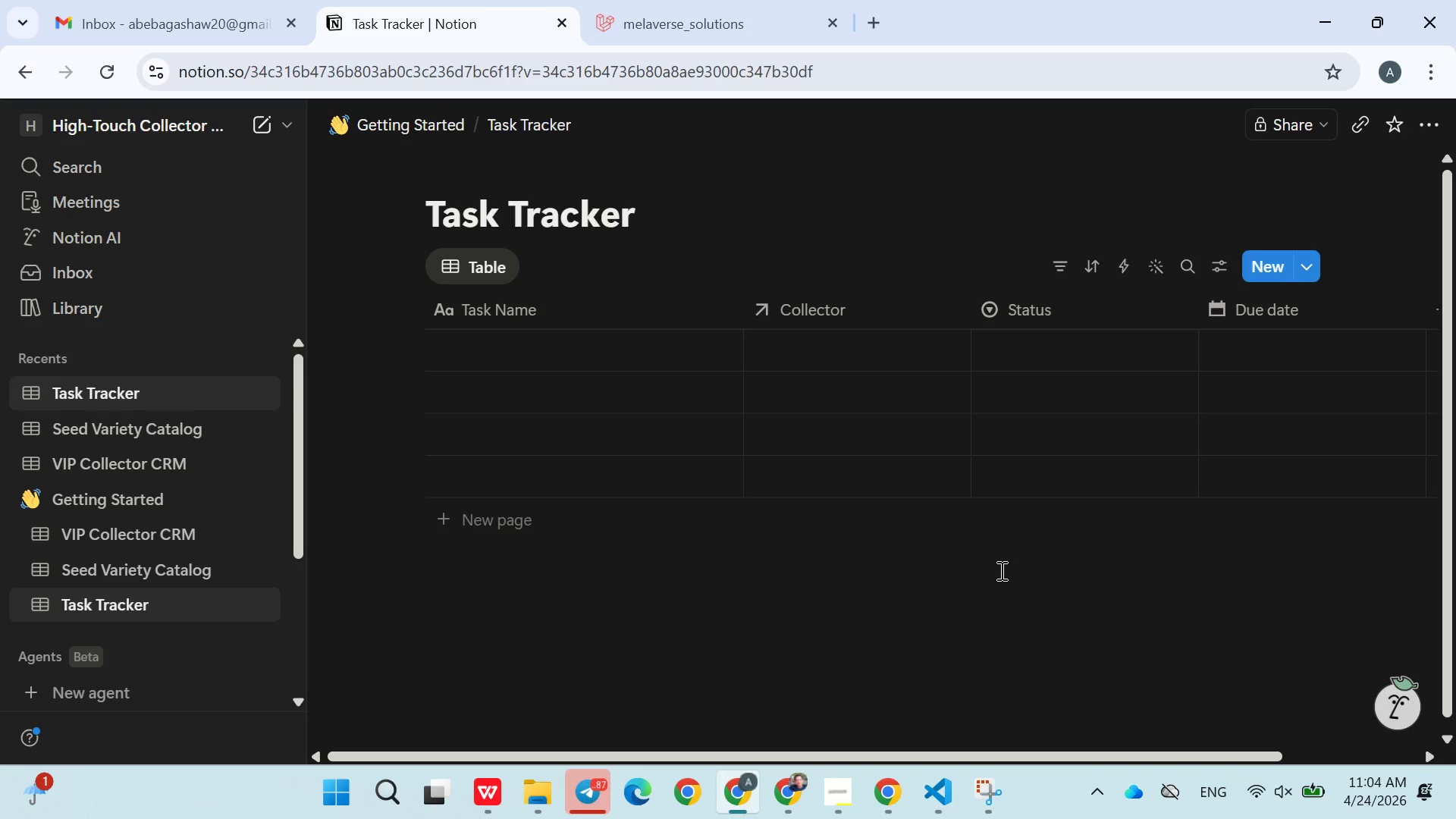 
wait(31.67)
 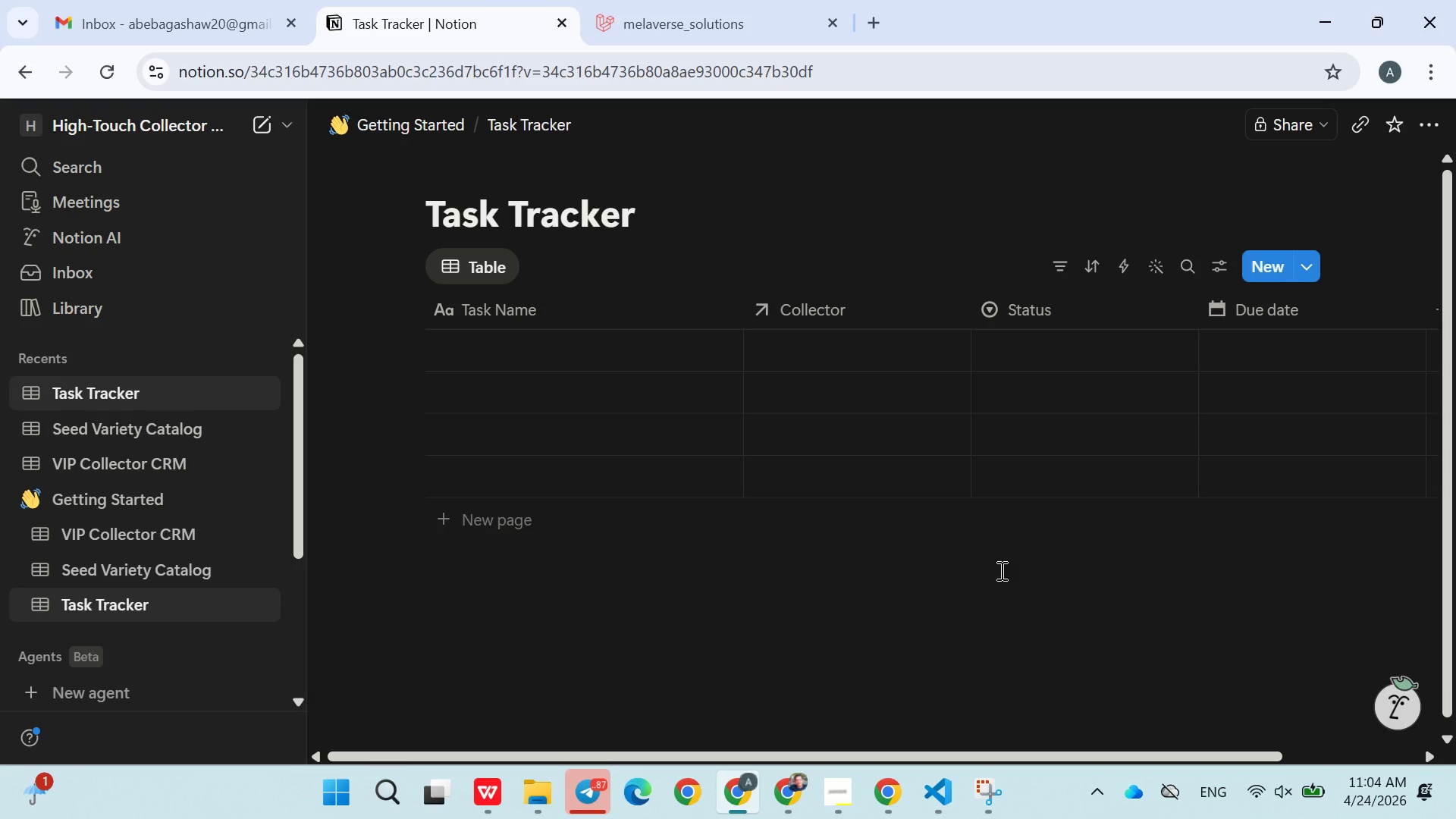 
left_click([536, 368])
 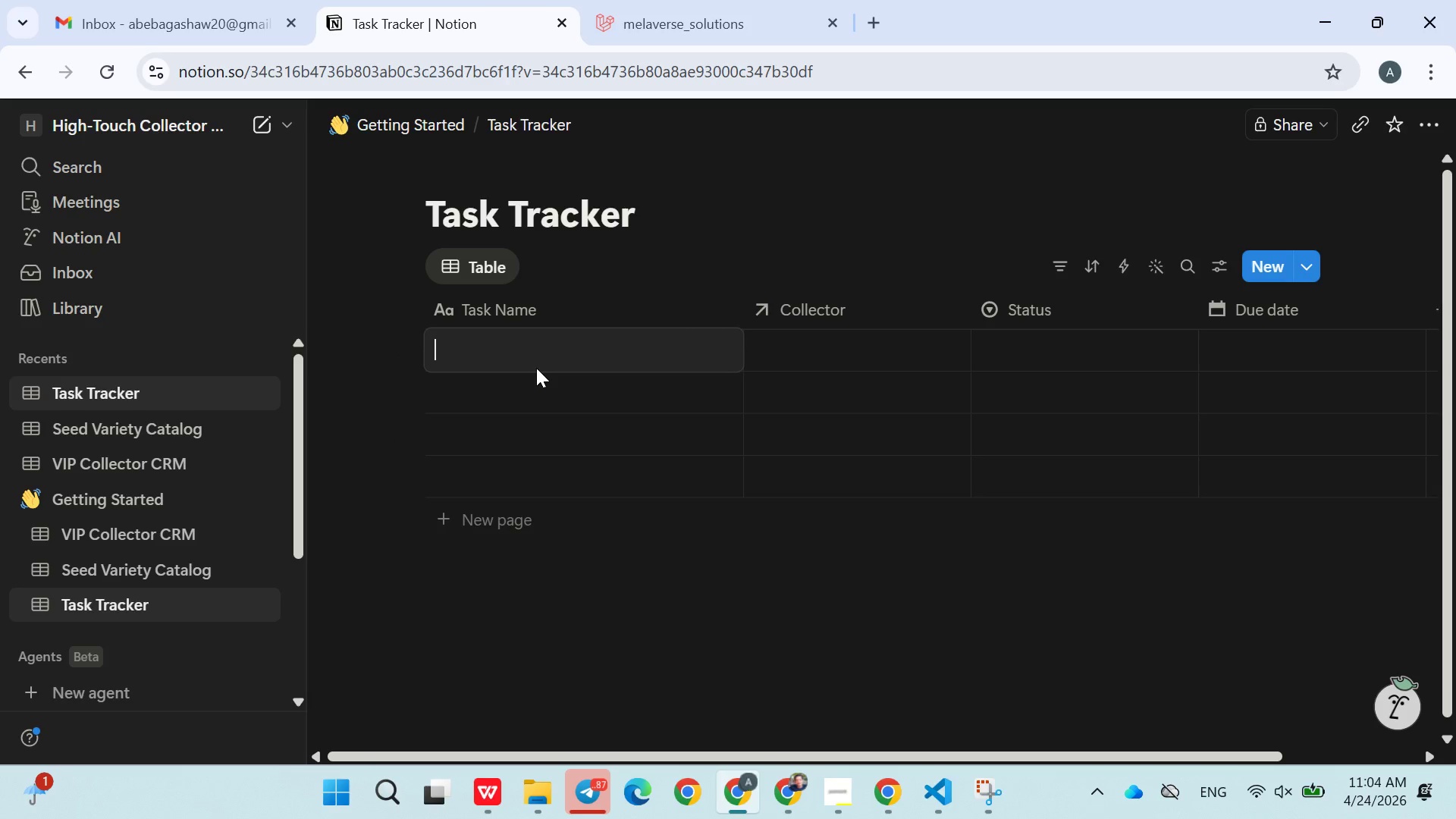 
type(Black Krim tomato)
 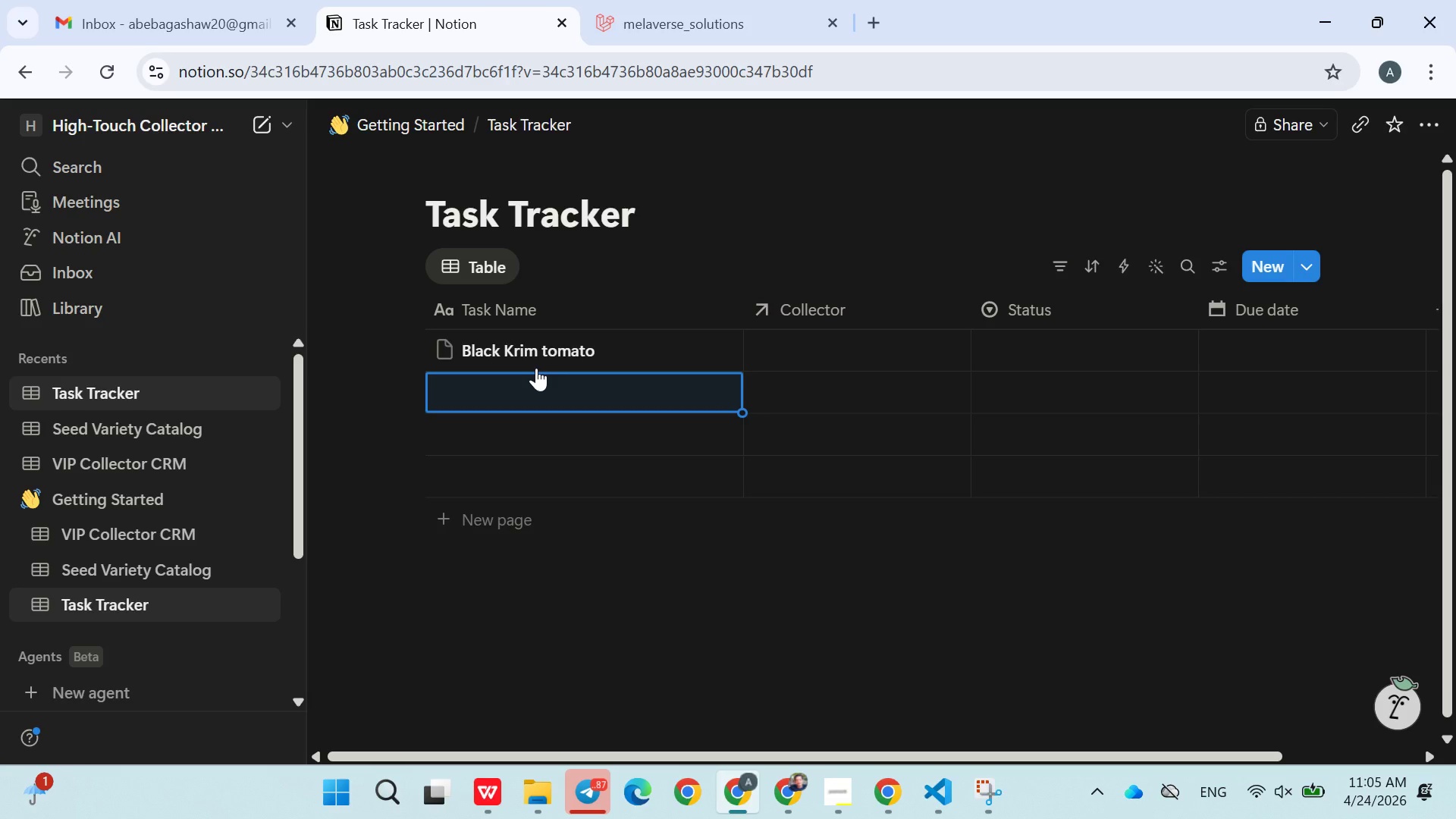 
 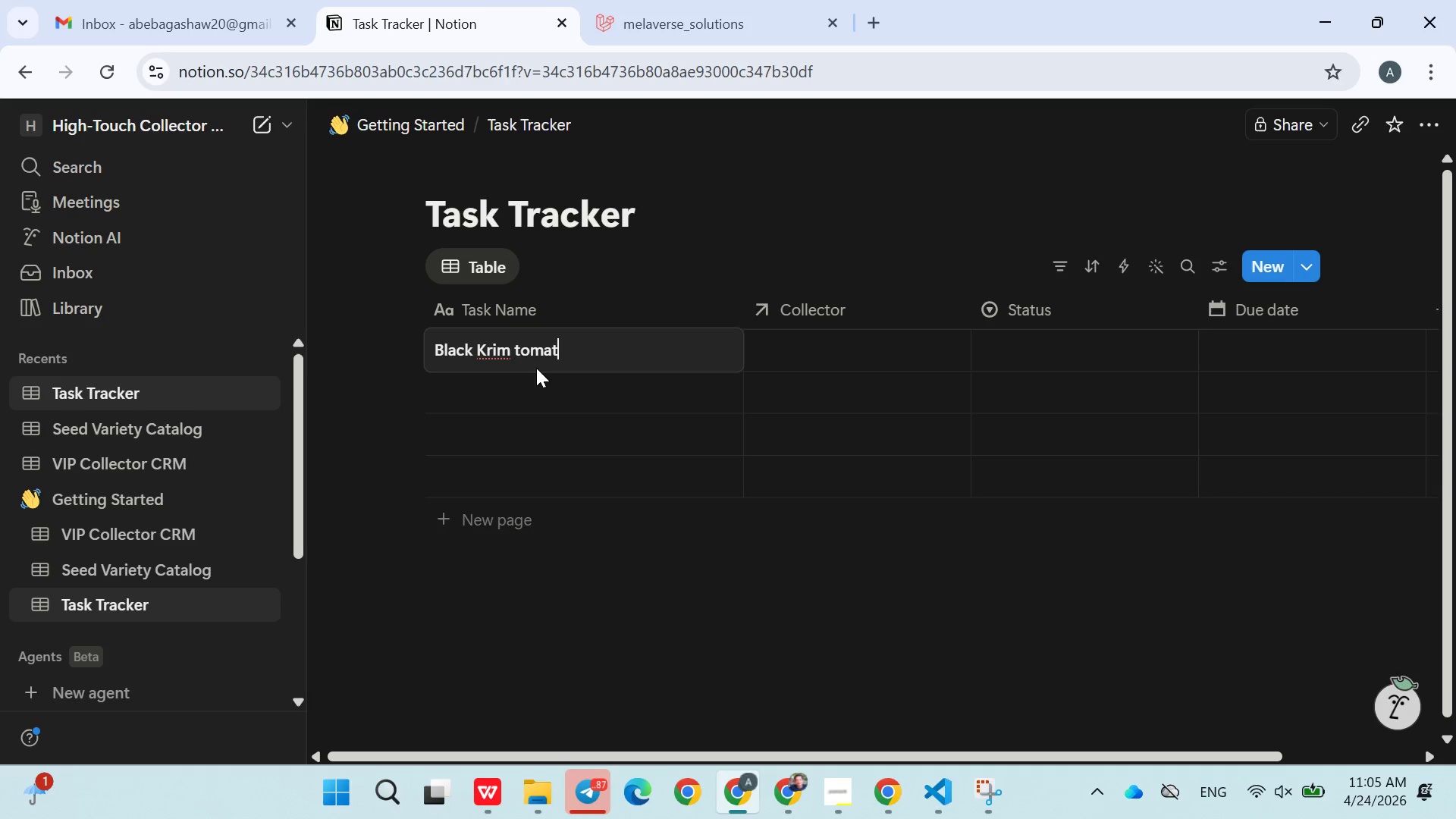 
key(Enter)
 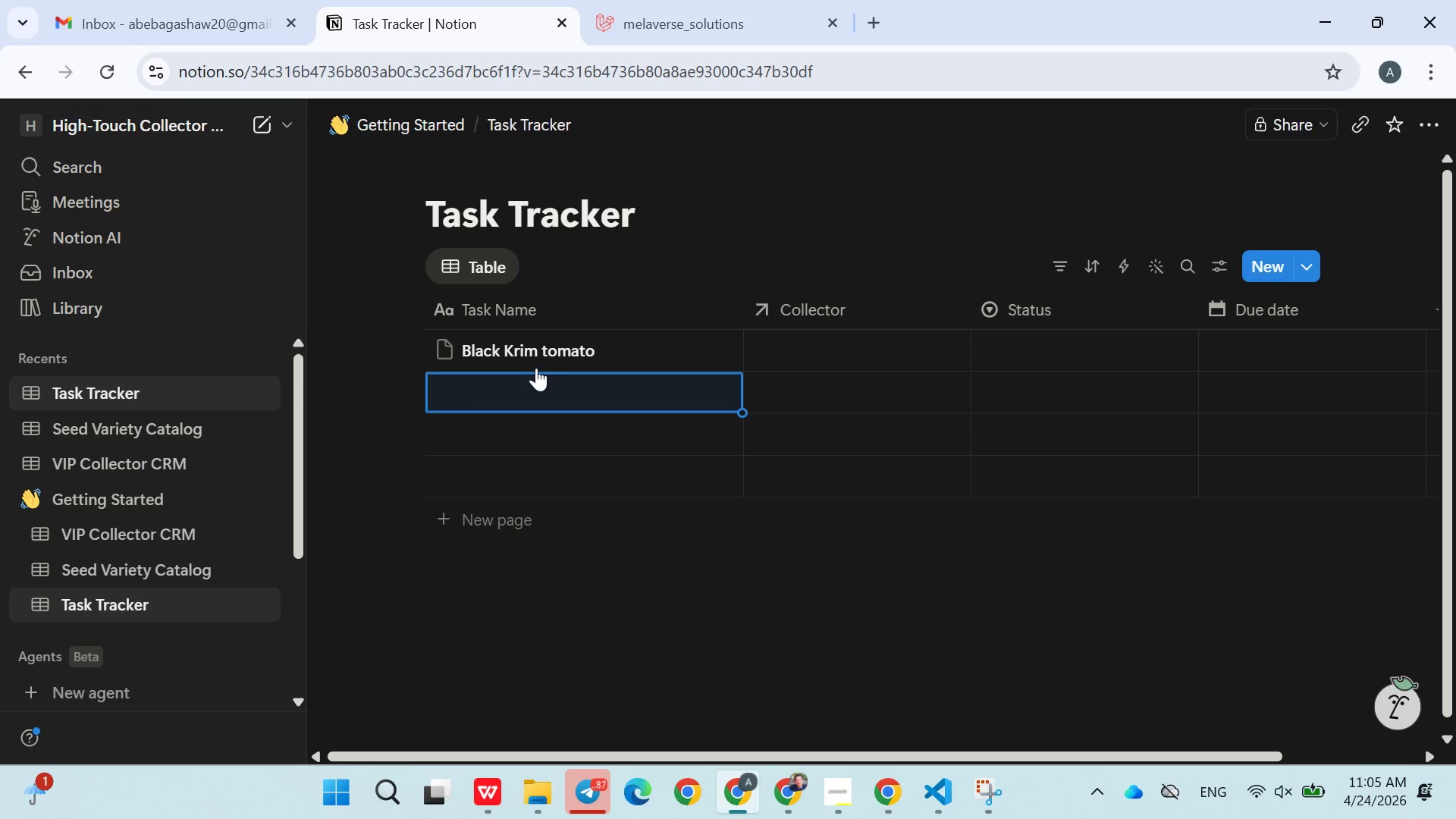 
type(Dragon )
 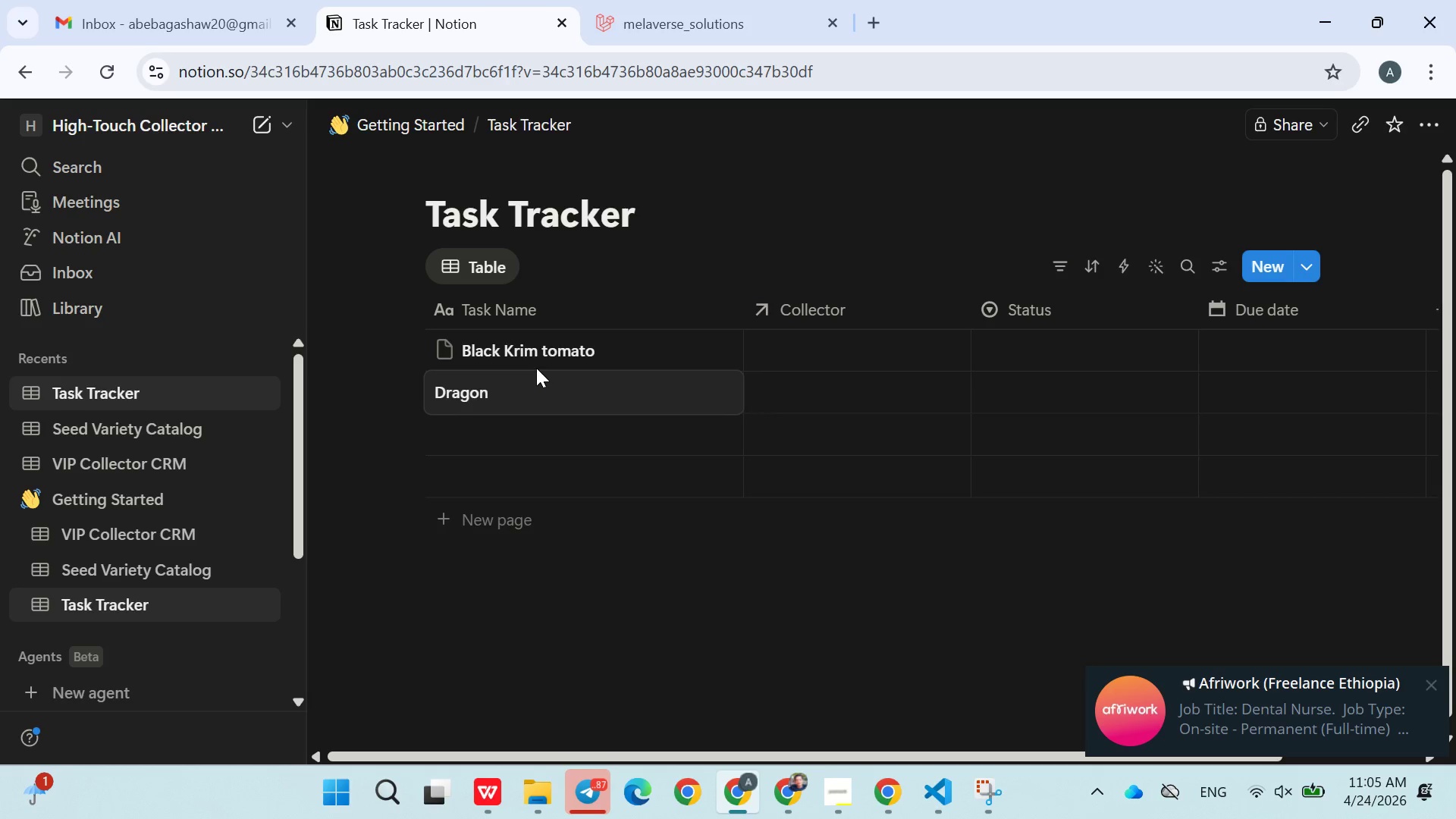 
hold_key(key=ControlLeft, duration=1.25)
 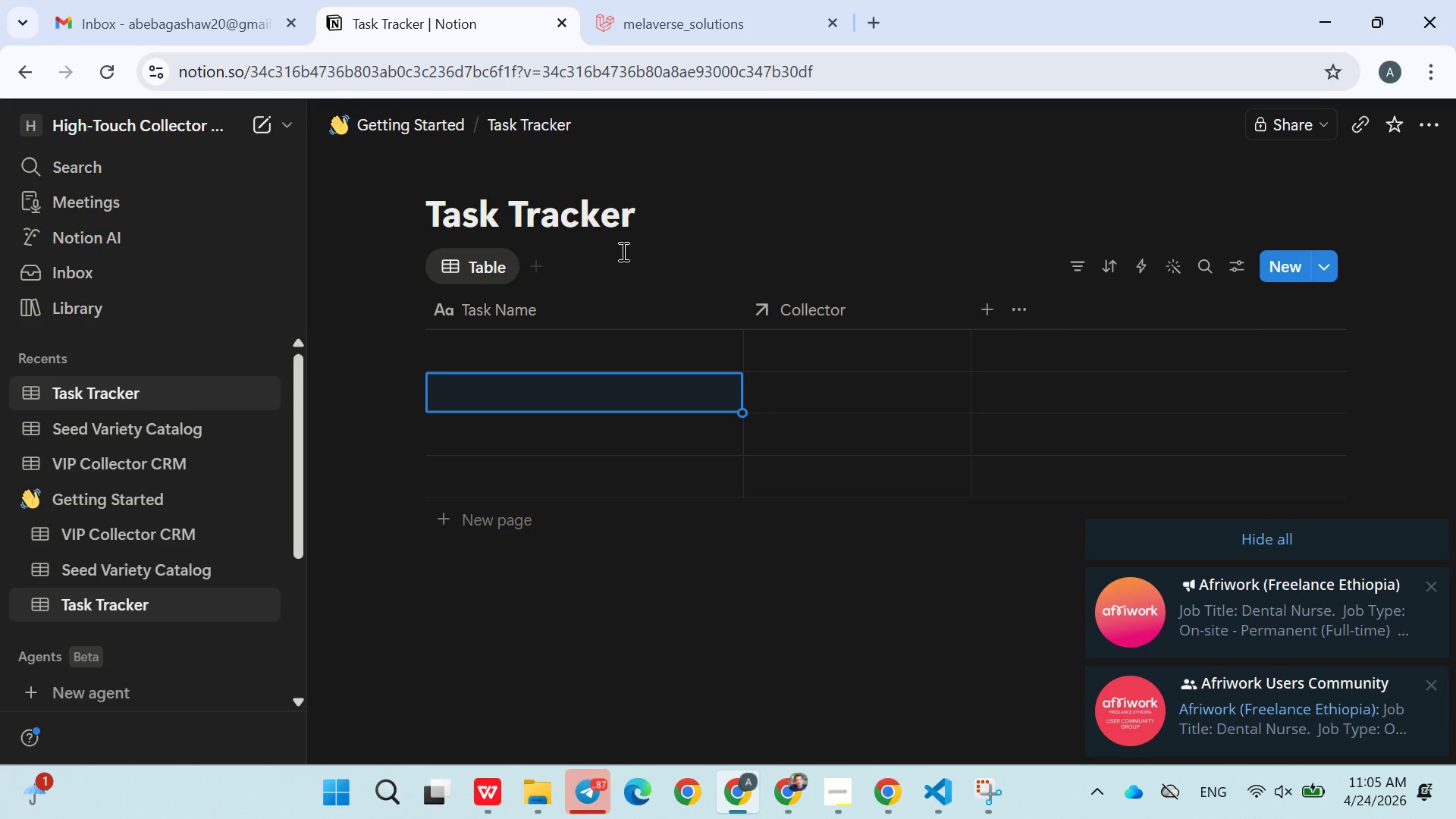 
hold_key(key=Z, duration=0.8)
 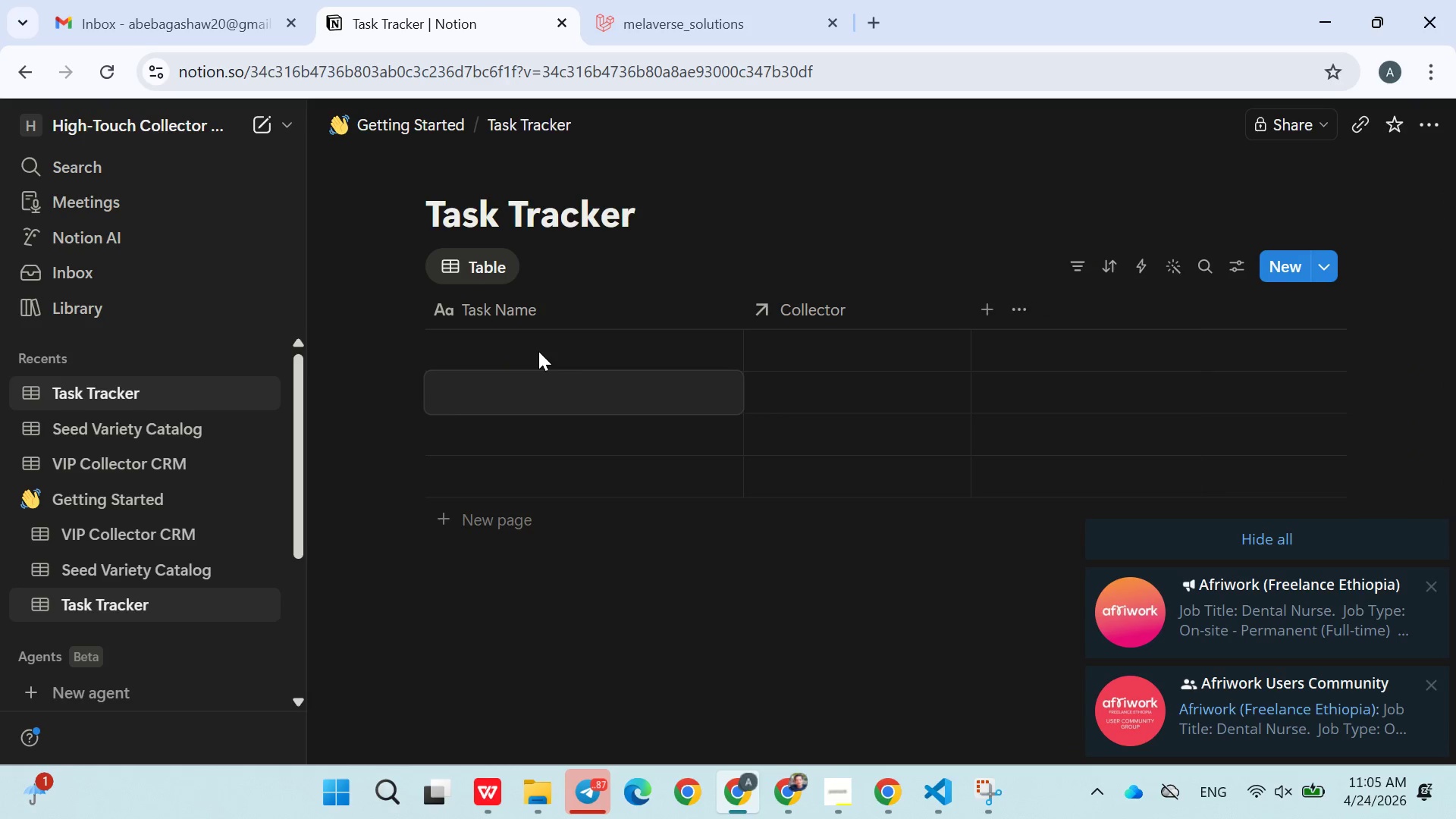 
left_click([538, 351])
 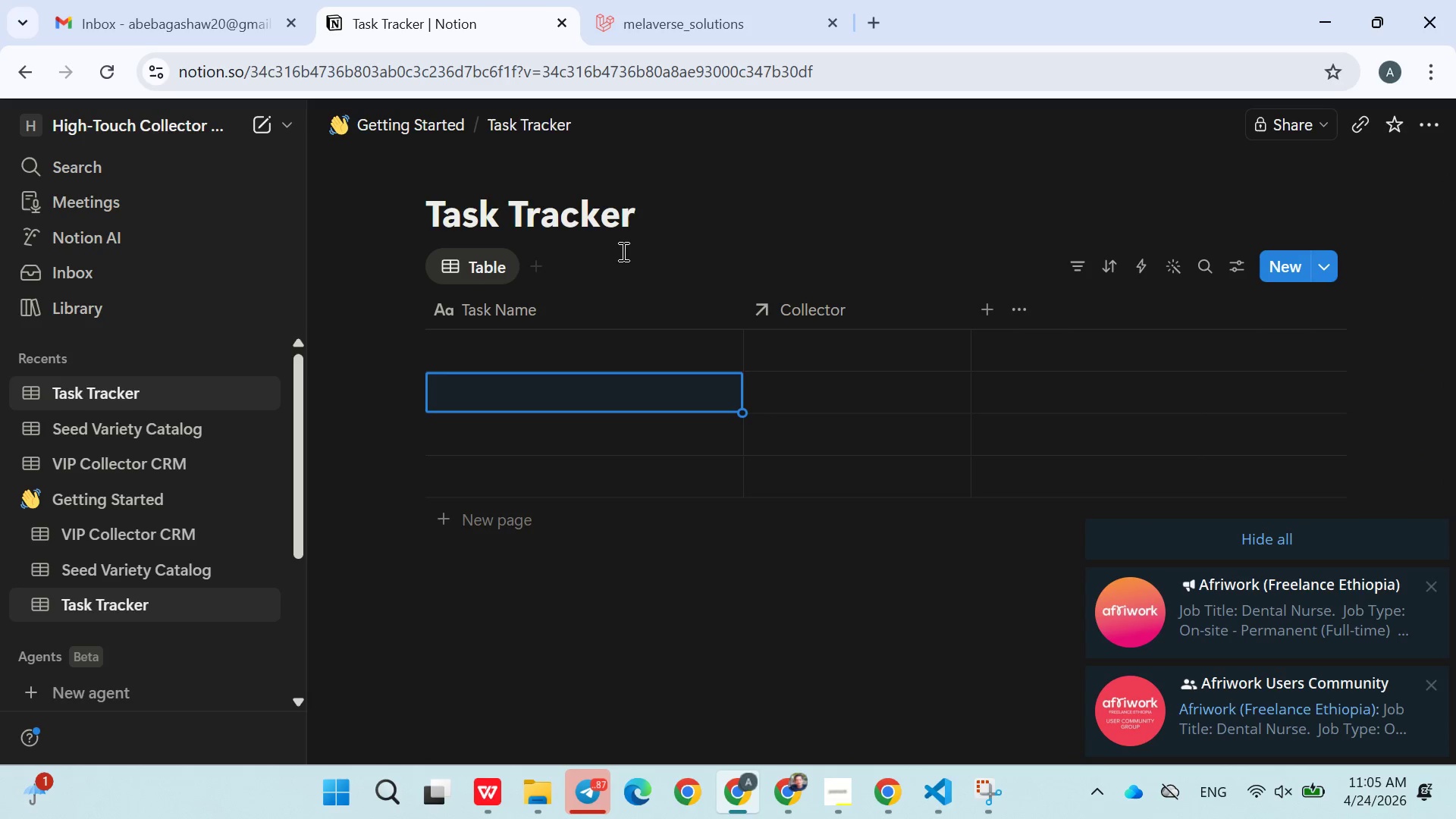 
left_click([622, 256])
 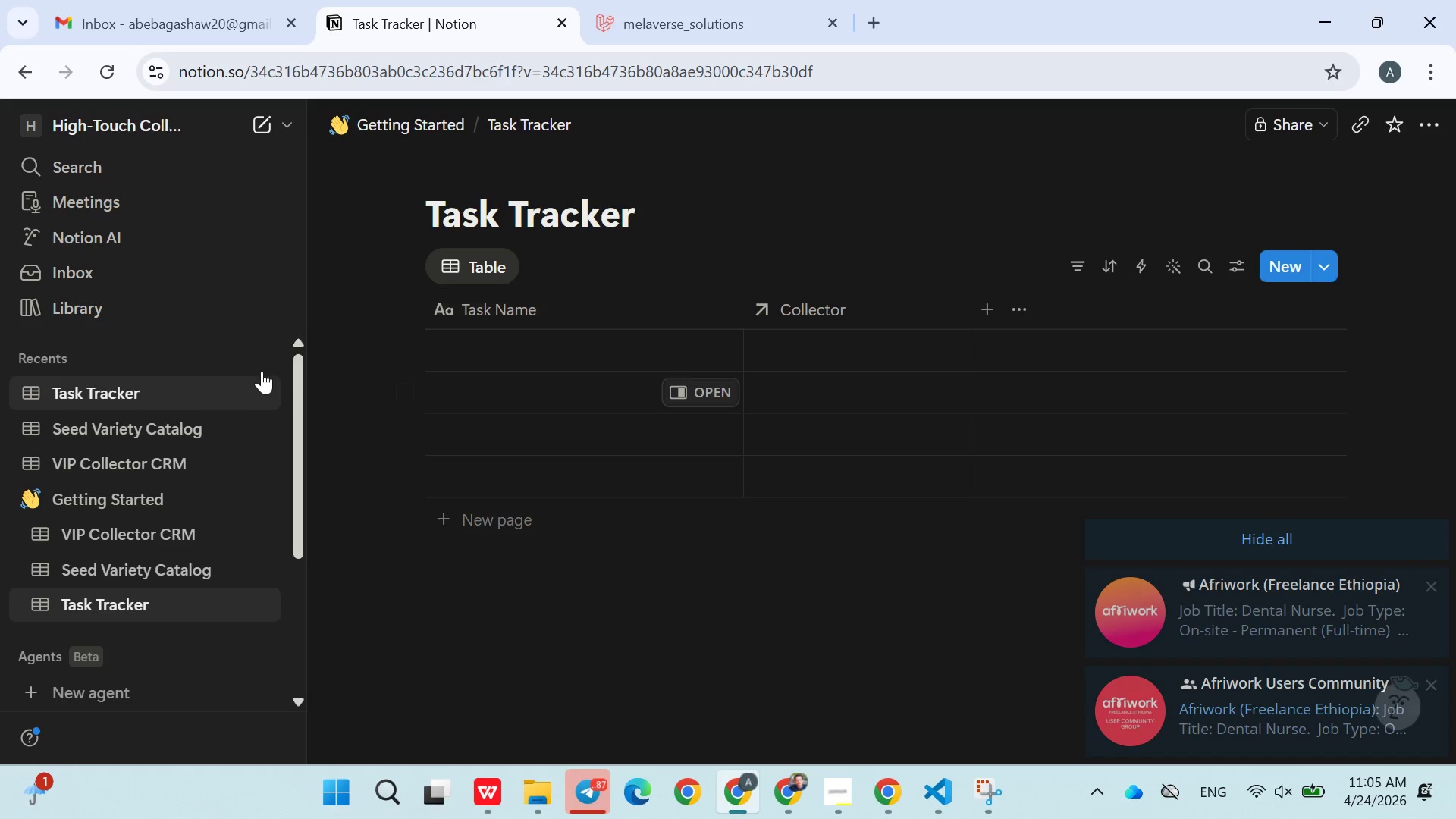 
left_click([174, 431])
 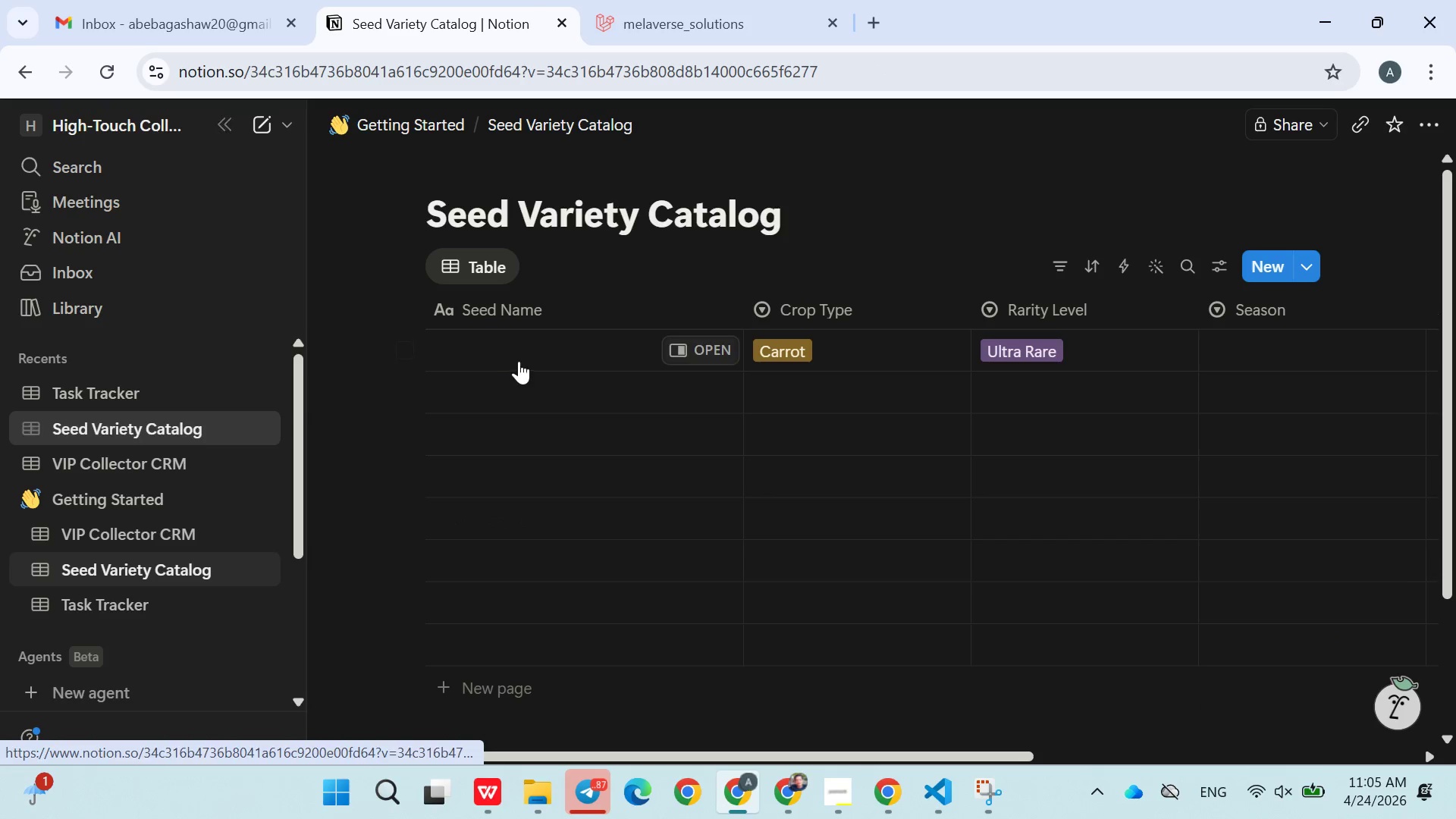 
left_click([519, 359])
 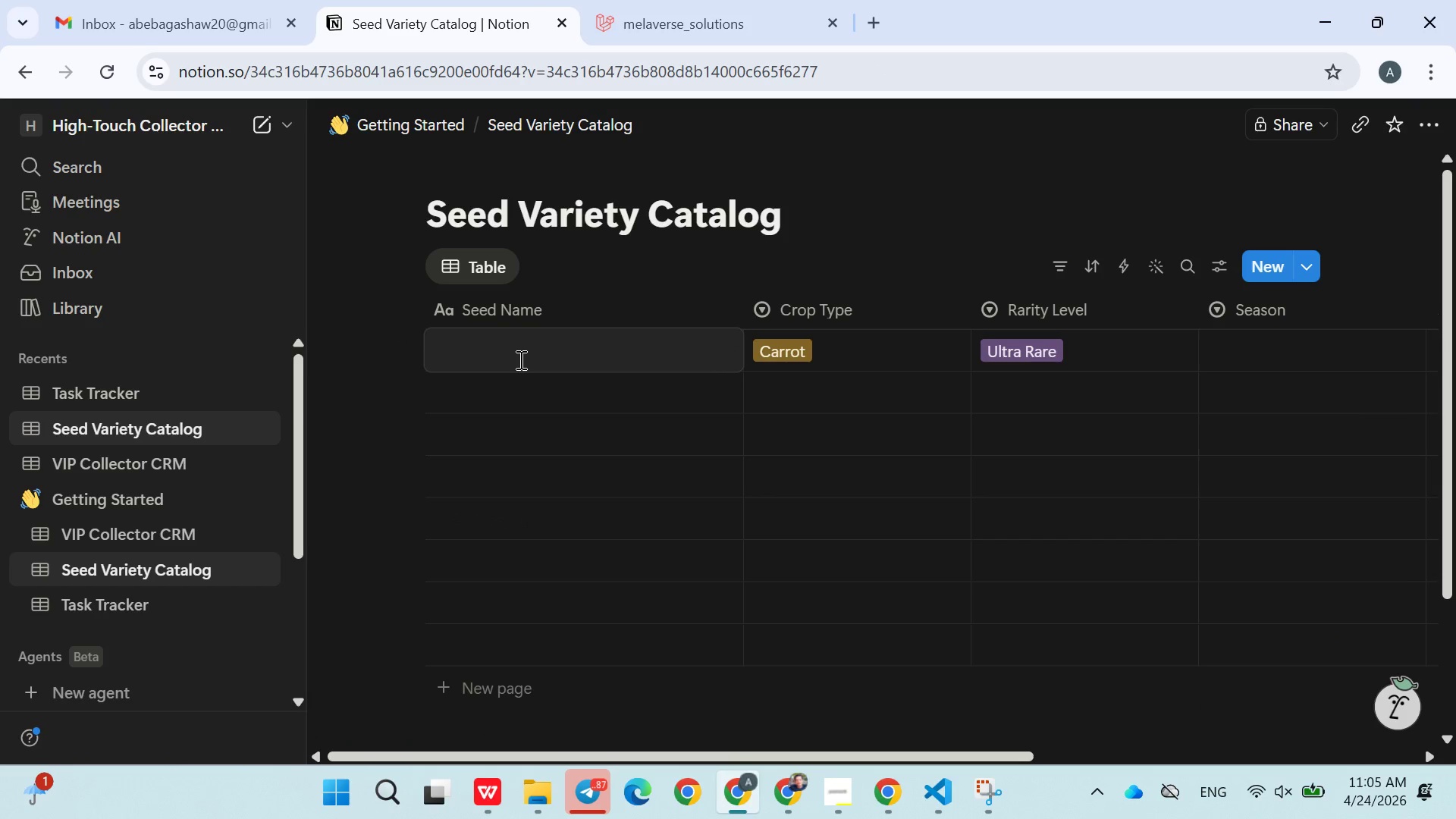 
type(Black Krim to)
key(Backspace)
key(Backspace)
type(tomato)
 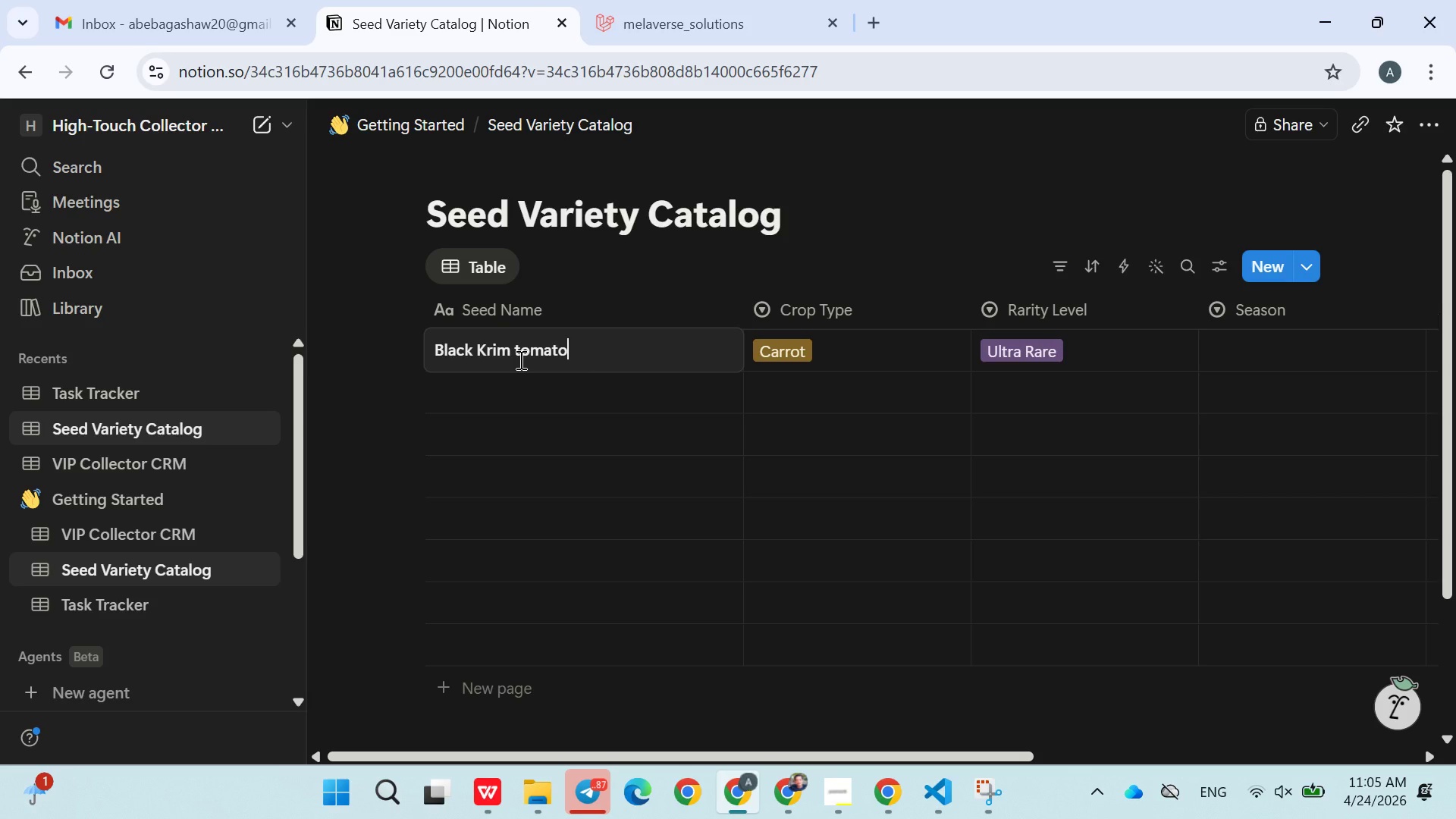 
key(Enter)
 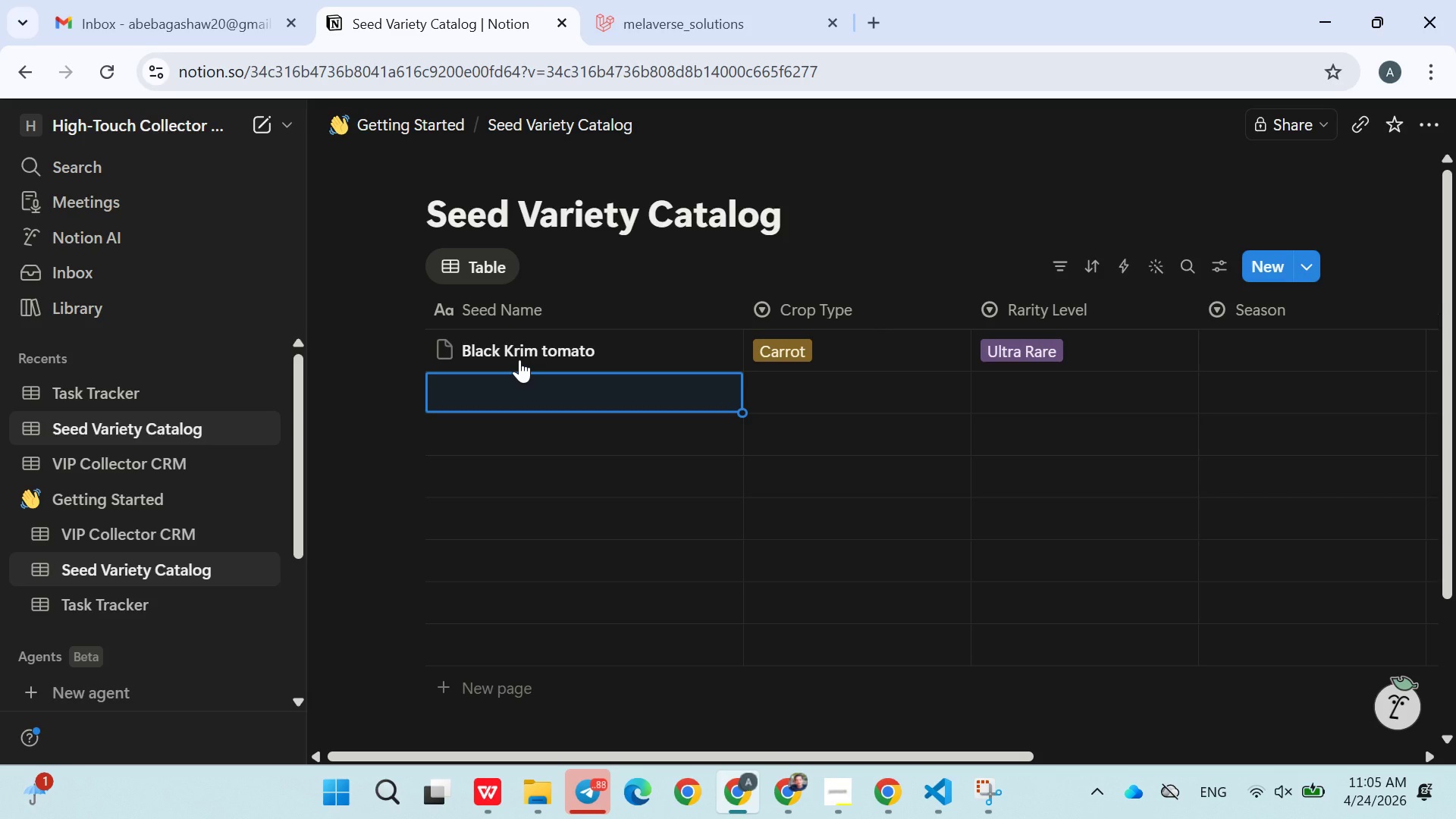 
hold_key(key=ShiftLeft, duration=0.47)
 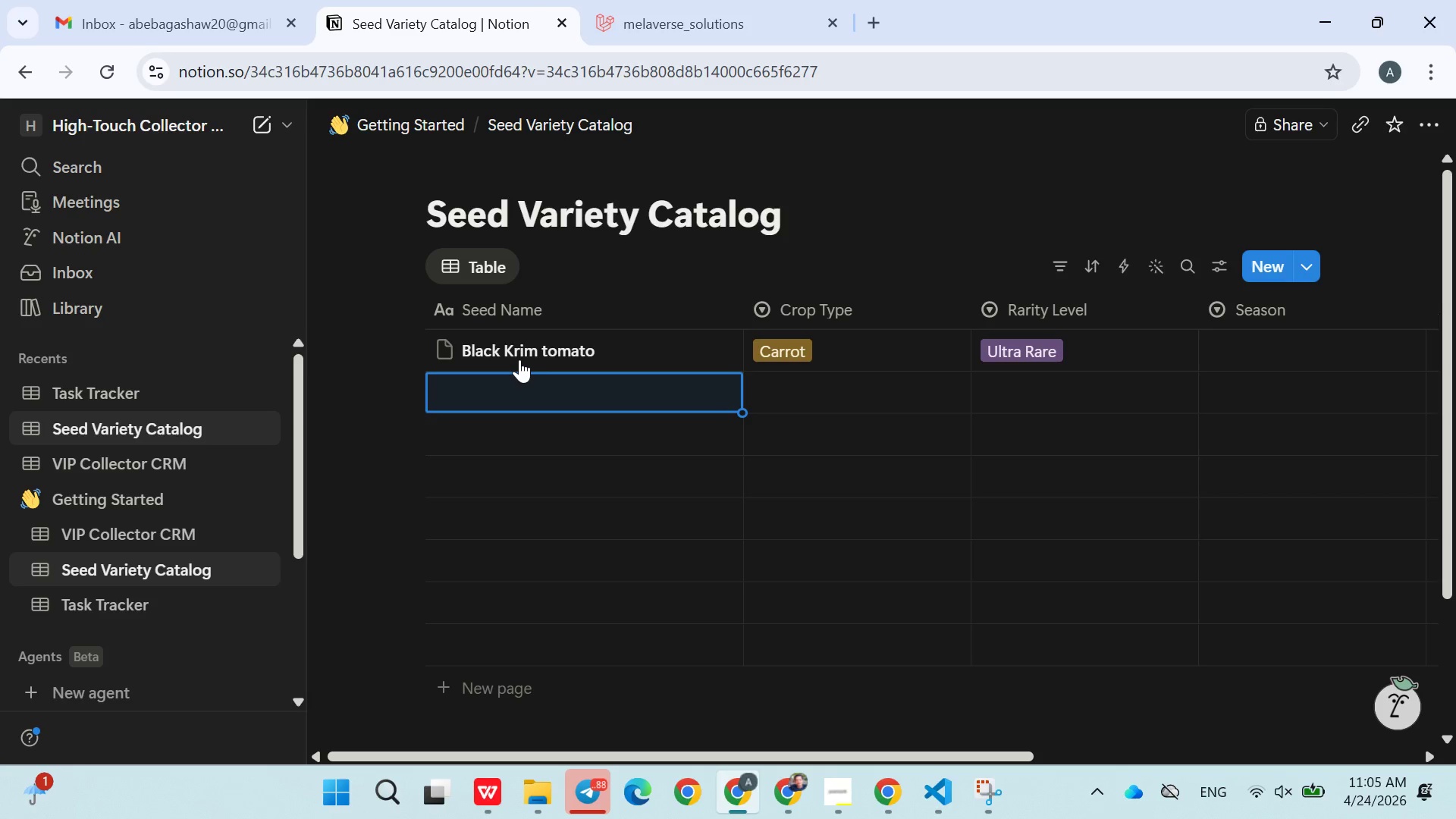 
type(Dragon Toungue Bean)
 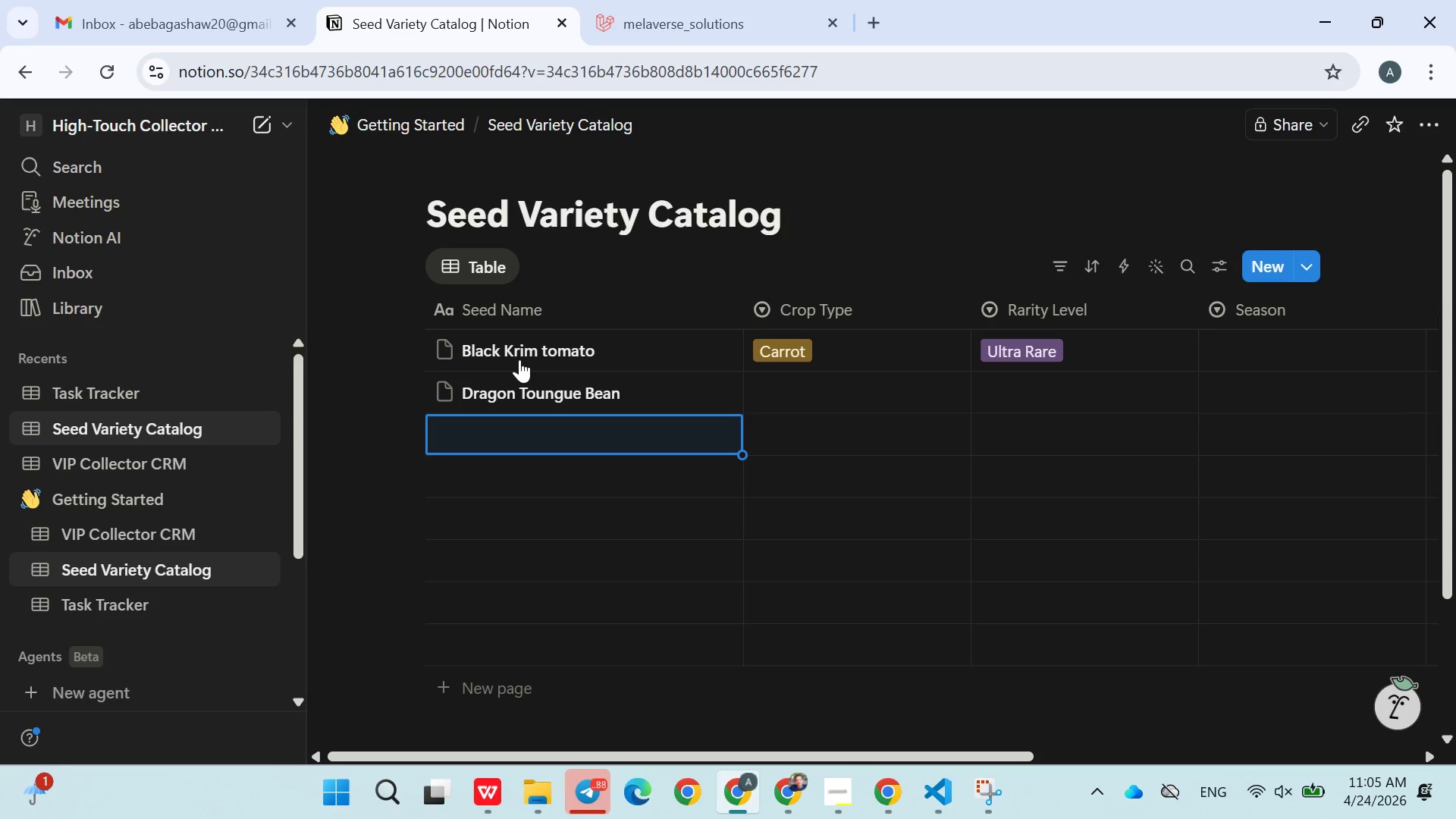 
 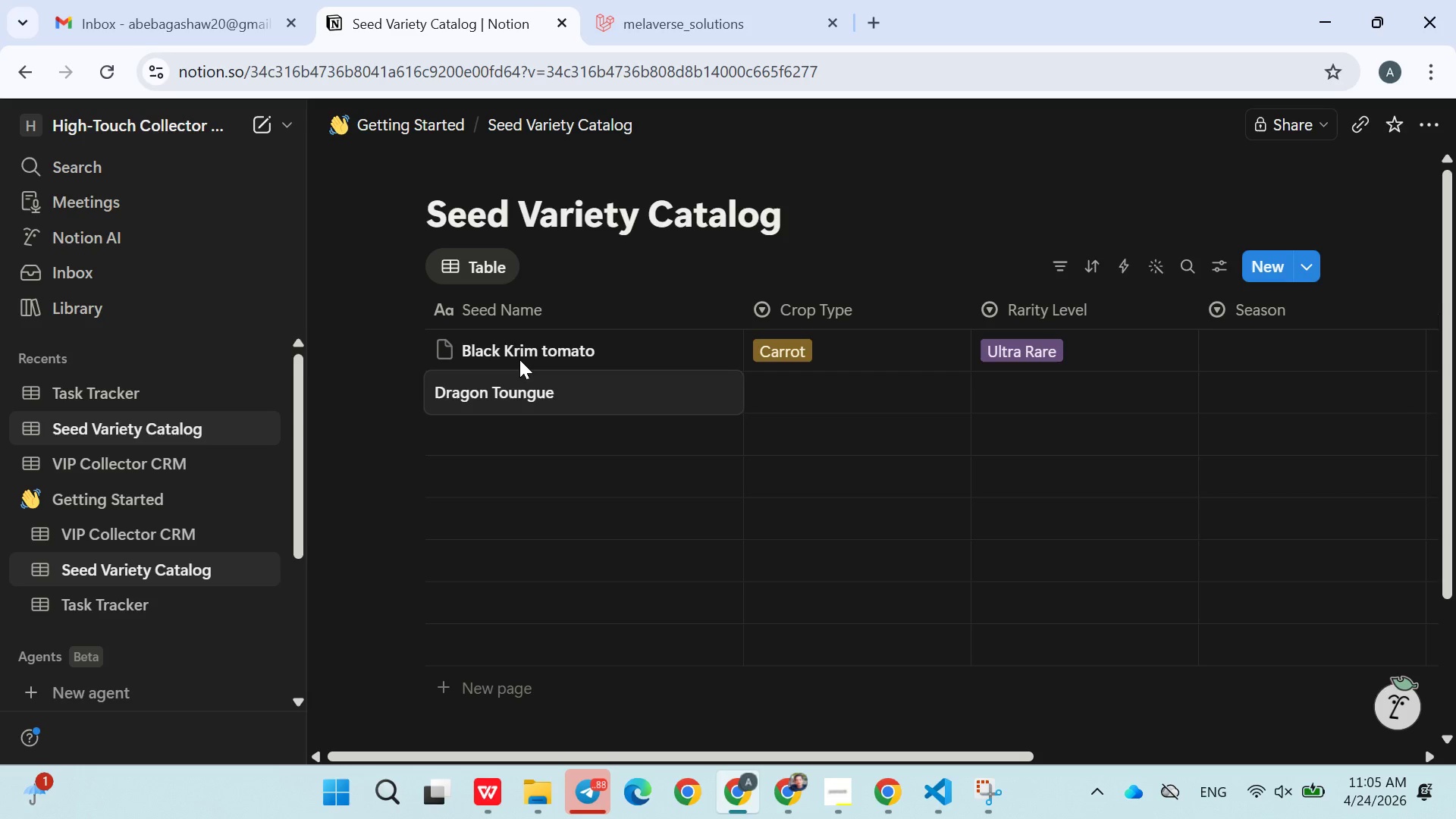 
key(Enter)
 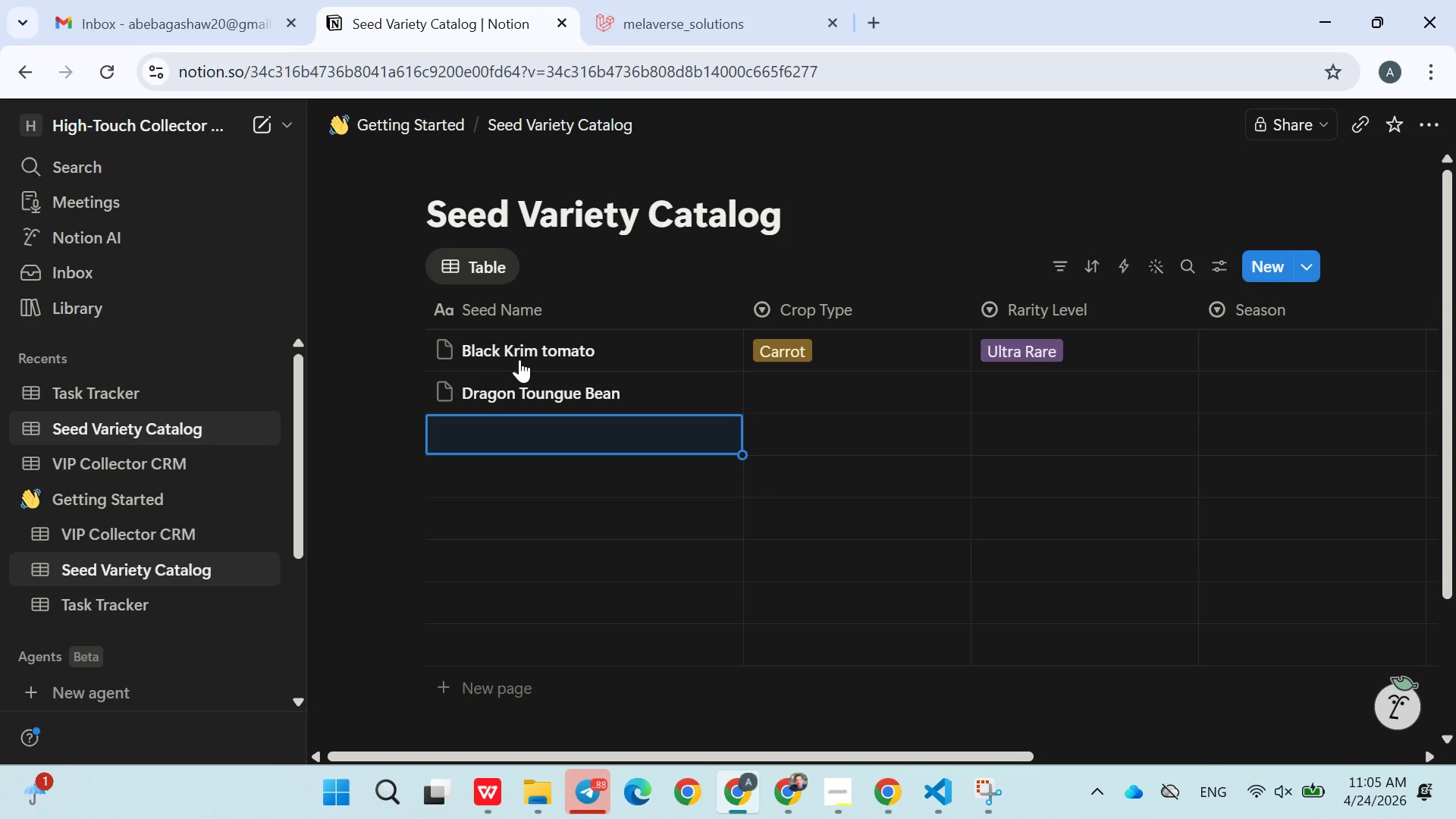 
type(Purple Carrot heritage)
 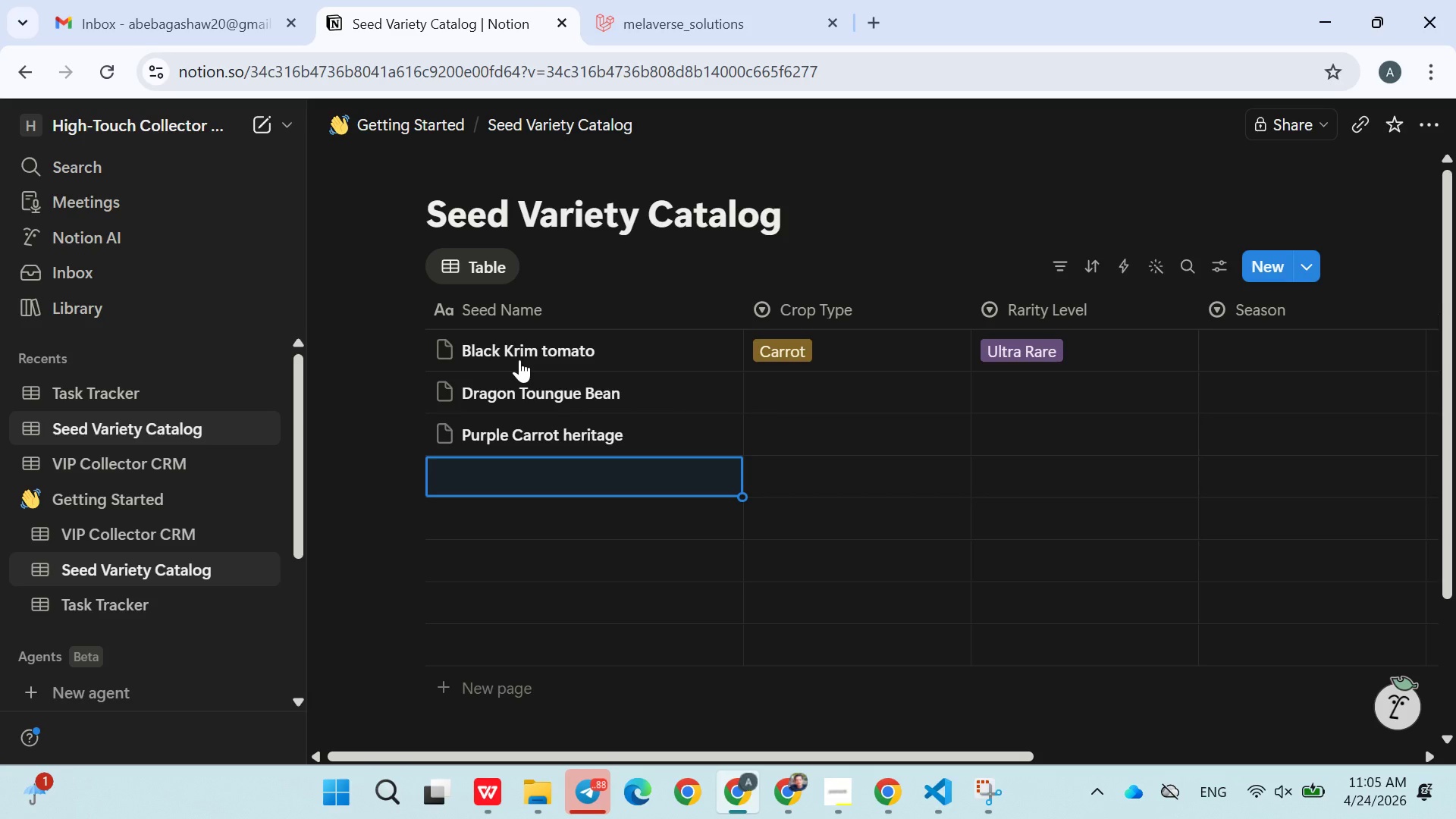 
 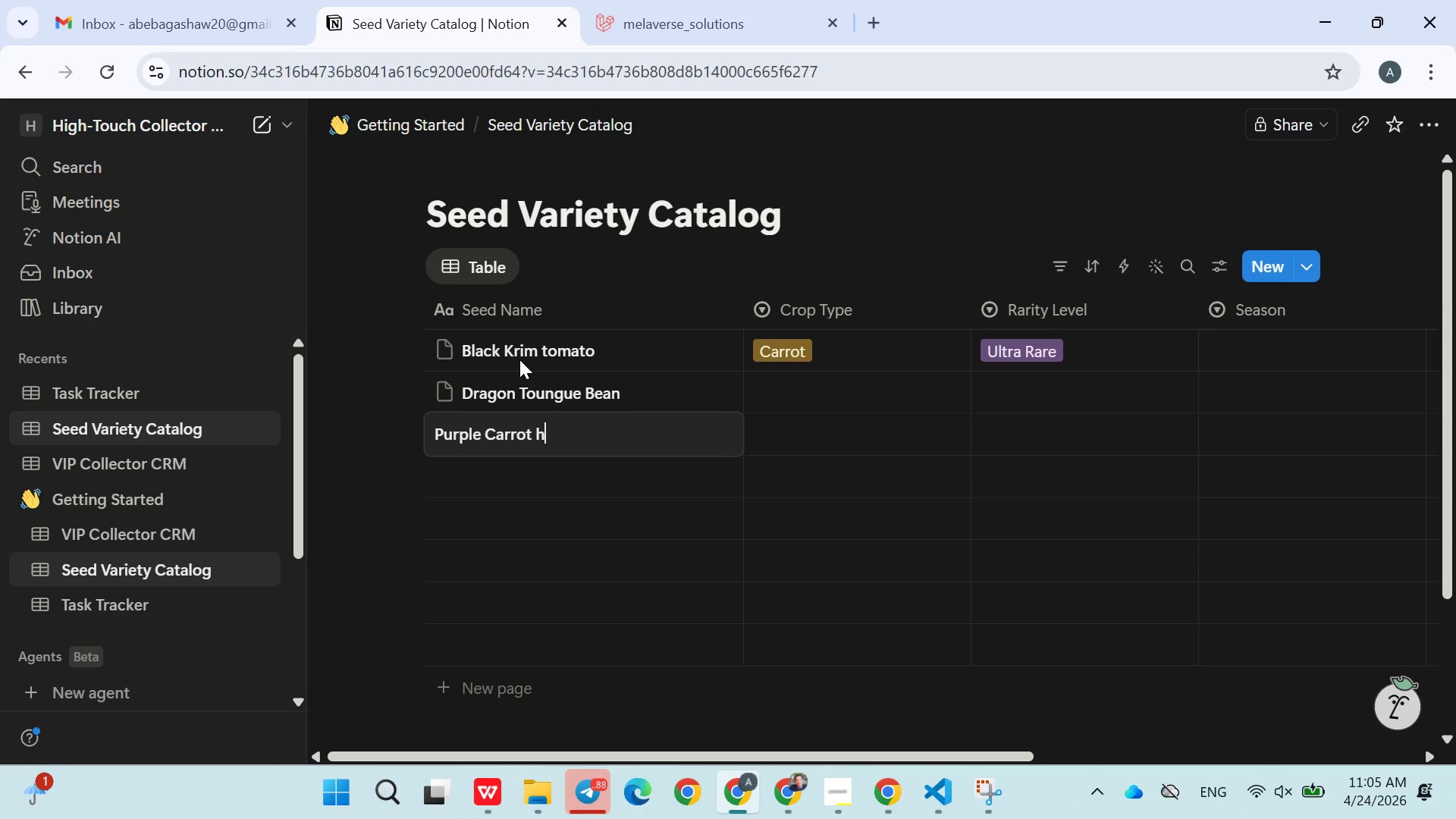 
key(Enter)
 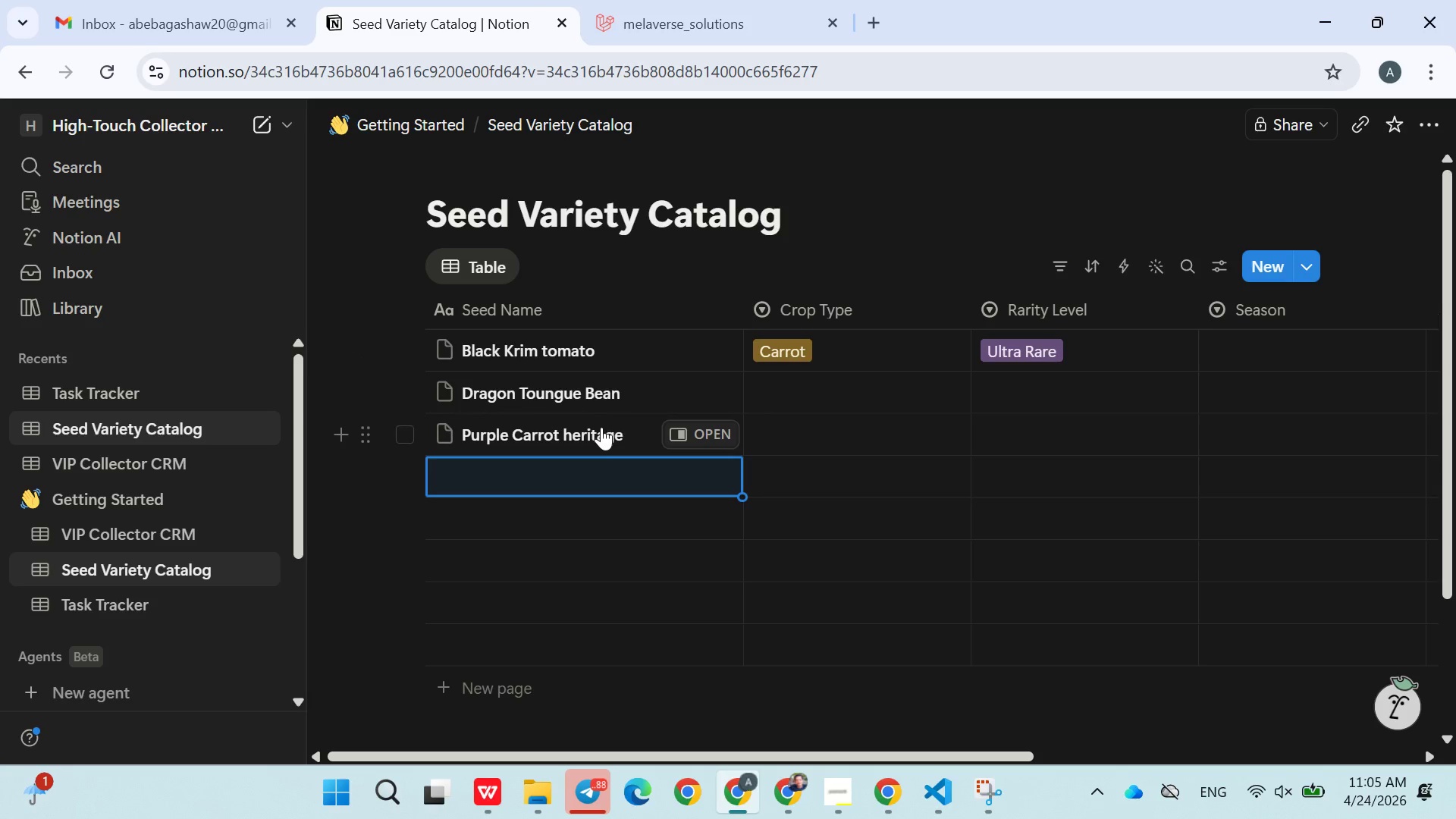 
double_click([602, 429])
 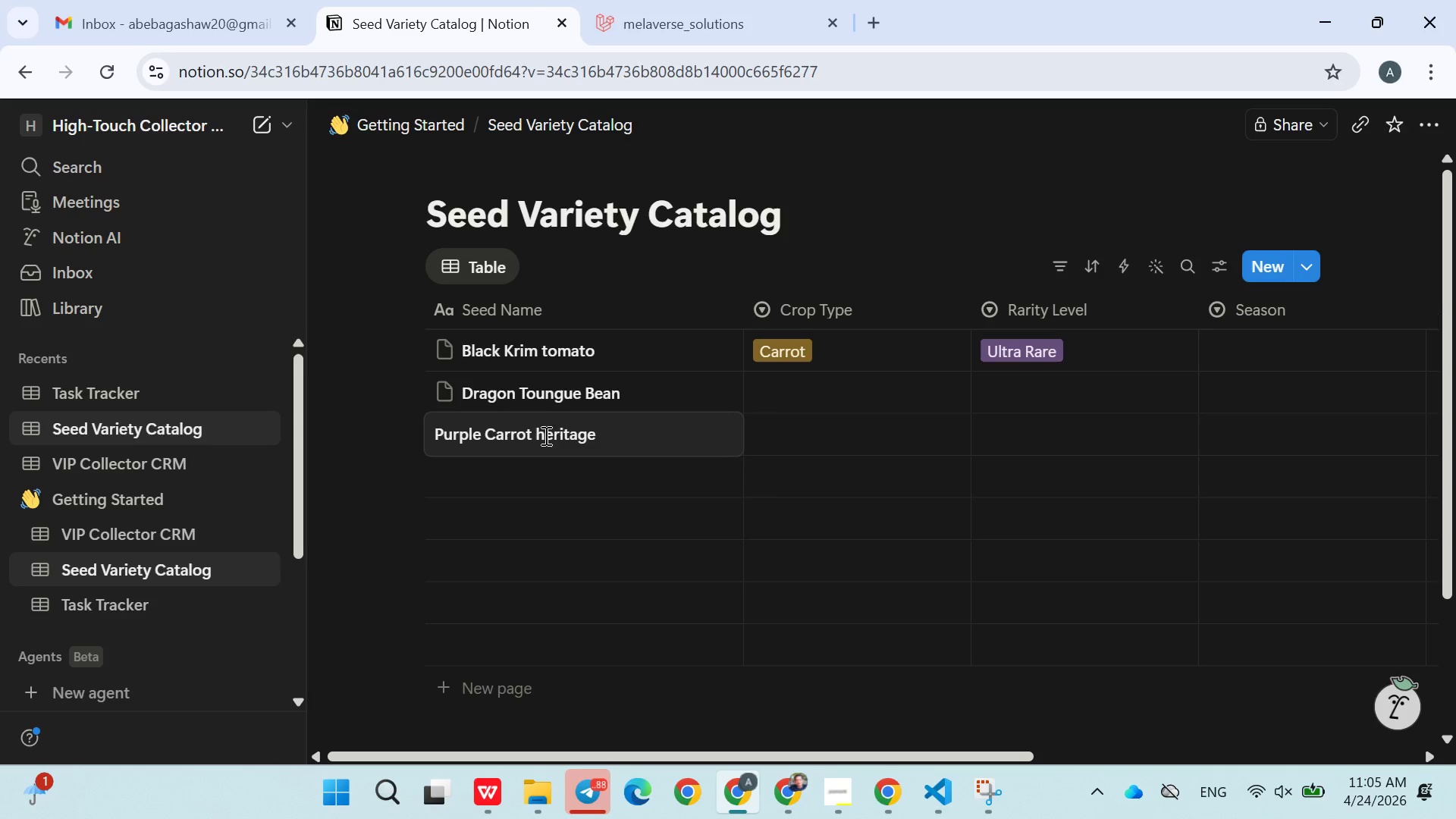 
left_click([541, 435])
 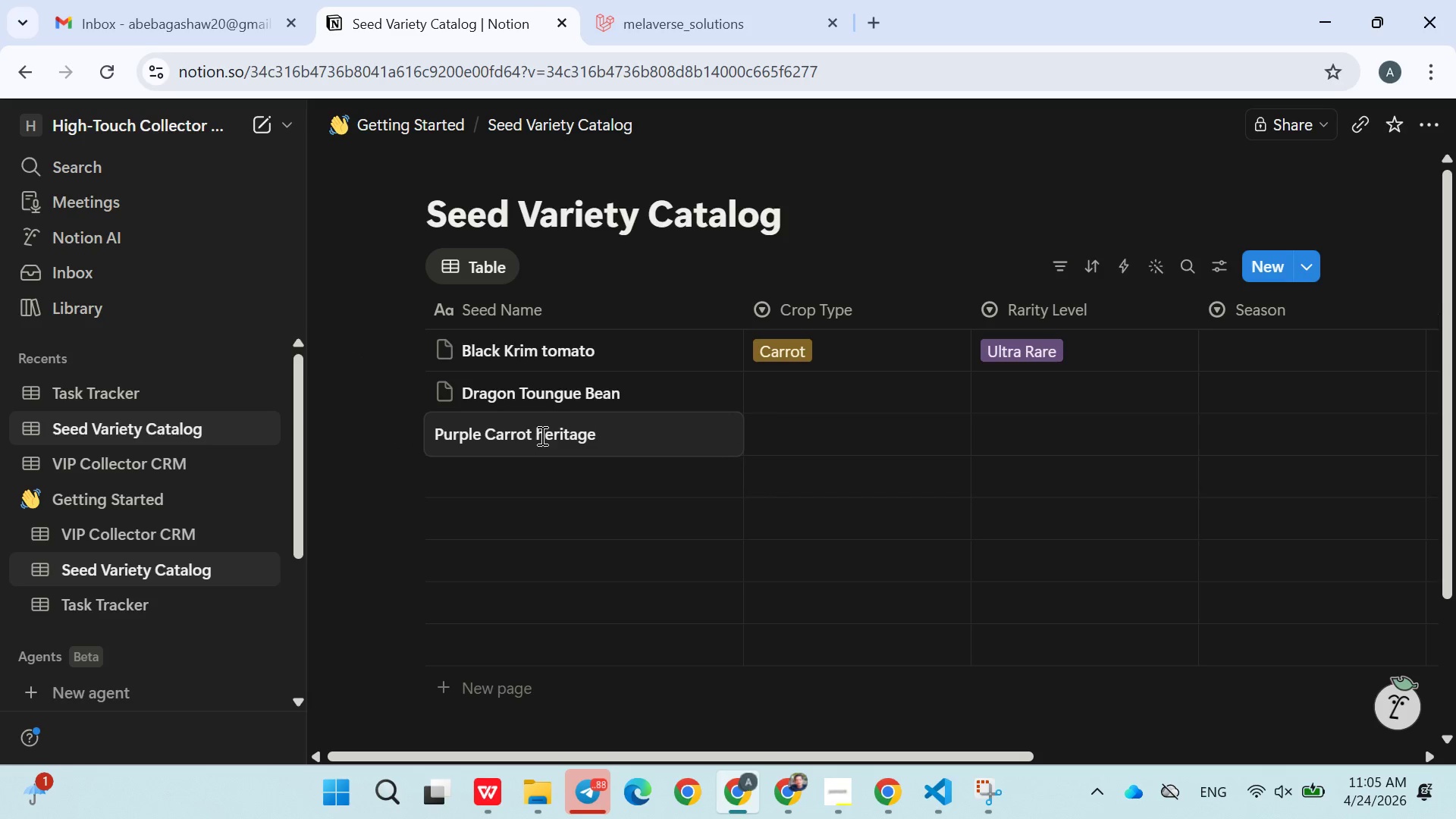 
key(Backspace)
 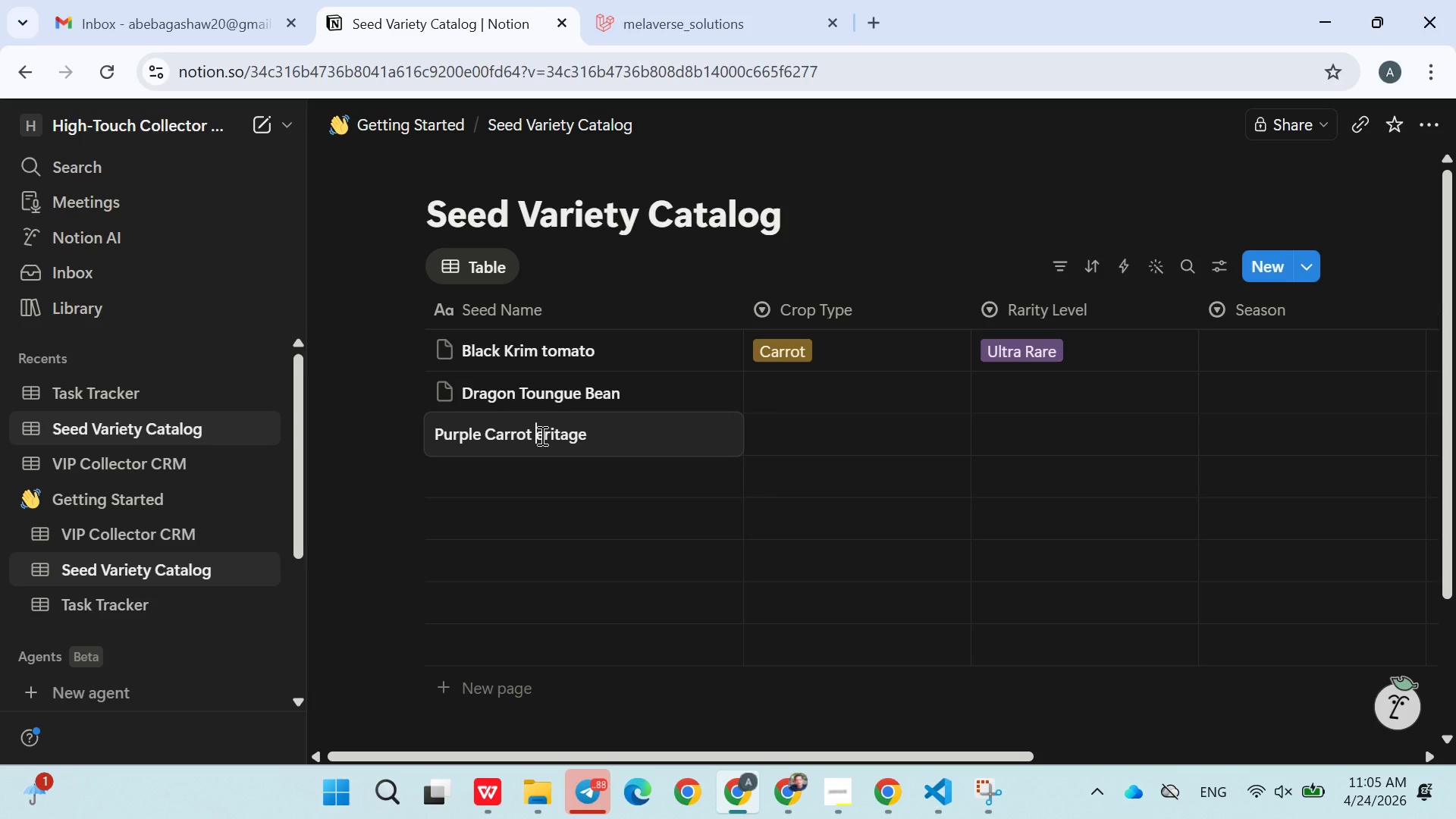 
hold_key(key=ShiftLeft, duration=0.36)
 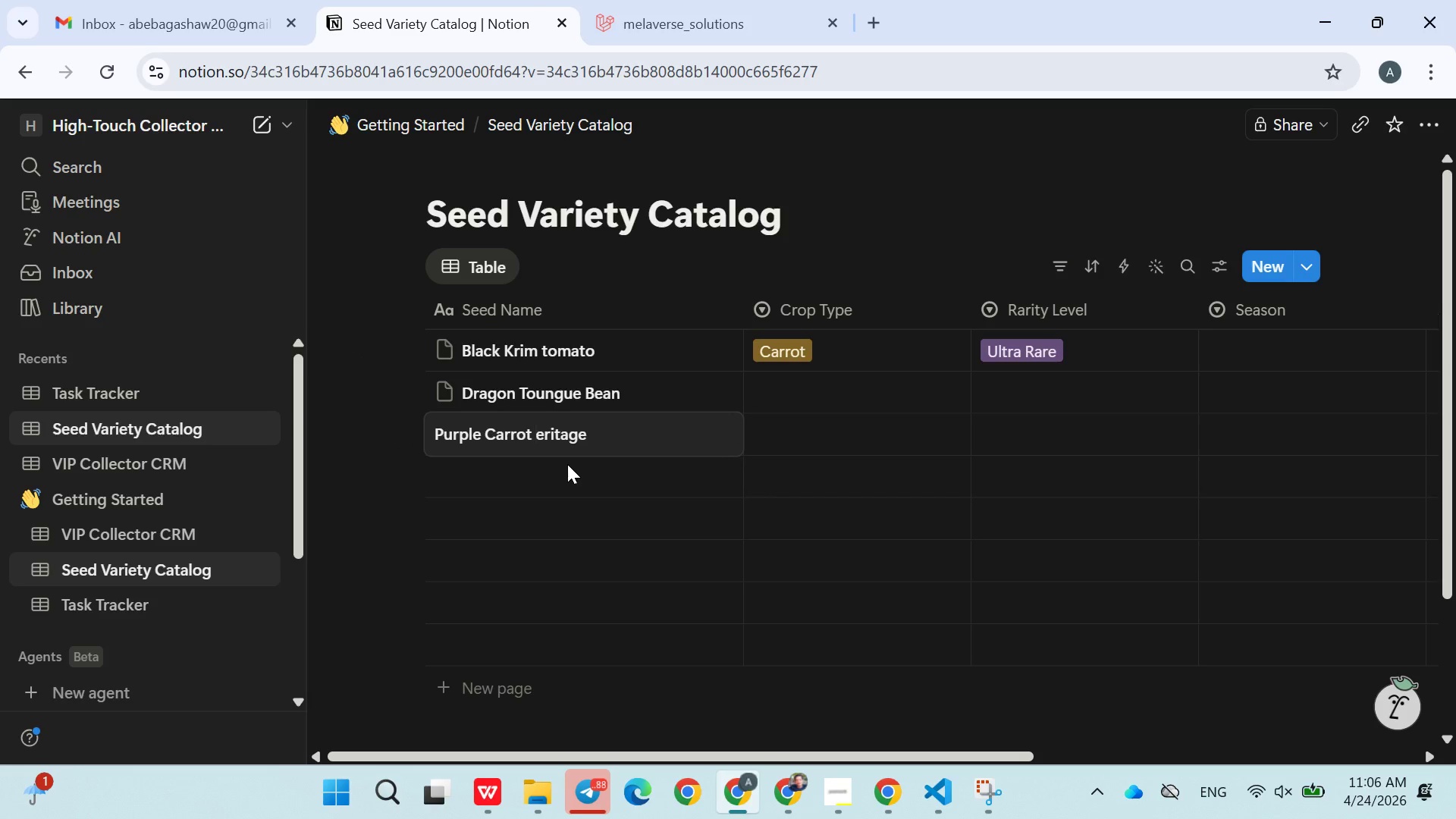 
key(Shift+ShiftLeft)
 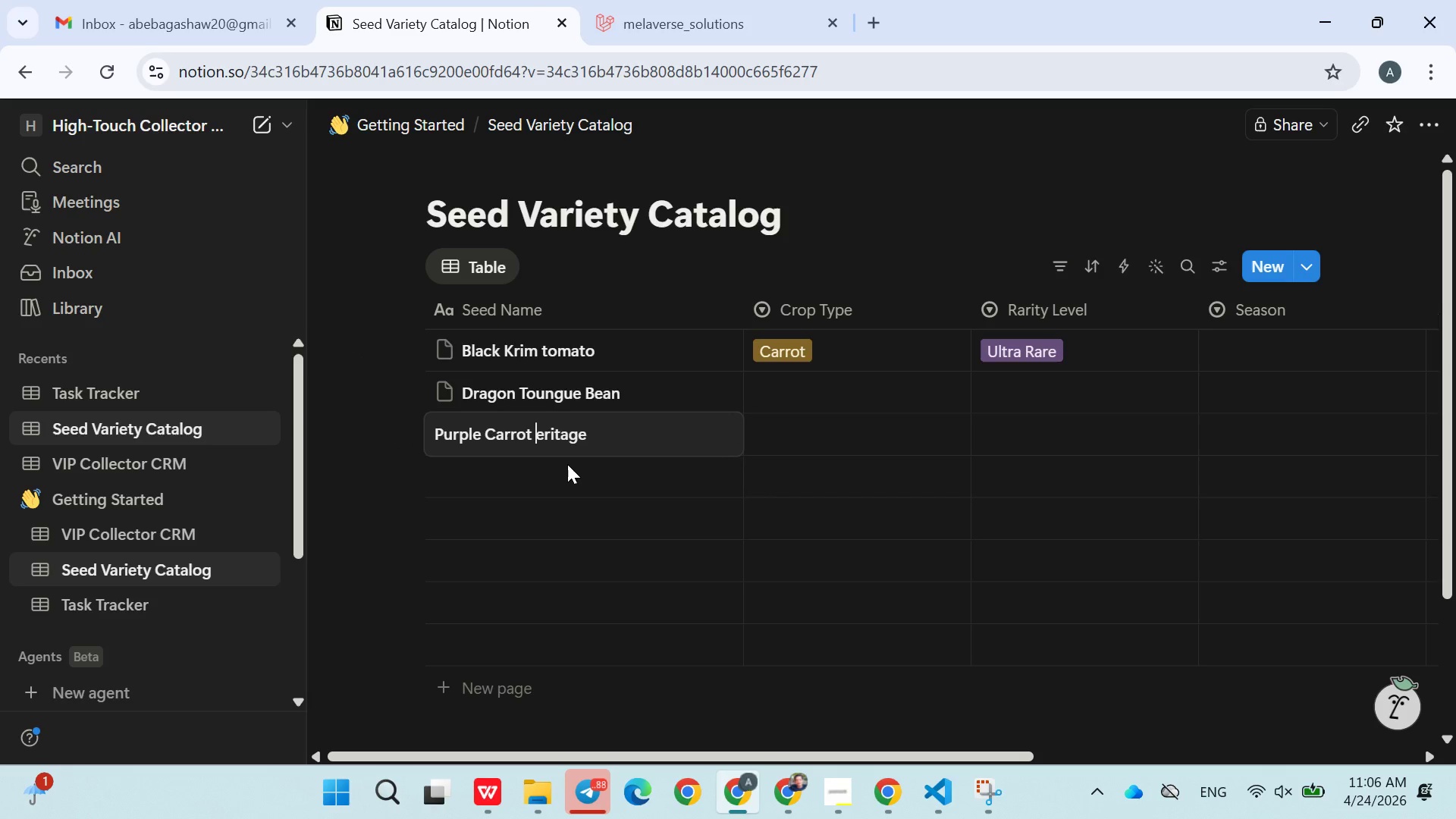 
key(H)
 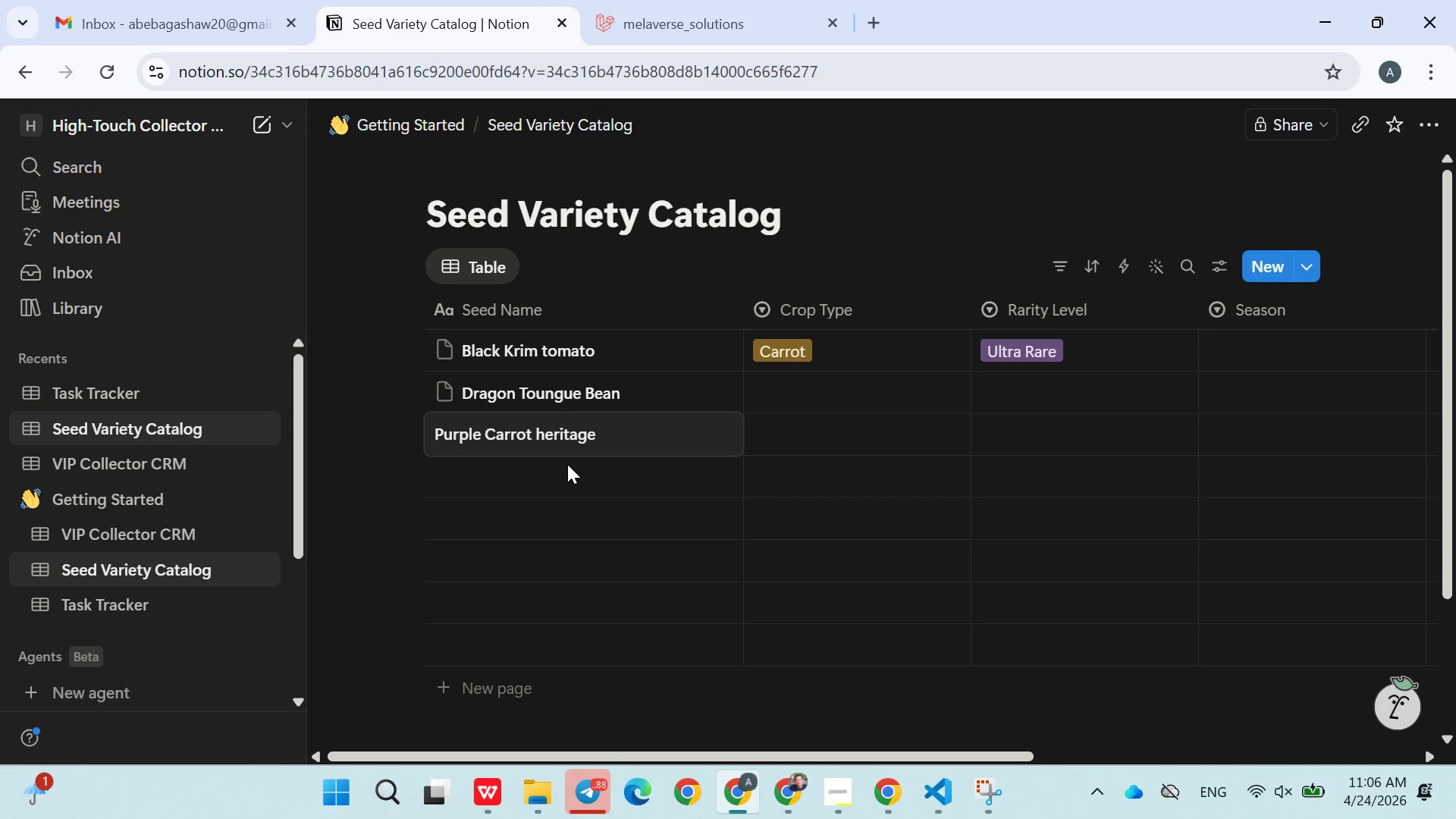 
key(Backspace)
 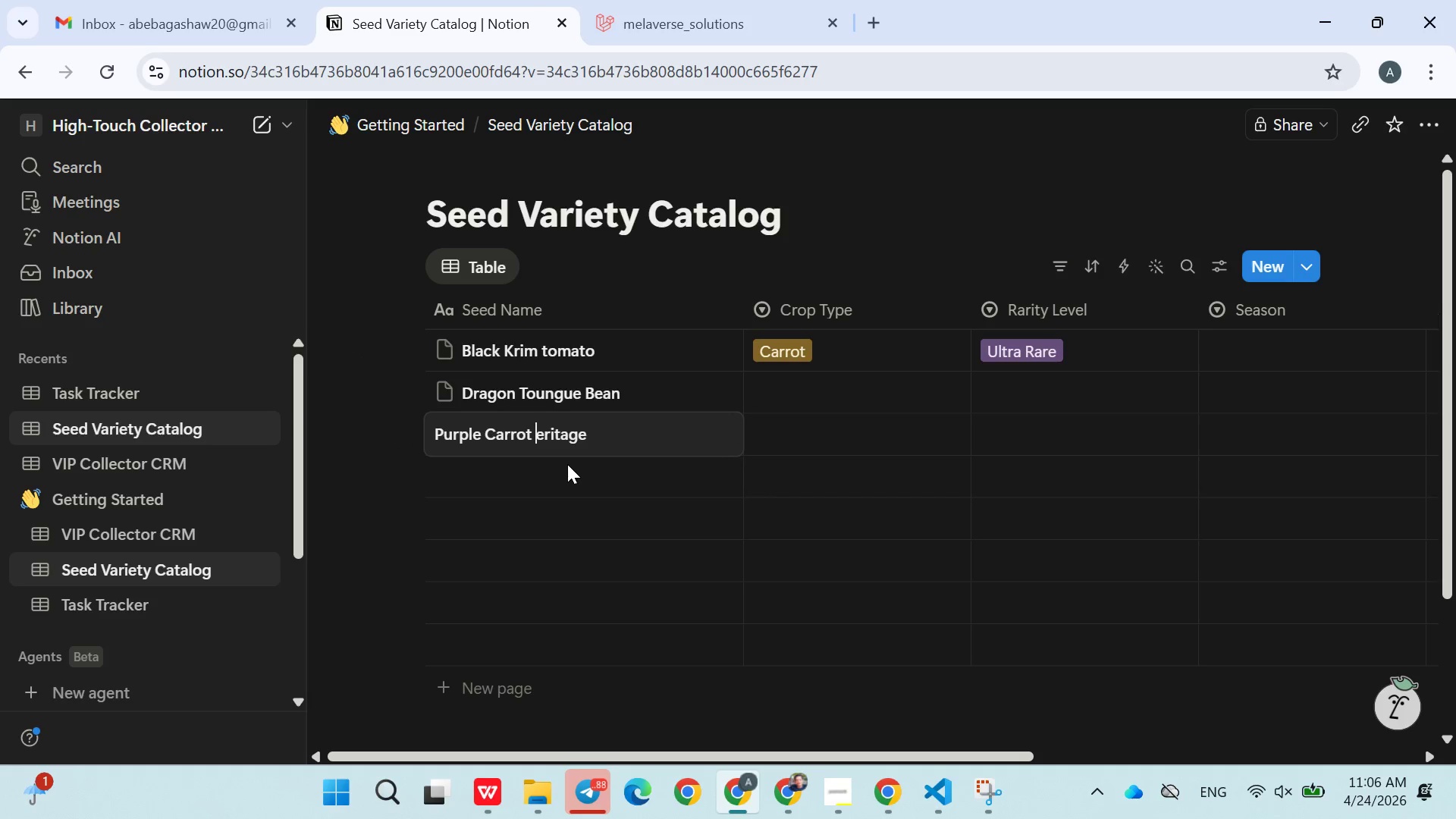 
key(Shift+H)
 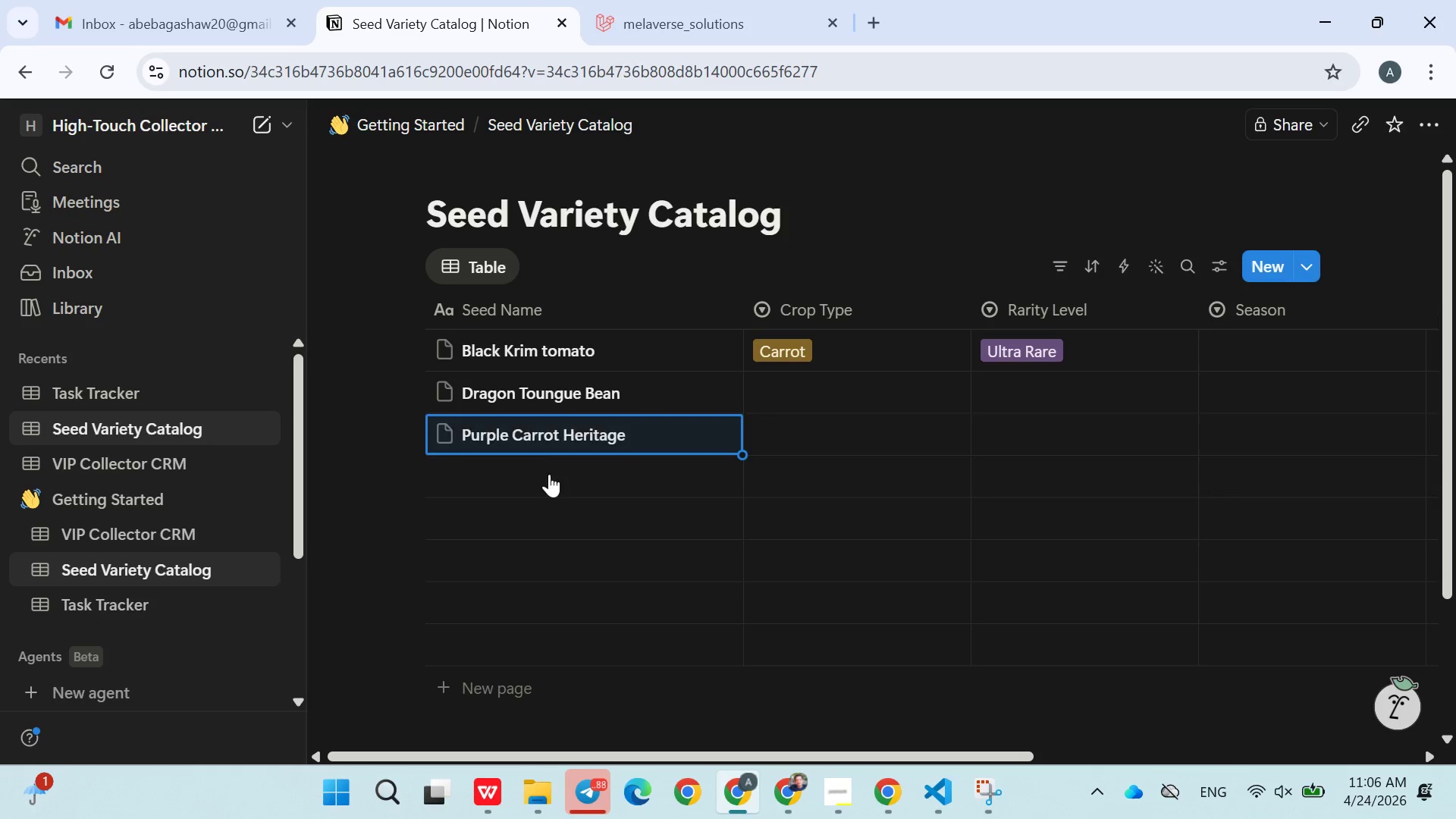 
double_click([542, 475])
 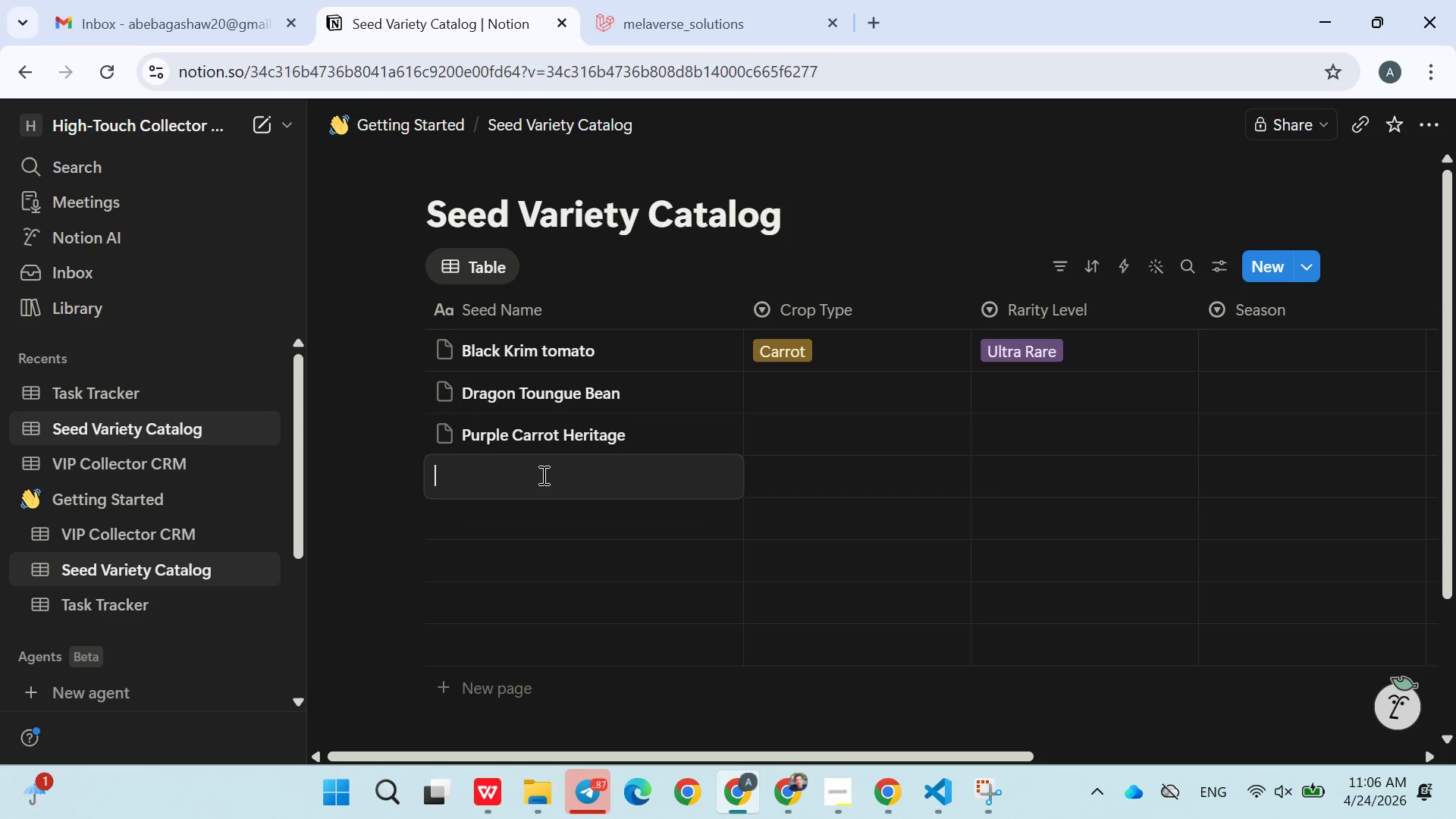 
type(Moonlight Squash)
 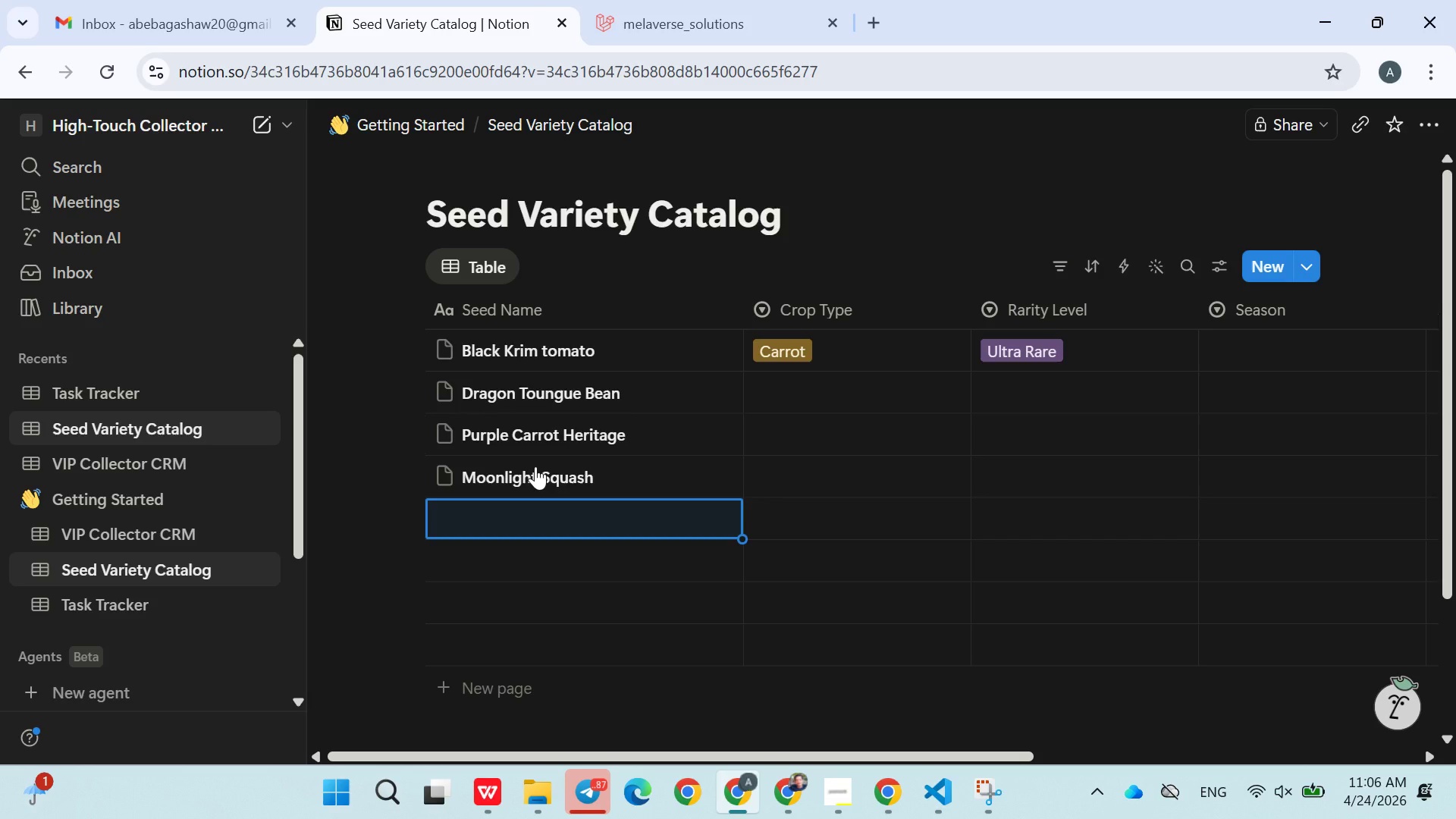 
 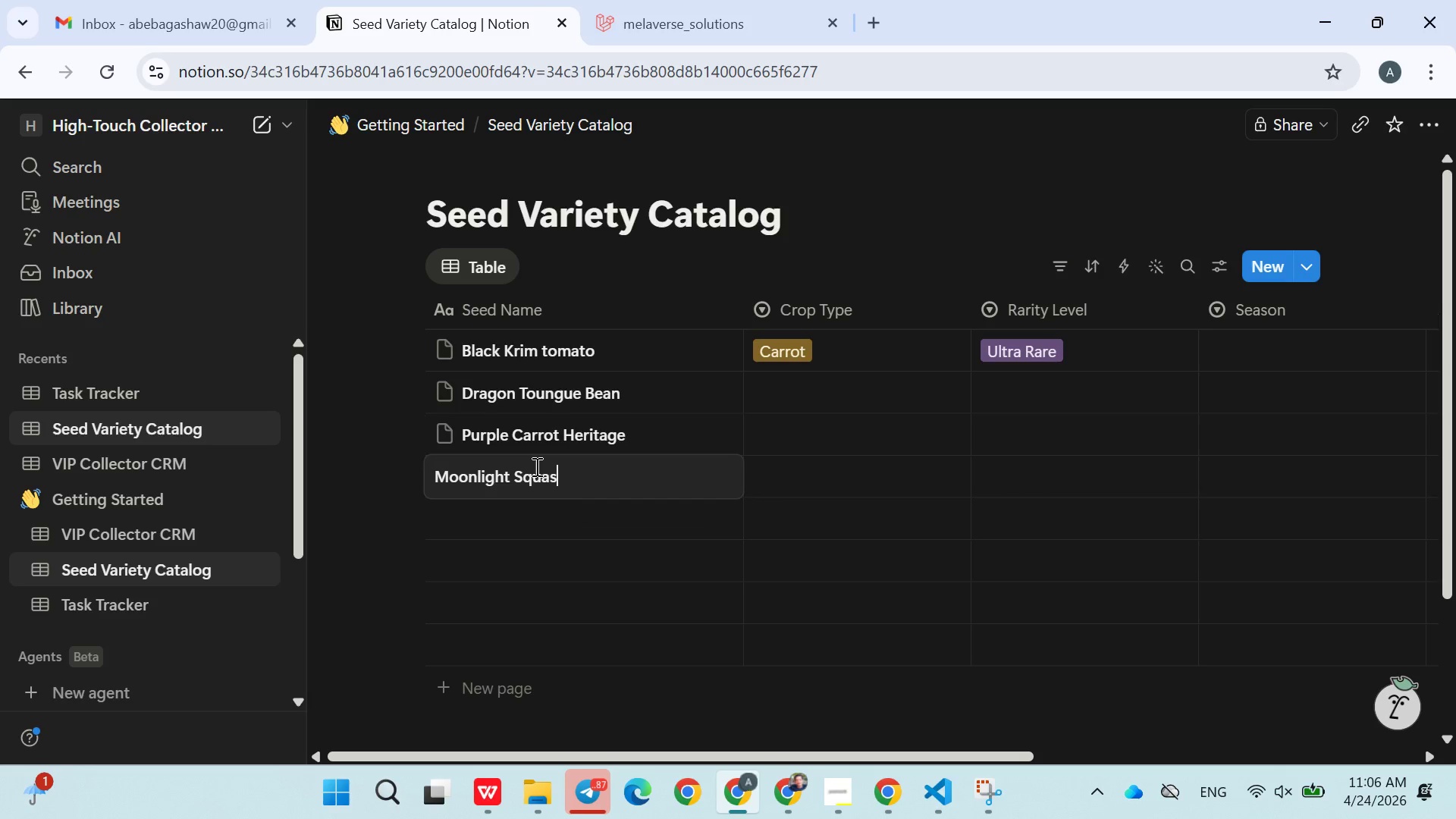 
key(Enter)
 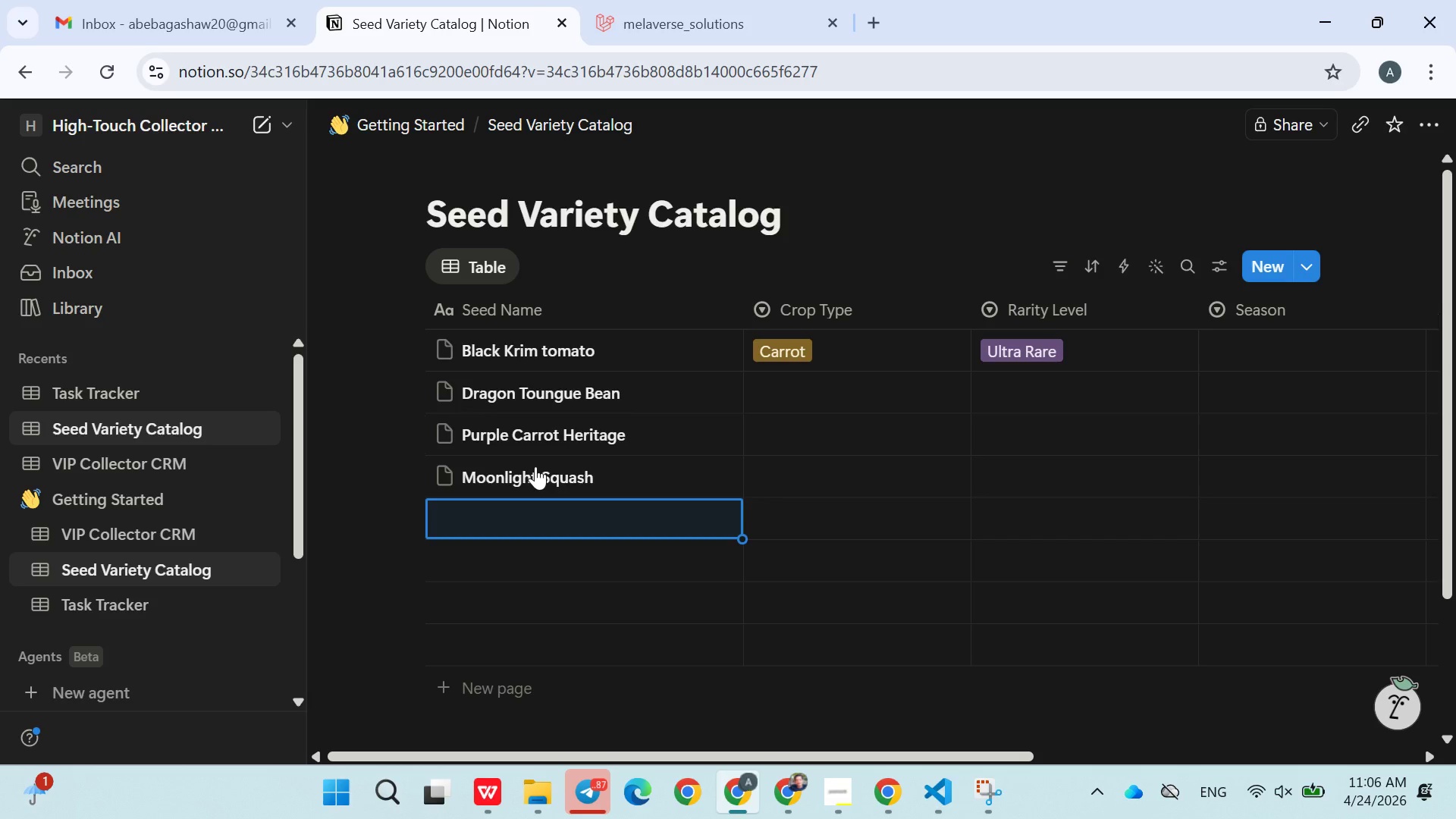 
type(Golden h)
key(Backspace)
type(ju)
key(Backspace)
key(Backspace)
type(Jubilee)
 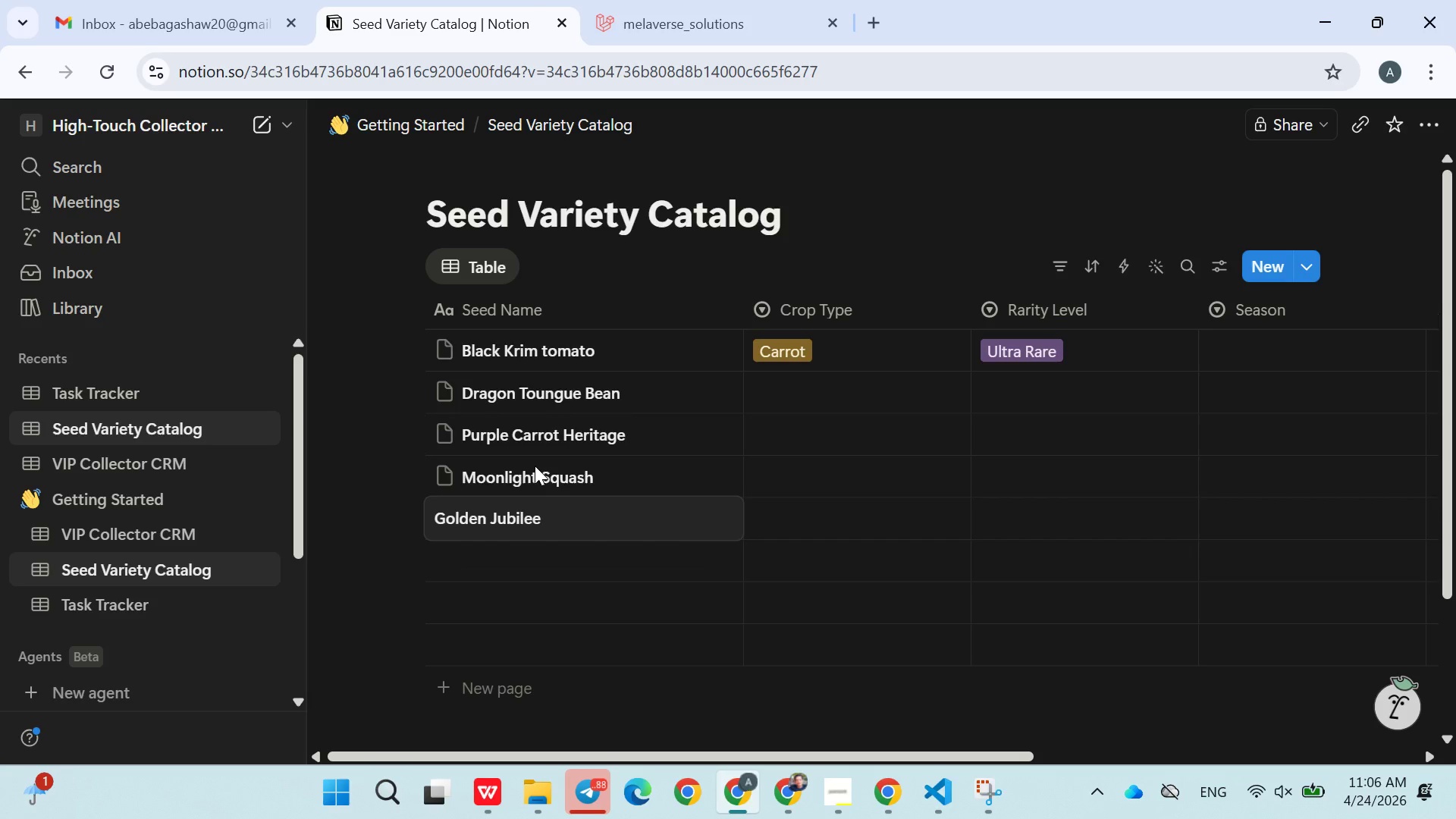 
type( Tomato)
 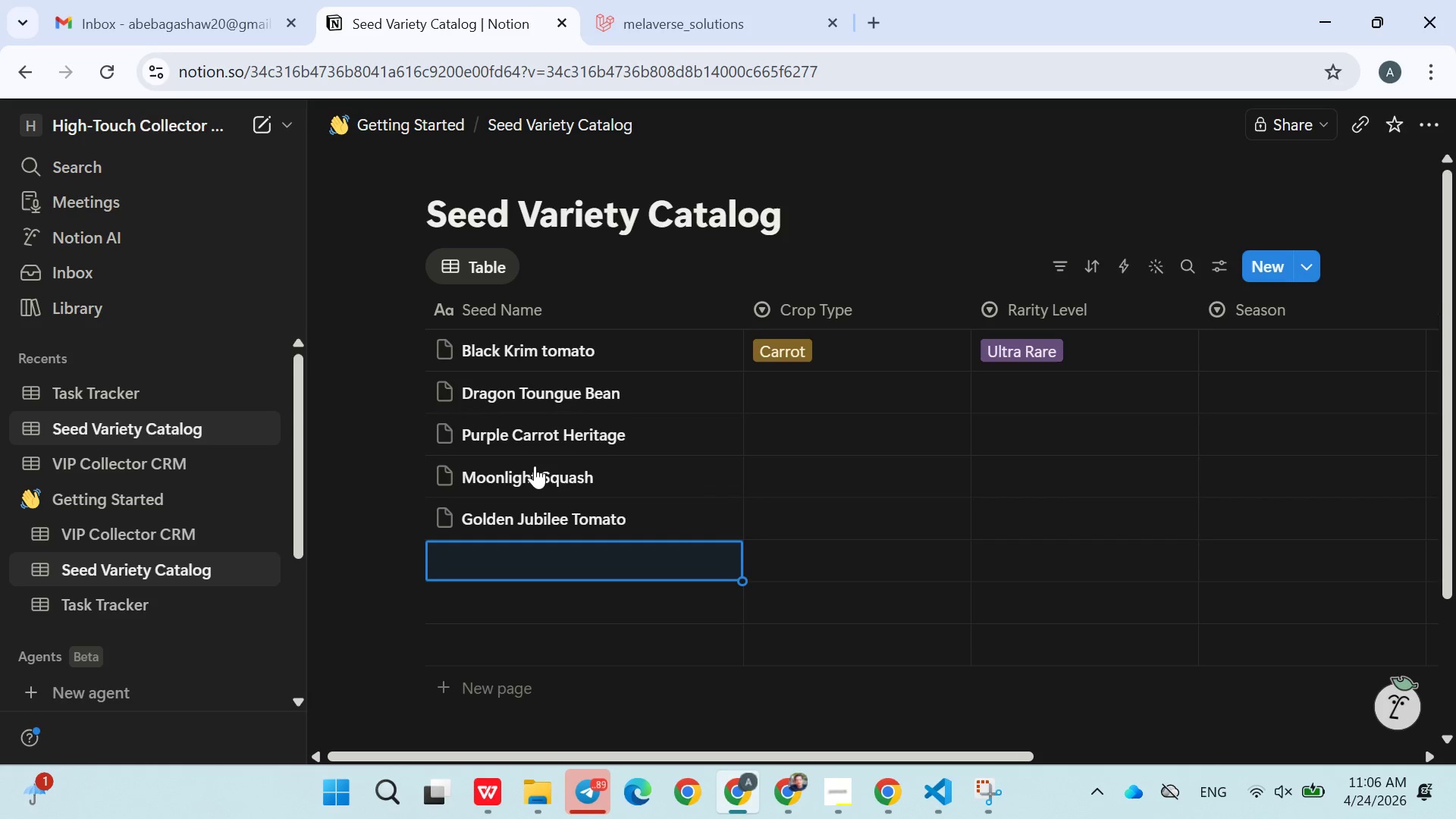 
 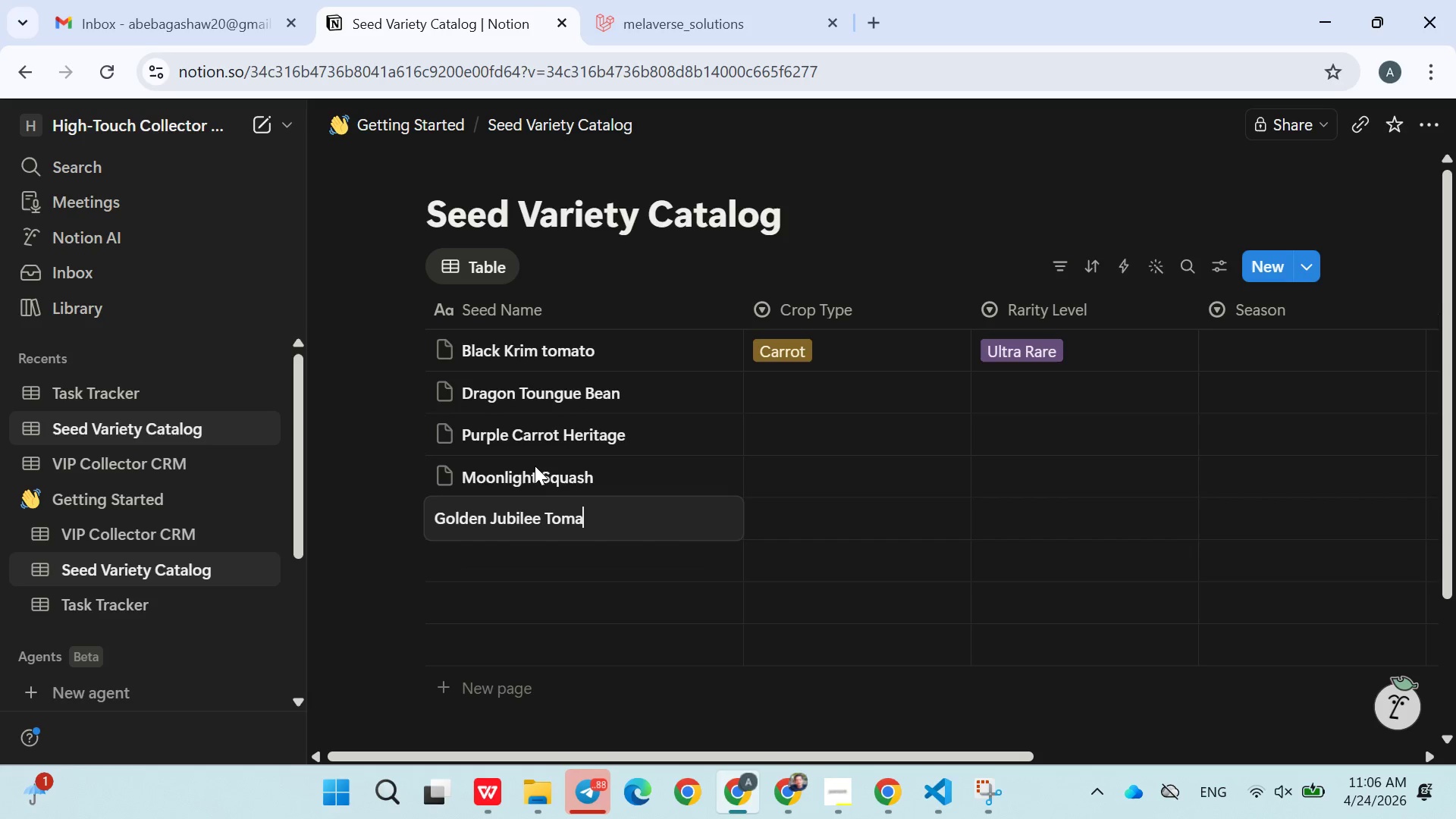 
key(Enter)
 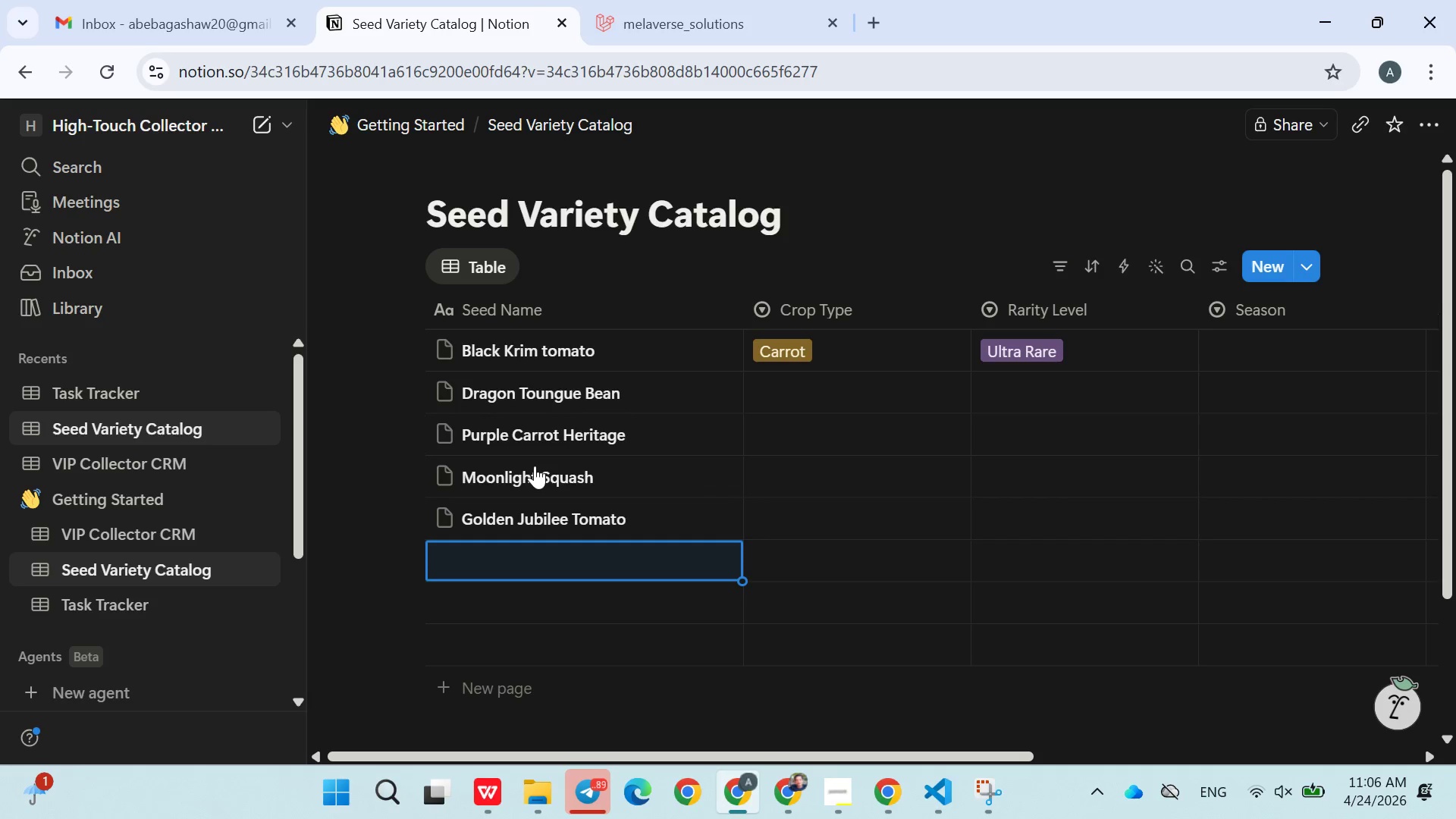 
type(Scartlet Emprero bean)
 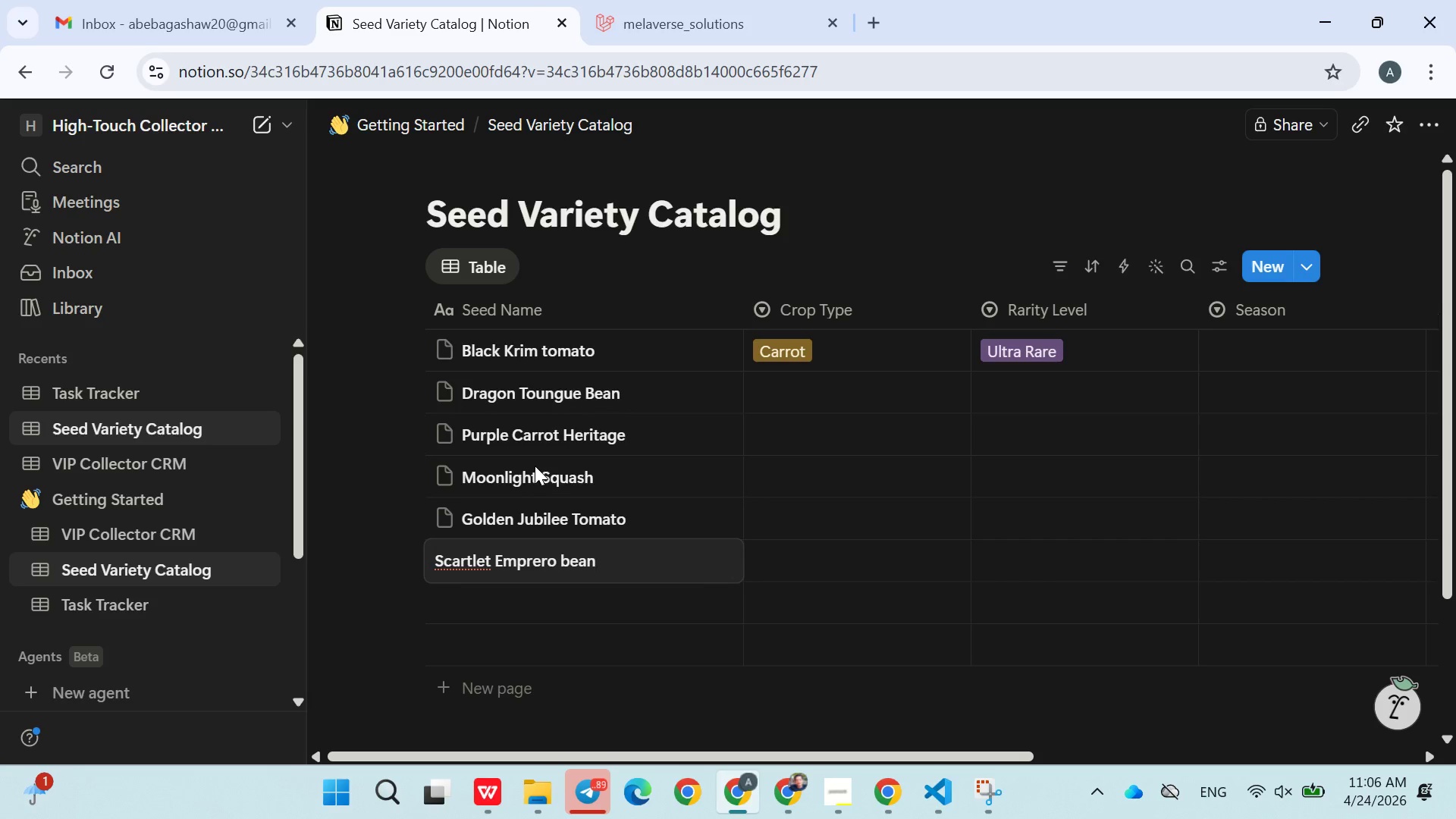 
key(Enter)
 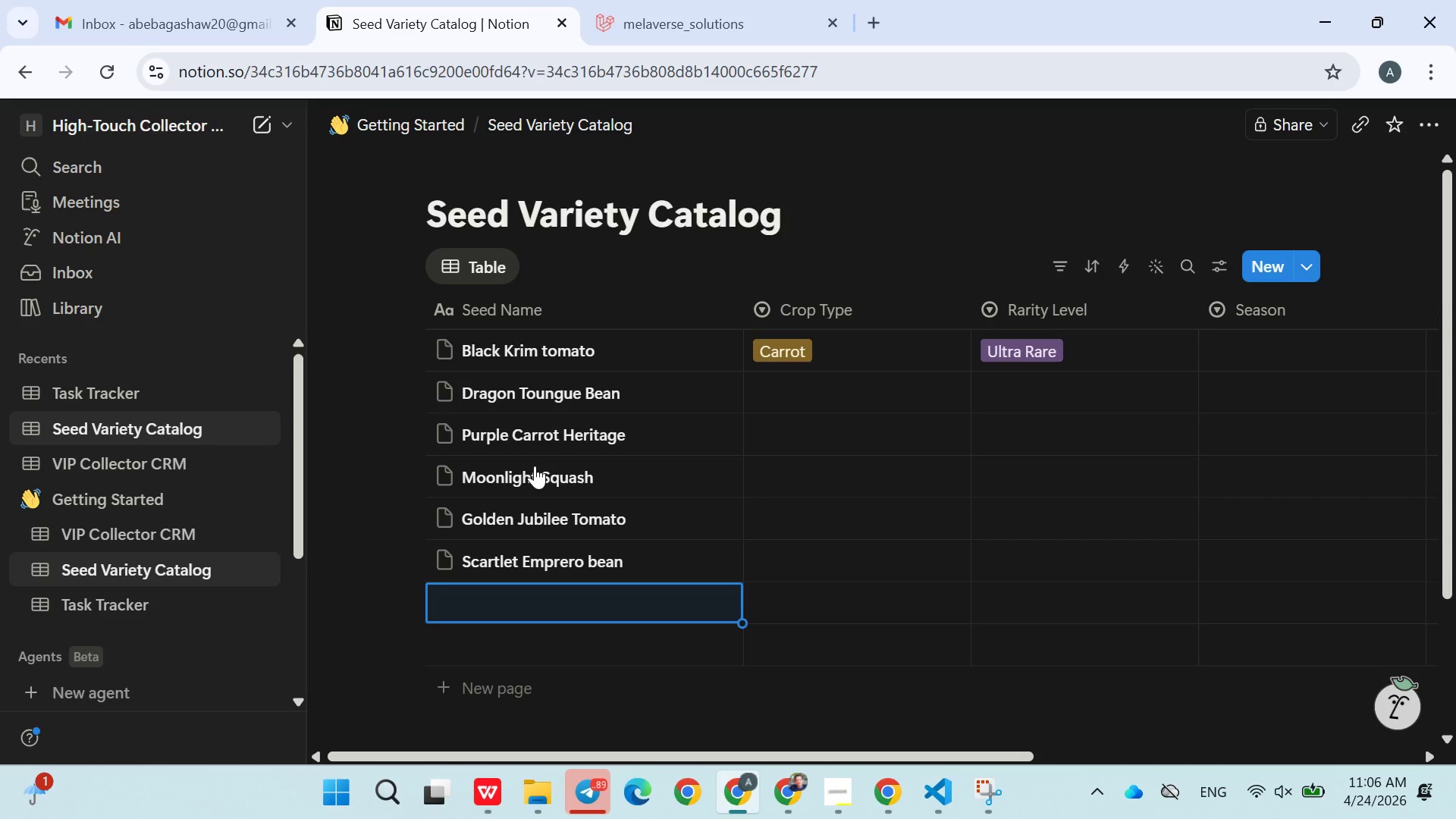 
type(Blur )
key(Backspace)
key(Backspace)
type(e Flame Peppa)
key(Backspace)
type(er)
 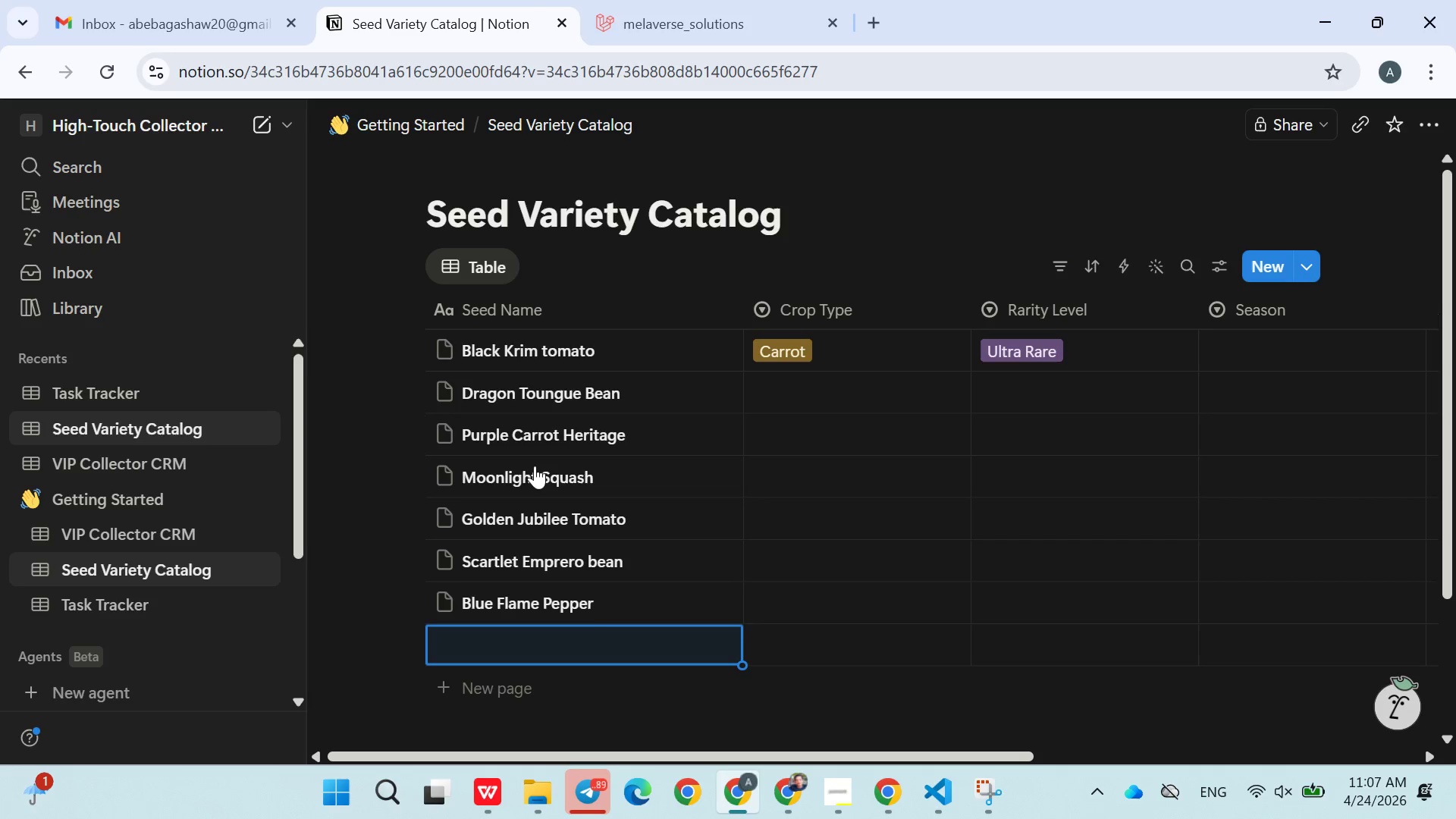 
 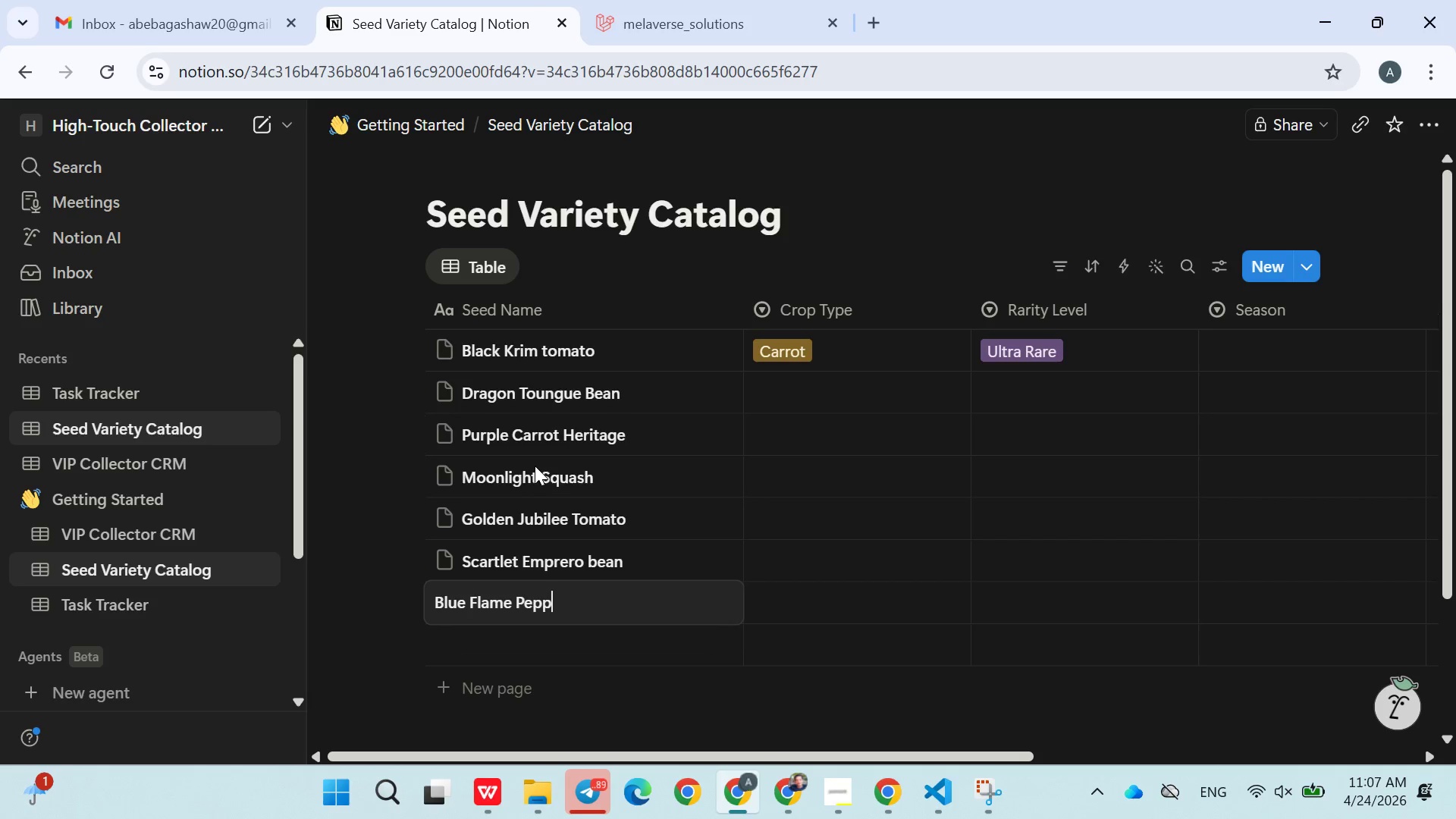 
key(Enter)
 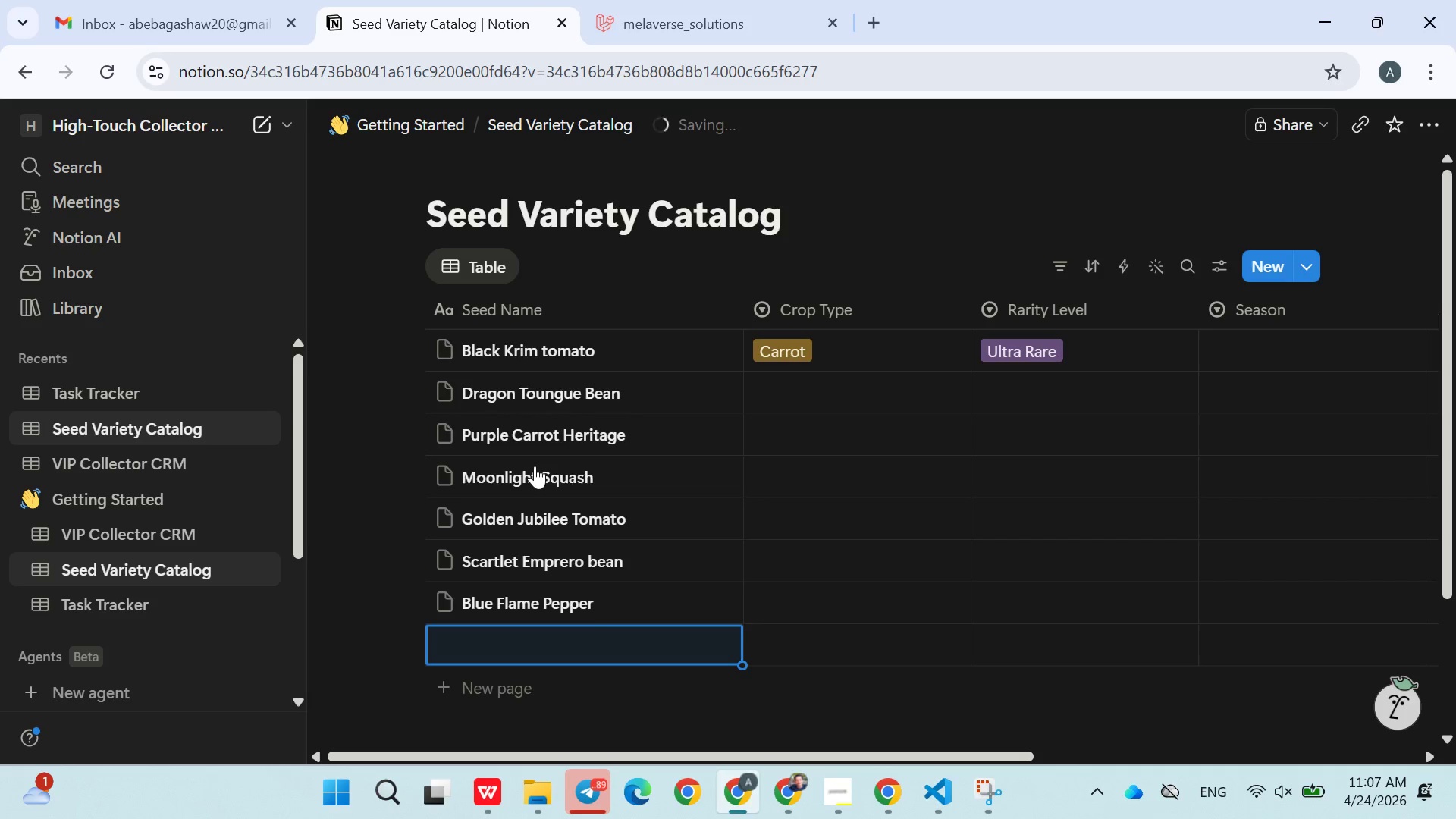 
type(Emerald Zucchini)
 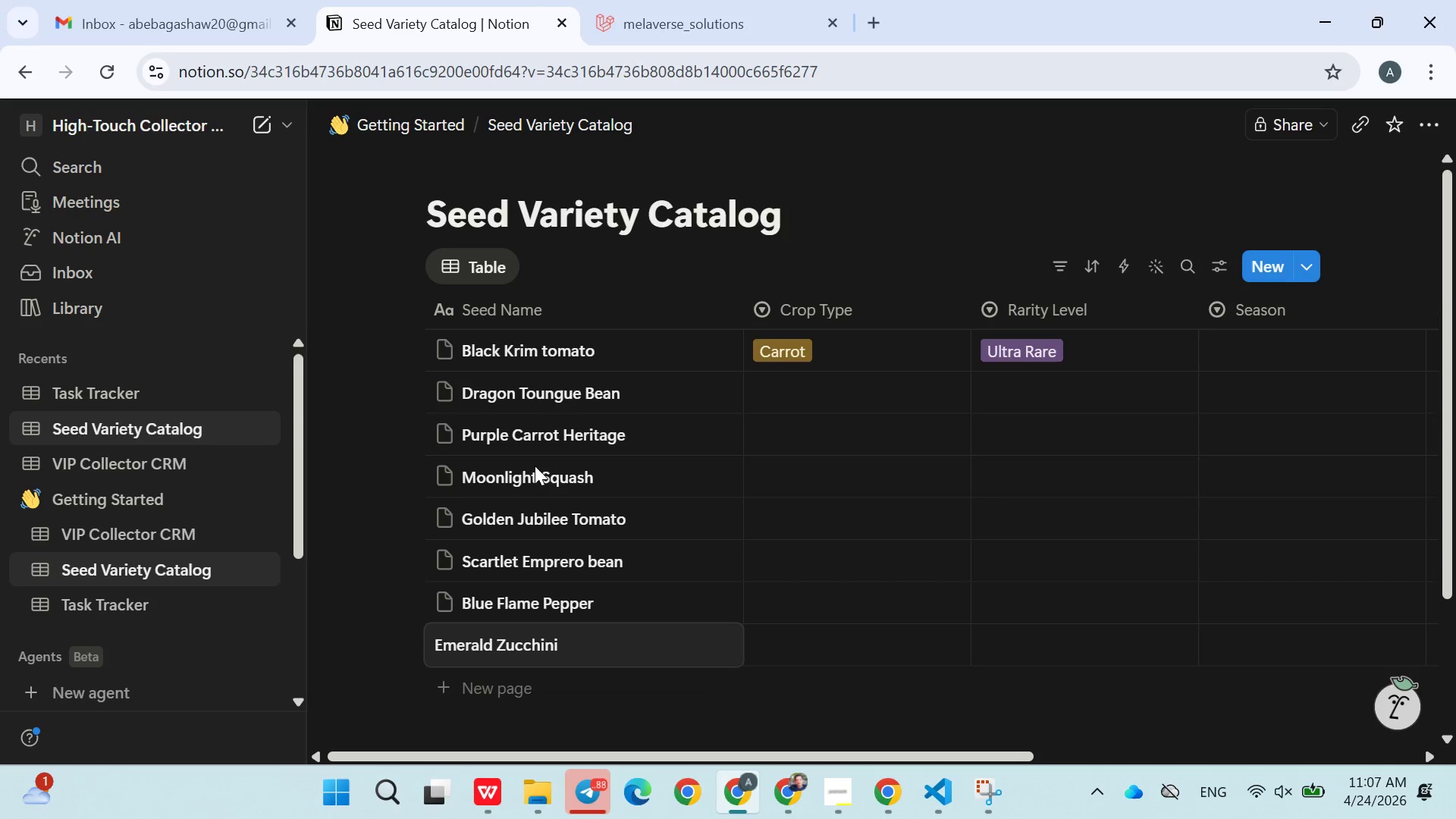 
left_click([824, 355])
 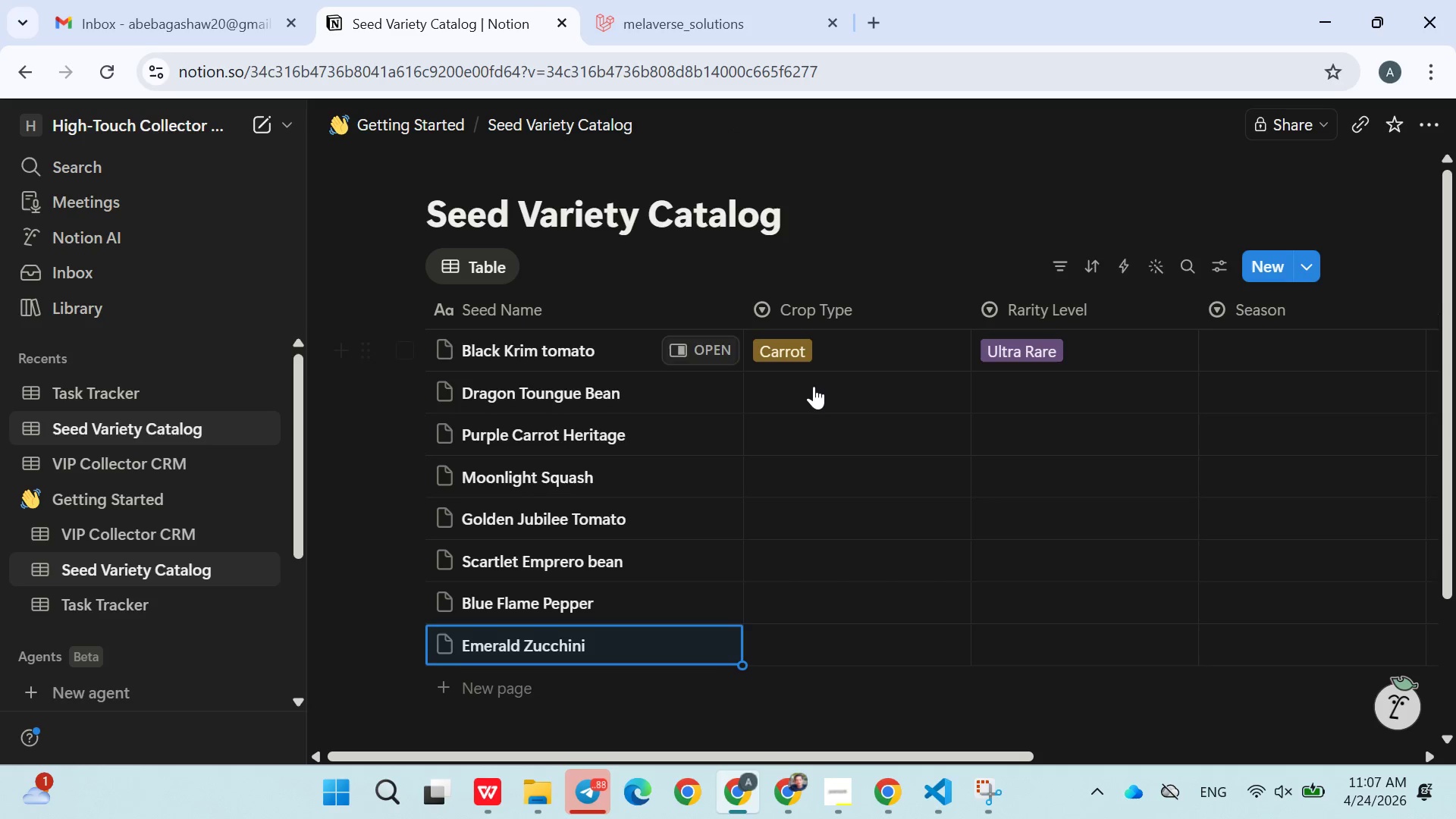 
left_click([814, 389])
 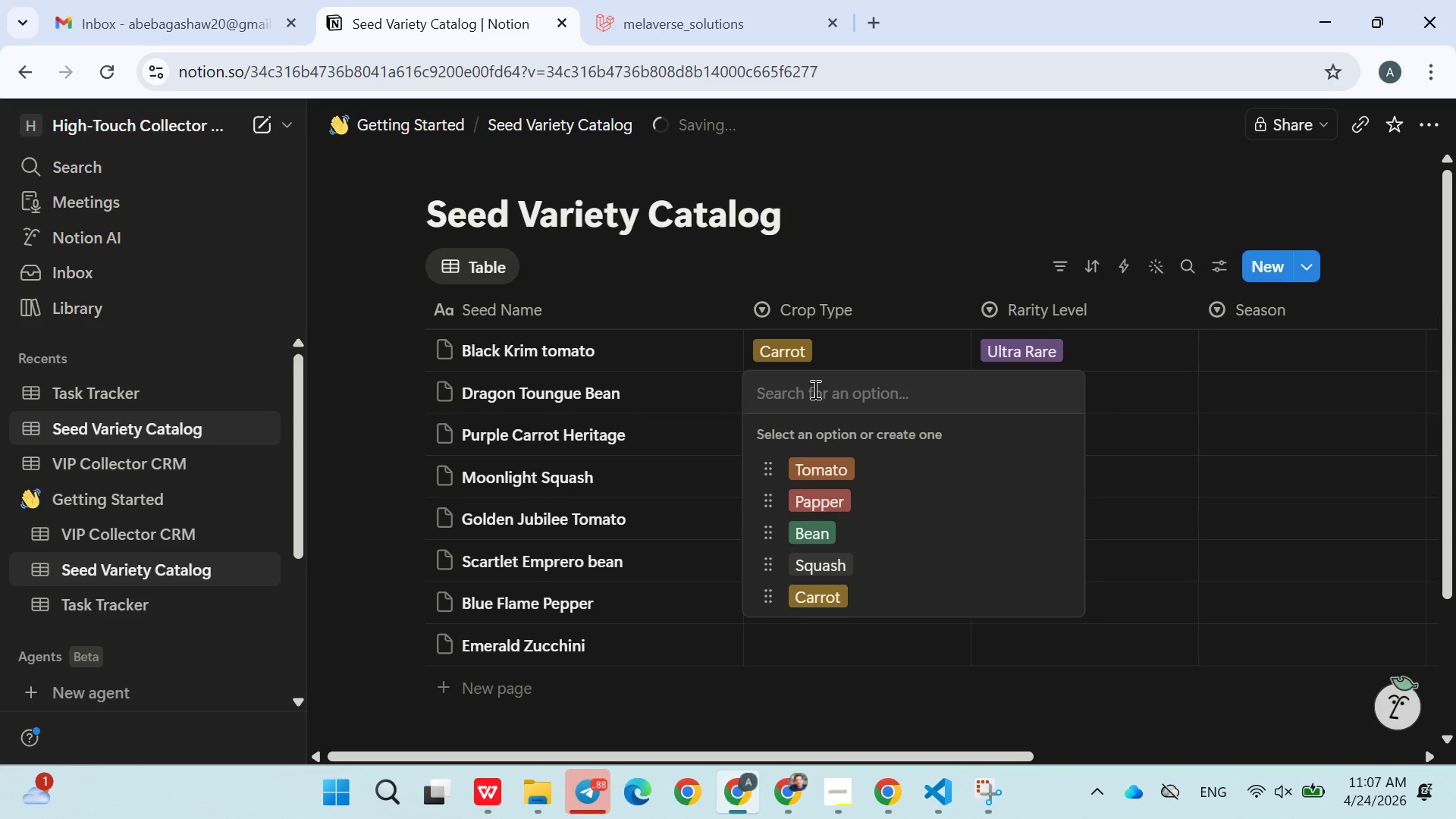 
left_click([837, 472])
 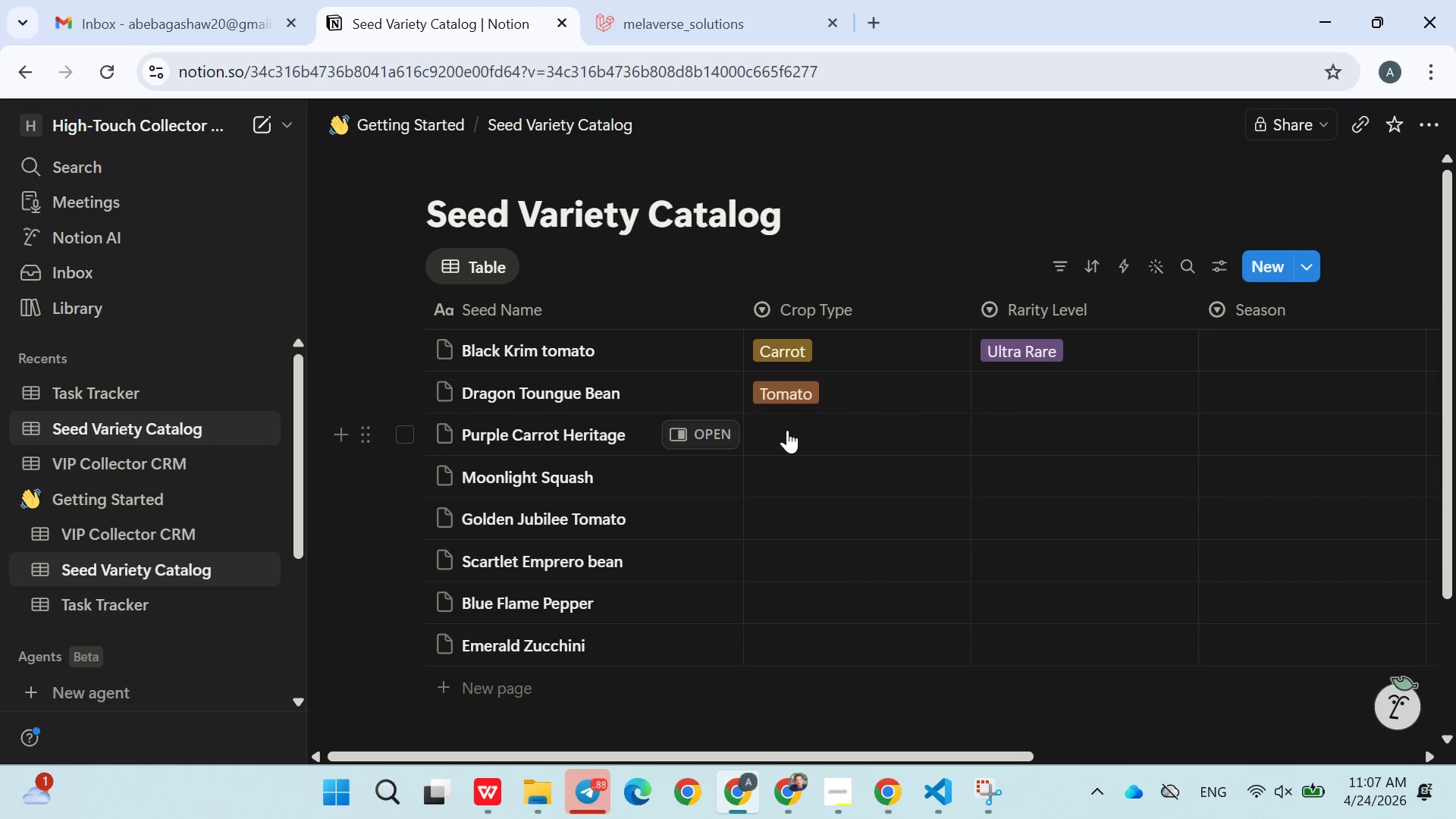 
wait(5.84)
 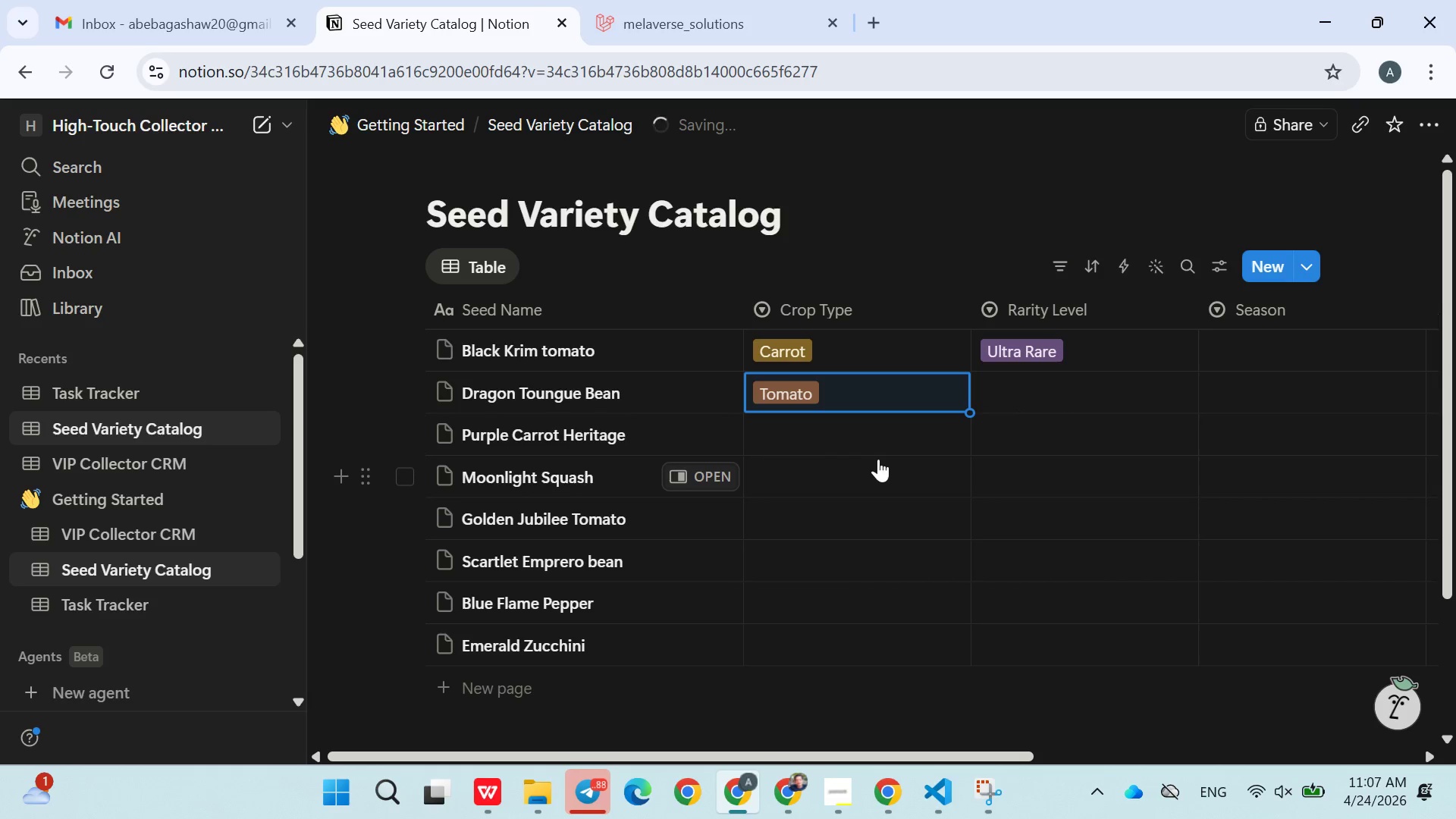 
left_click([826, 573])
 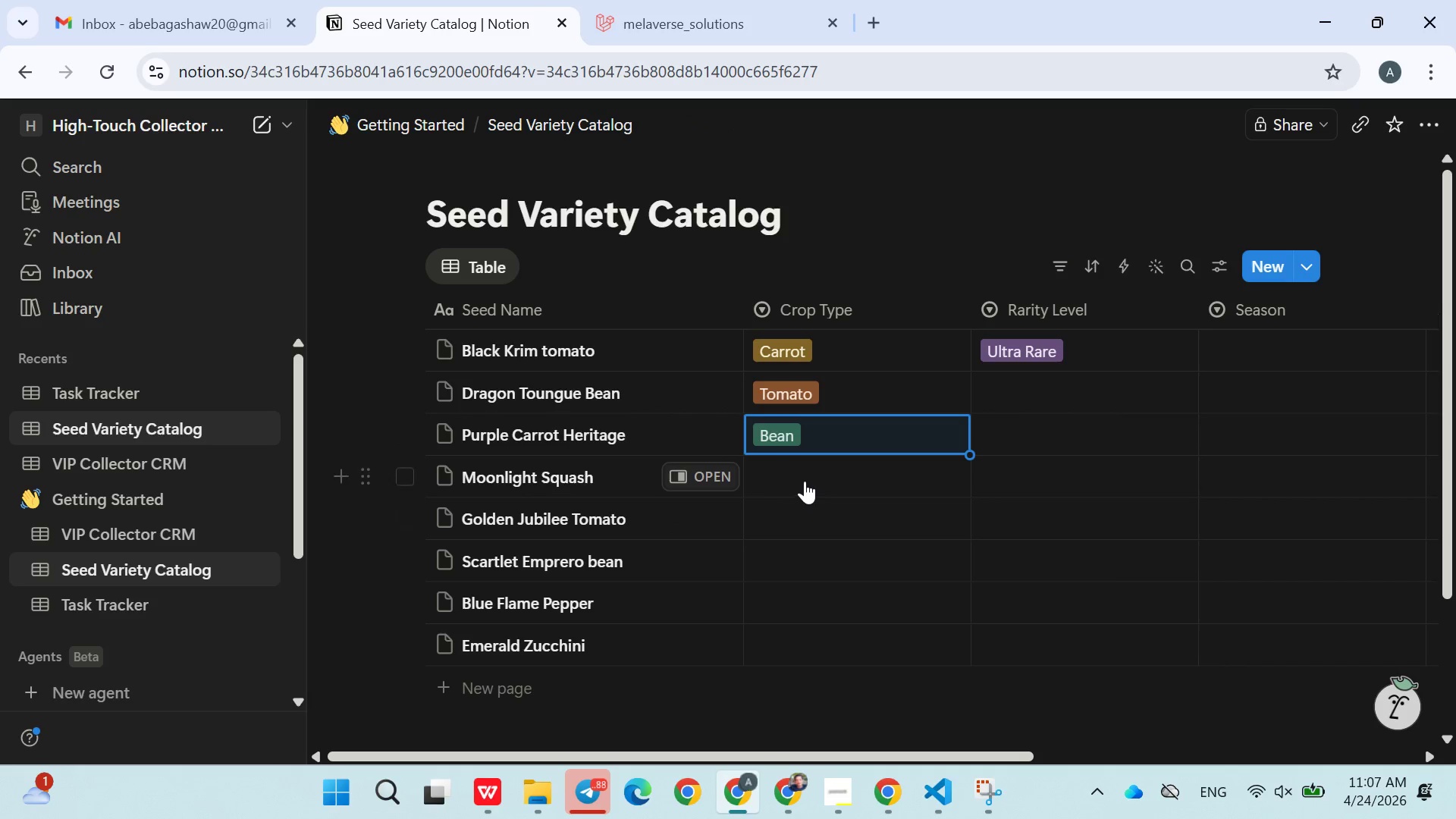 
left_click([801, 475])
 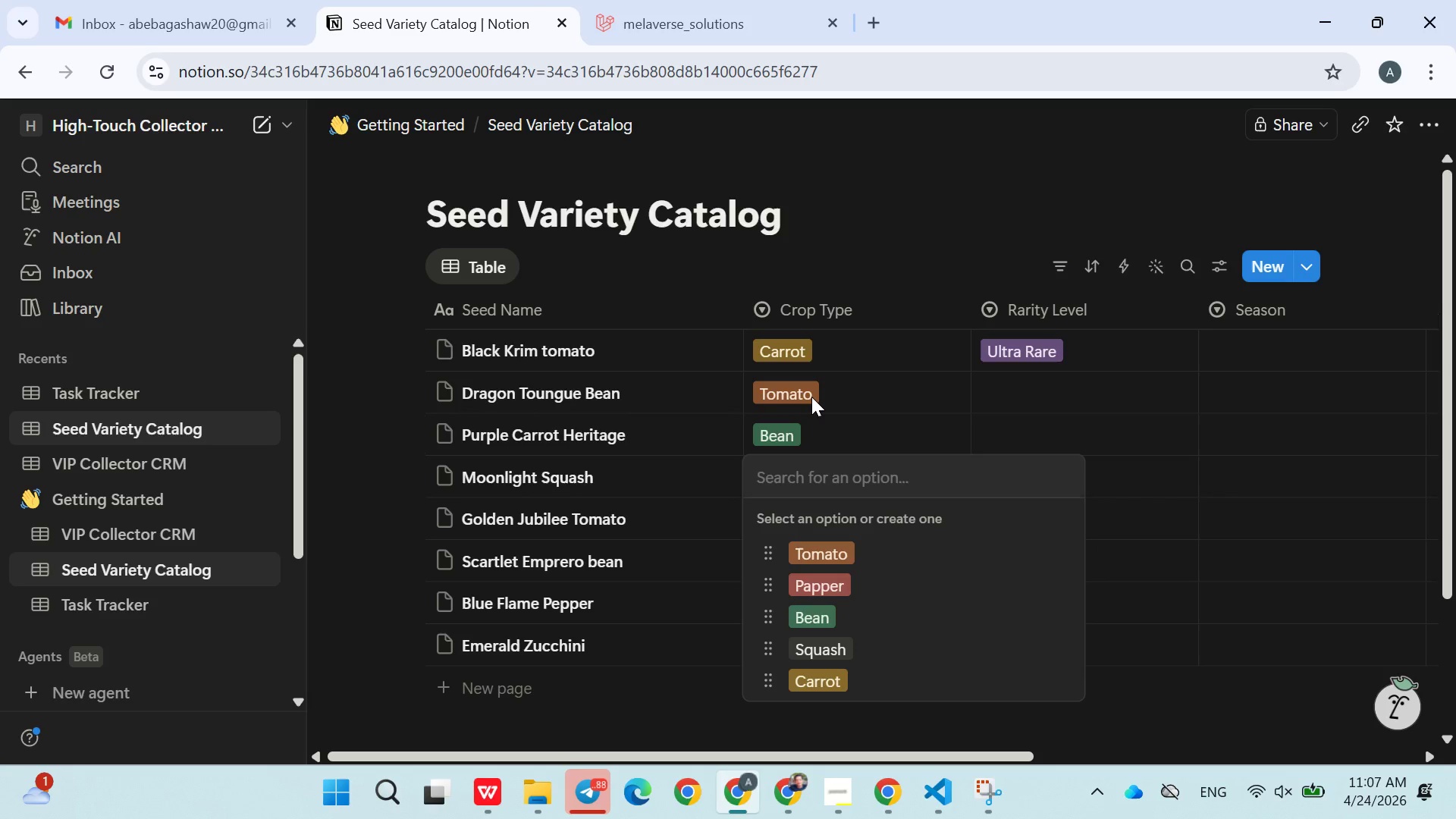 
double_click([811, 362])
 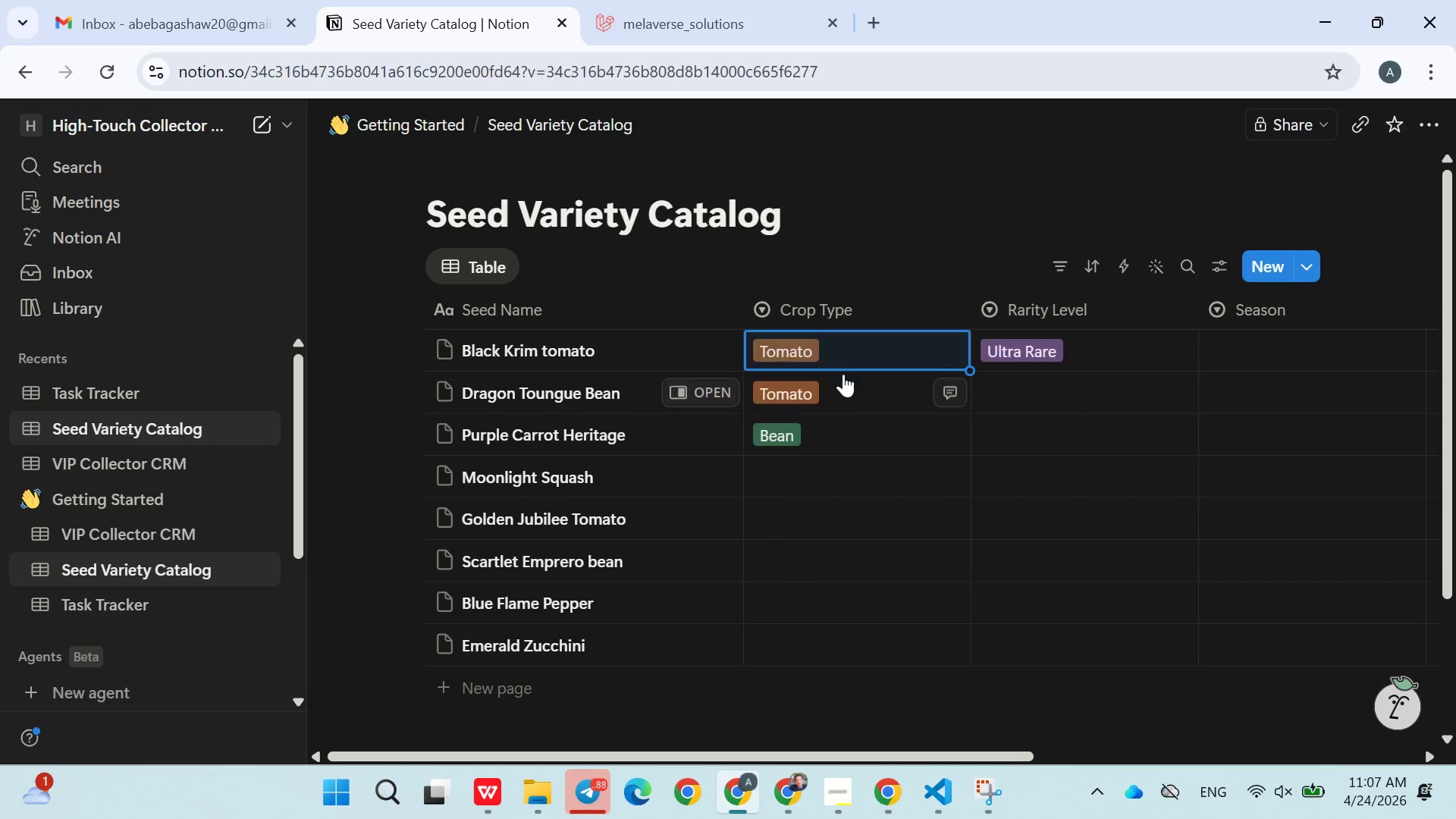 
left_click([843, 388])
 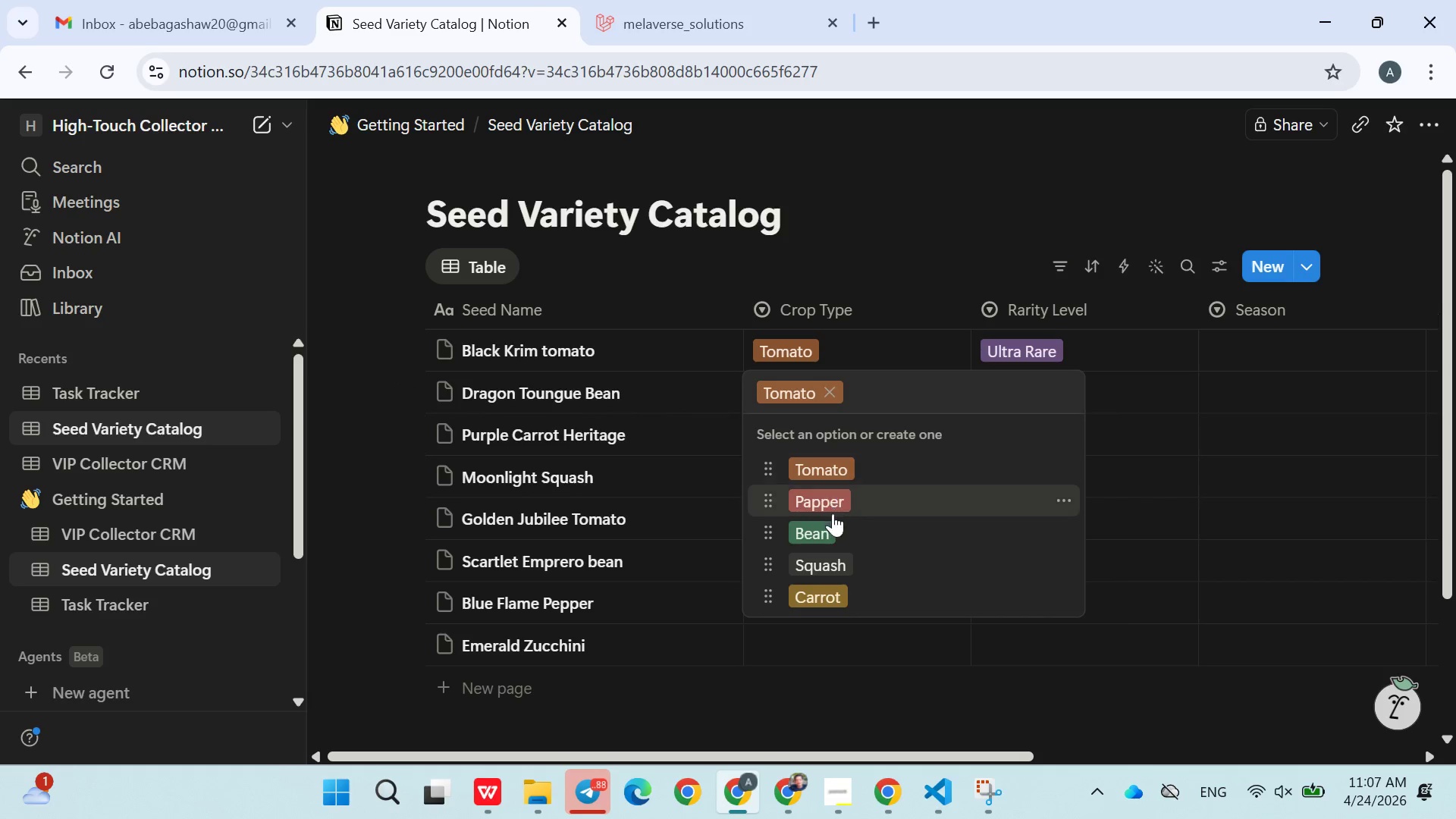 
left_click([830, 526])
 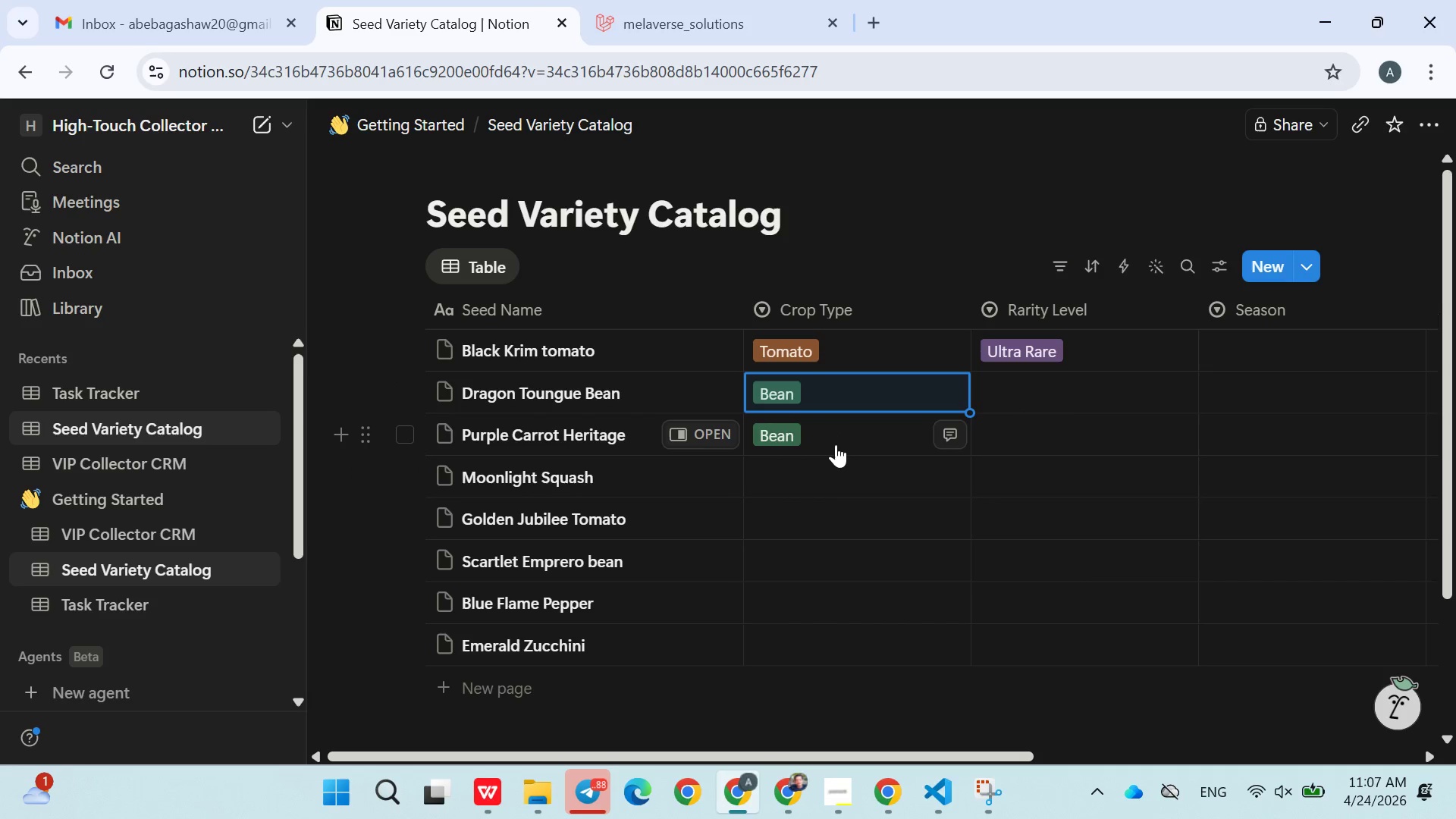 
left_click([833, 443])
 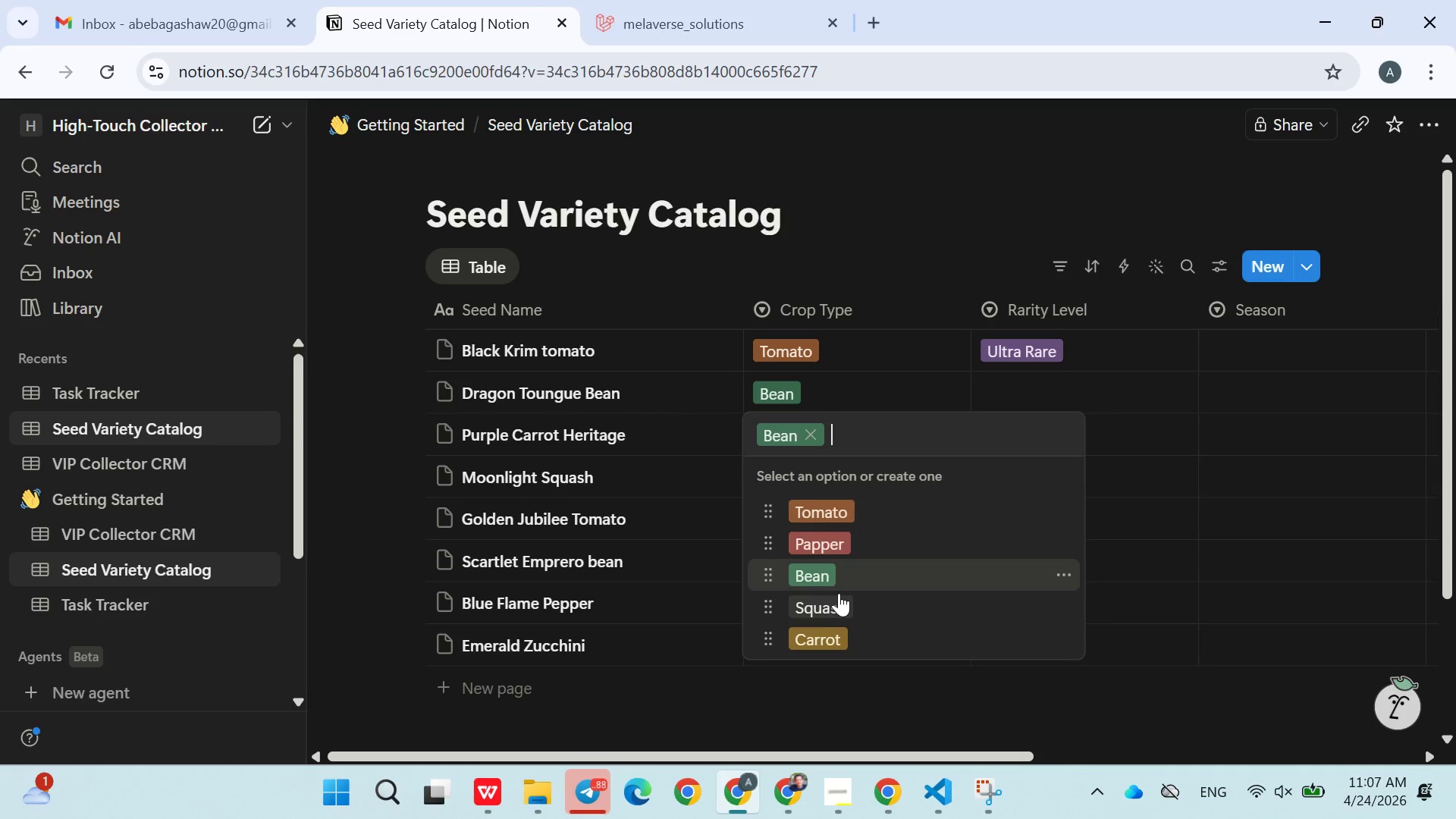 
left_click([840, 629])
 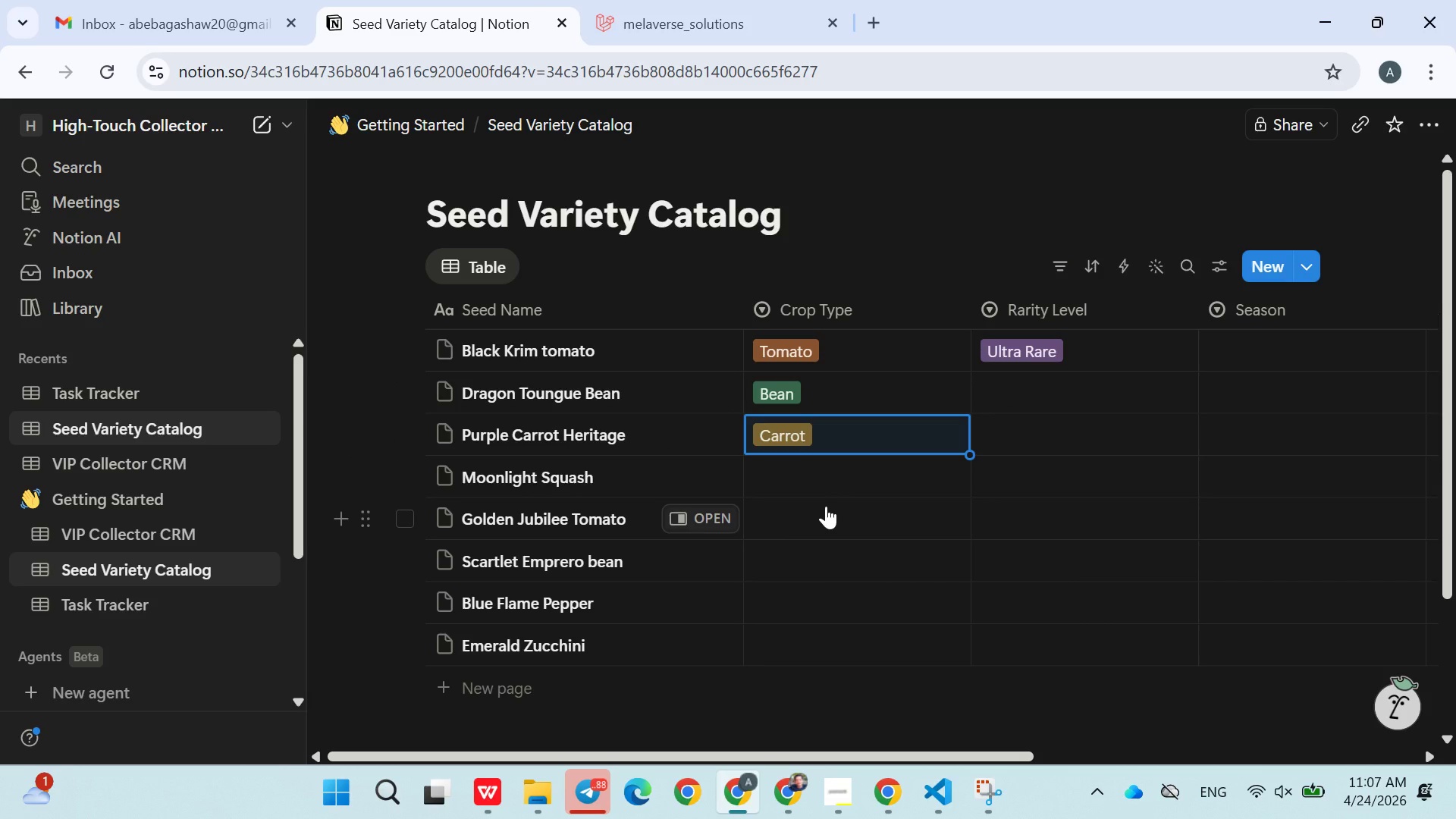 
left_click([803, 488])
 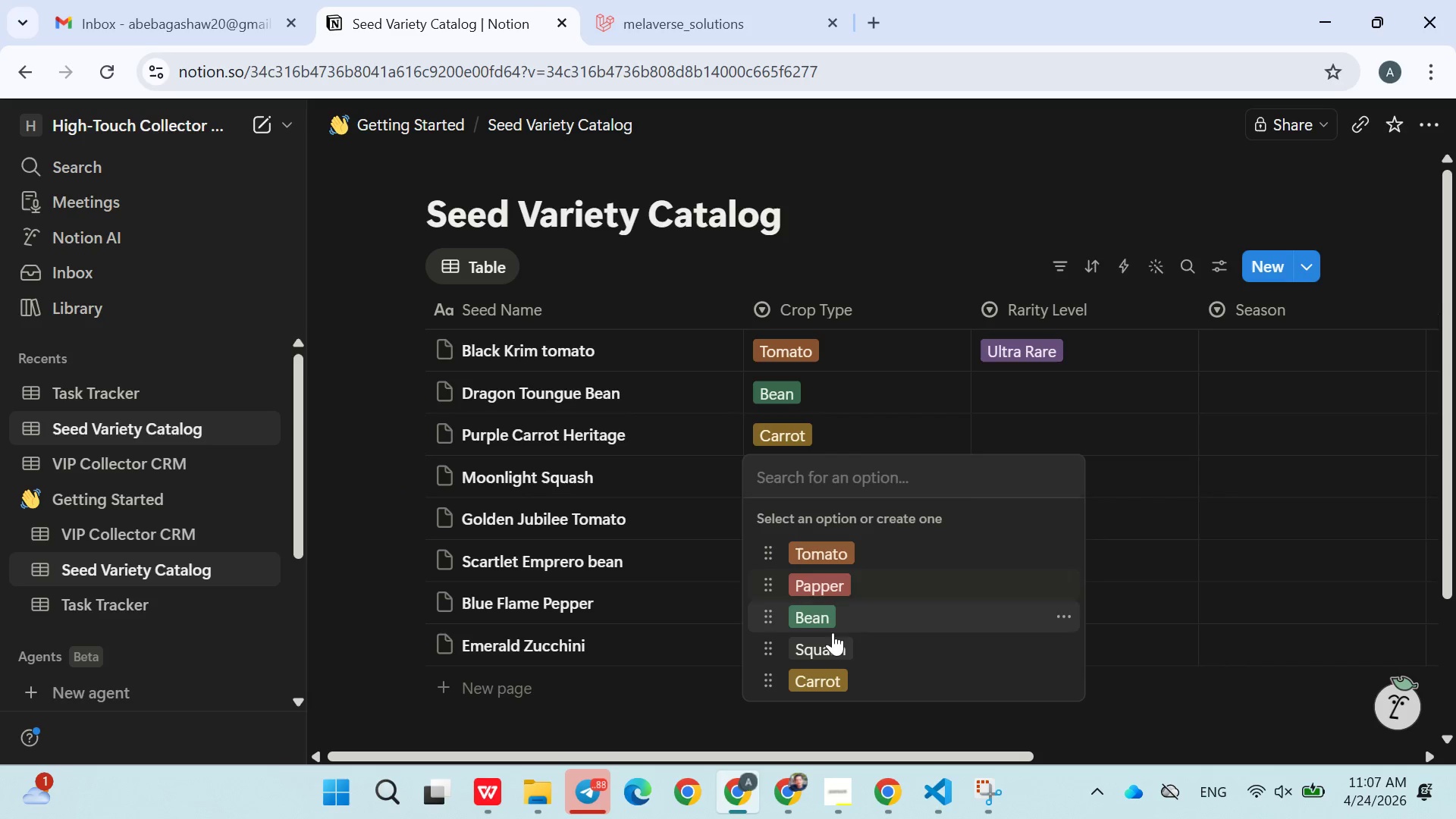 
left_click([833, 639])
 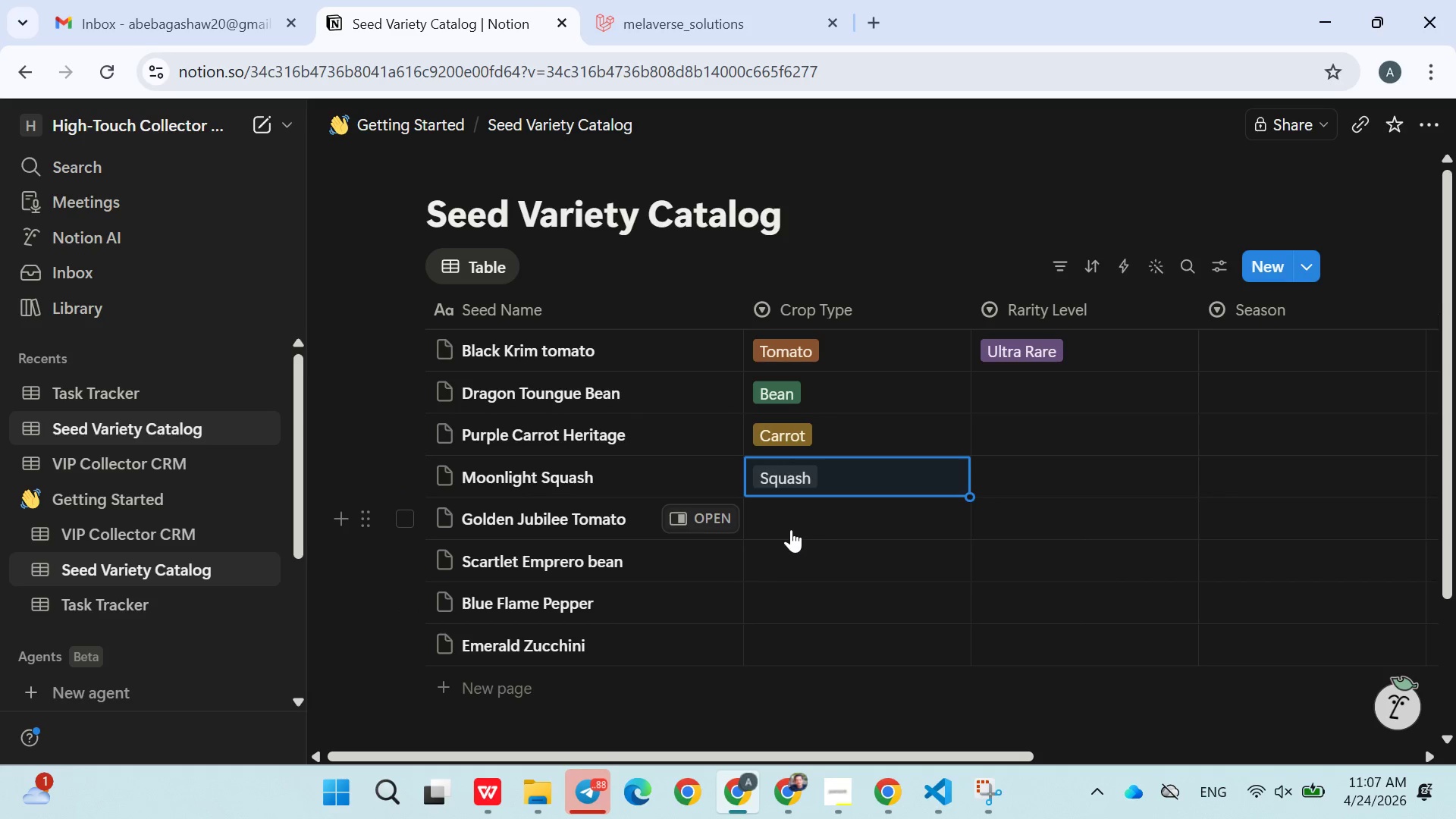 
left_click([789, 529])
 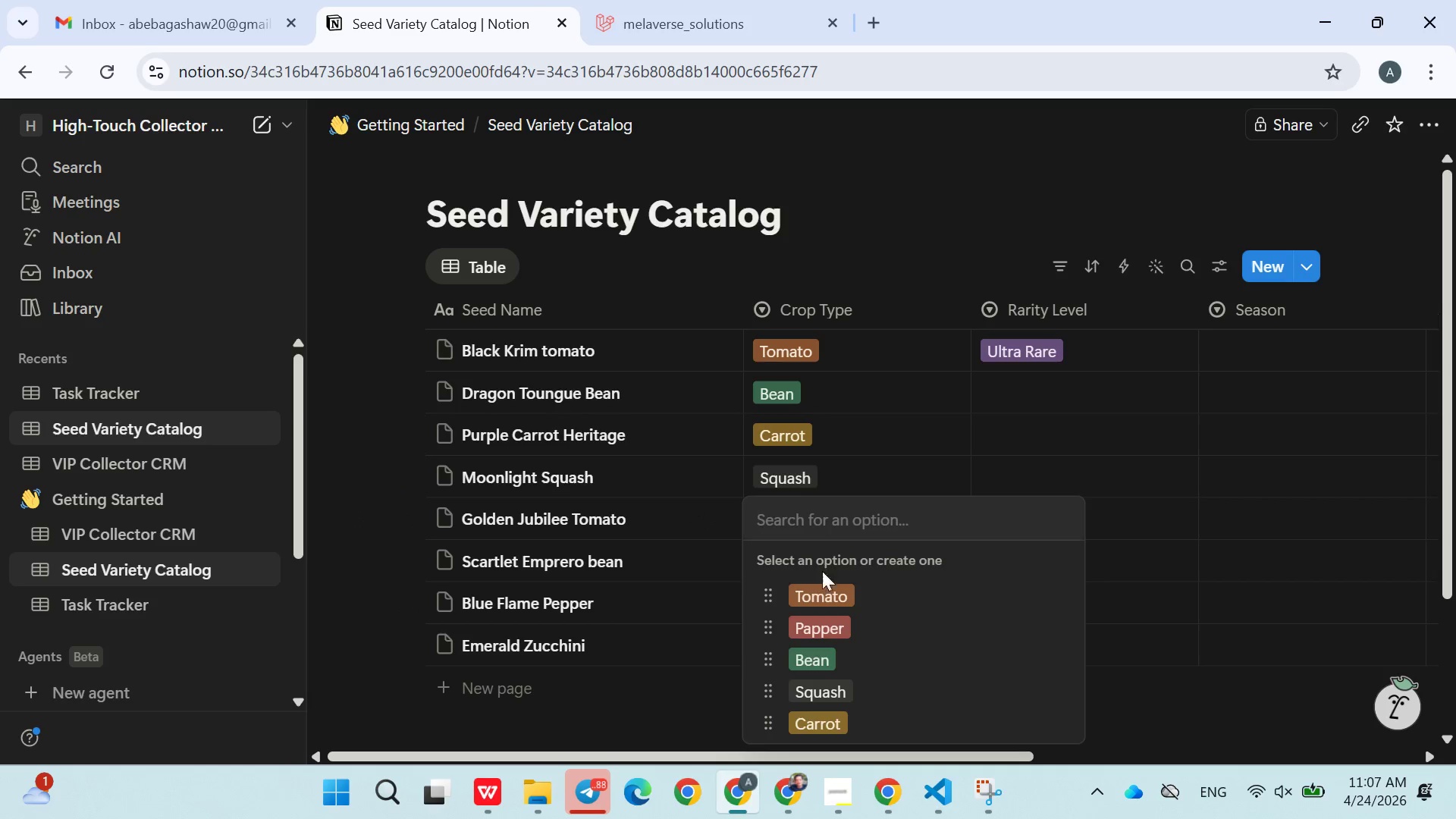 
left_click([827, 593])
 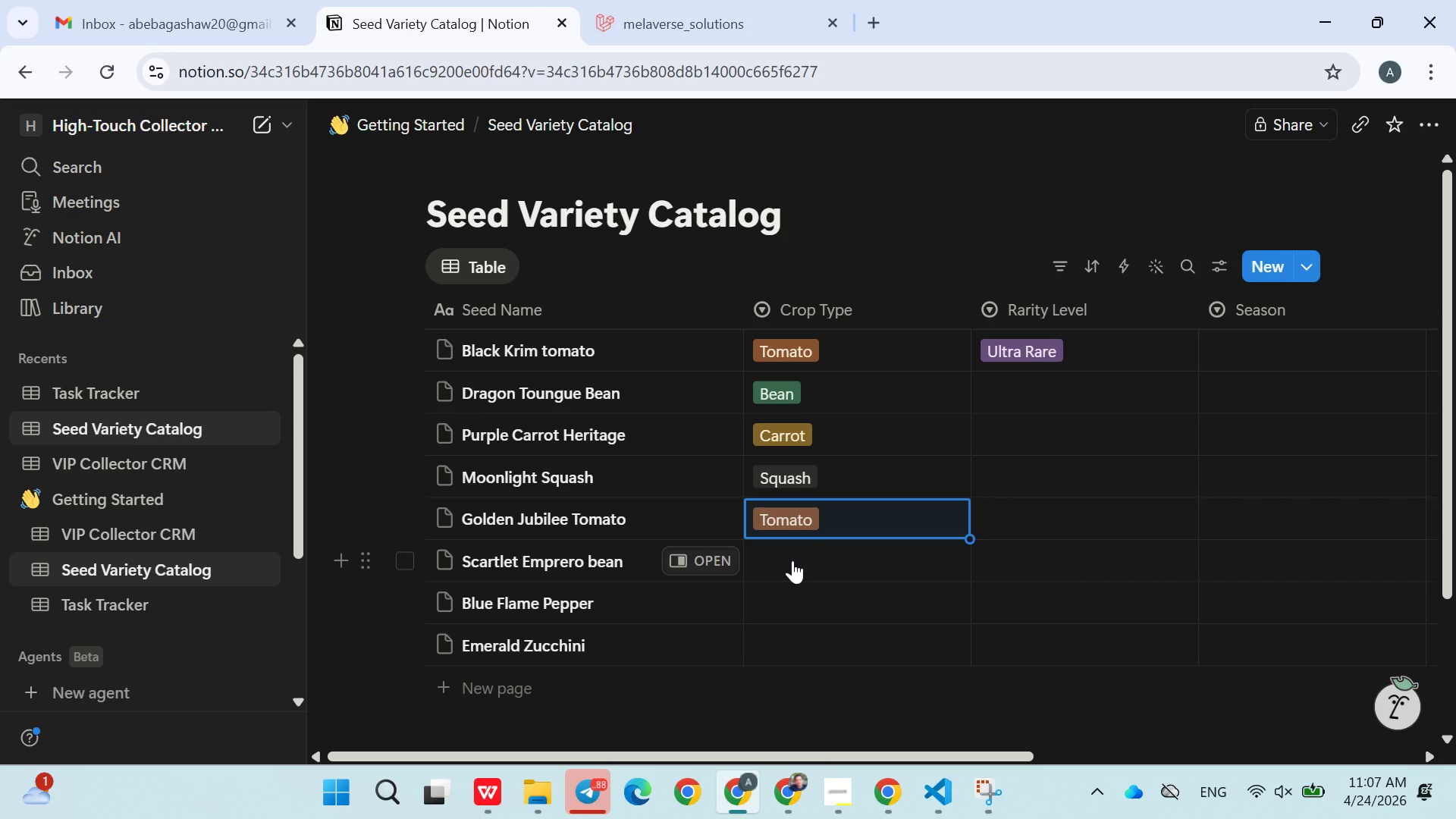 
left_click([792, 560])
 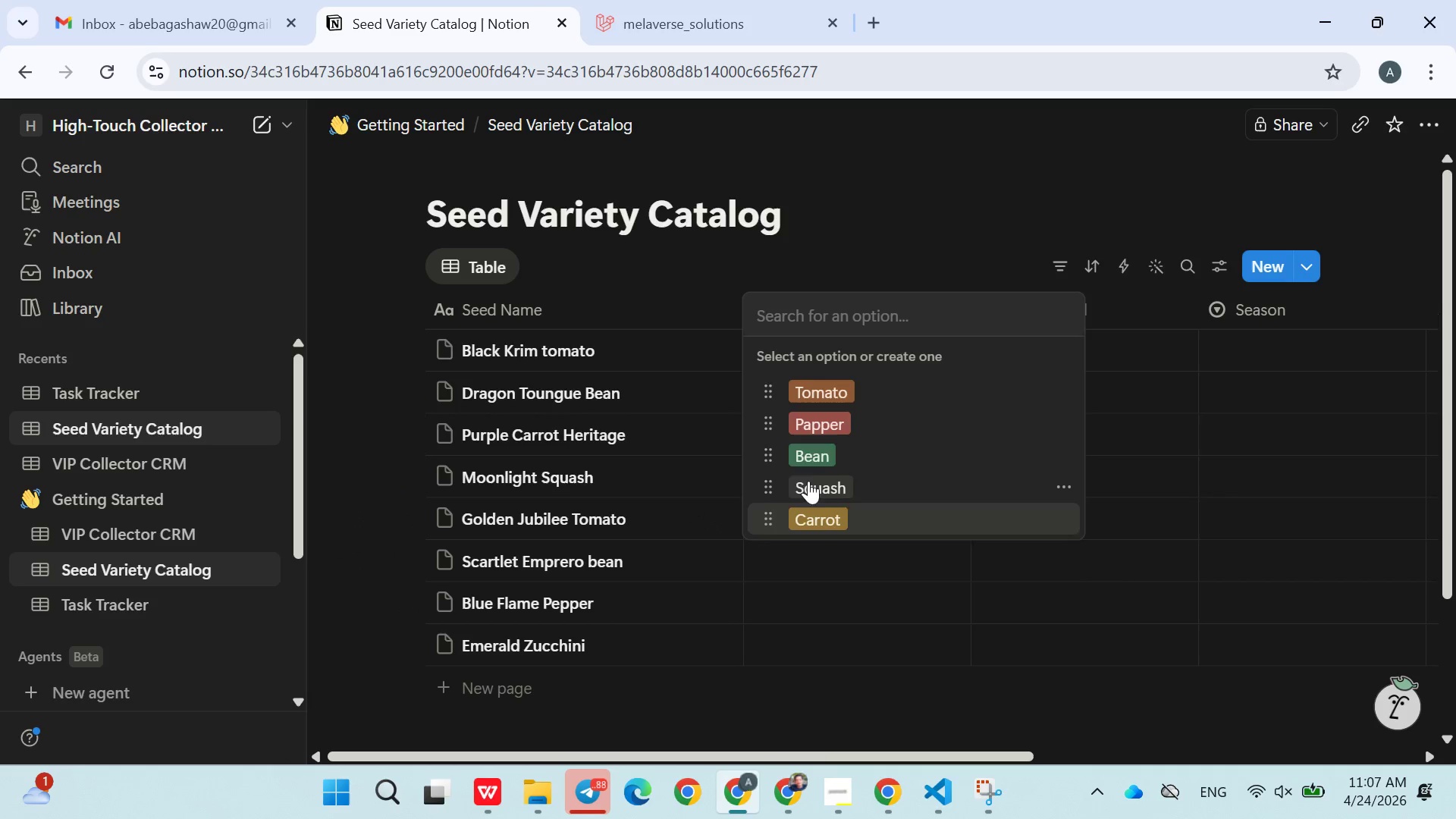 
left_click([802, 463])
 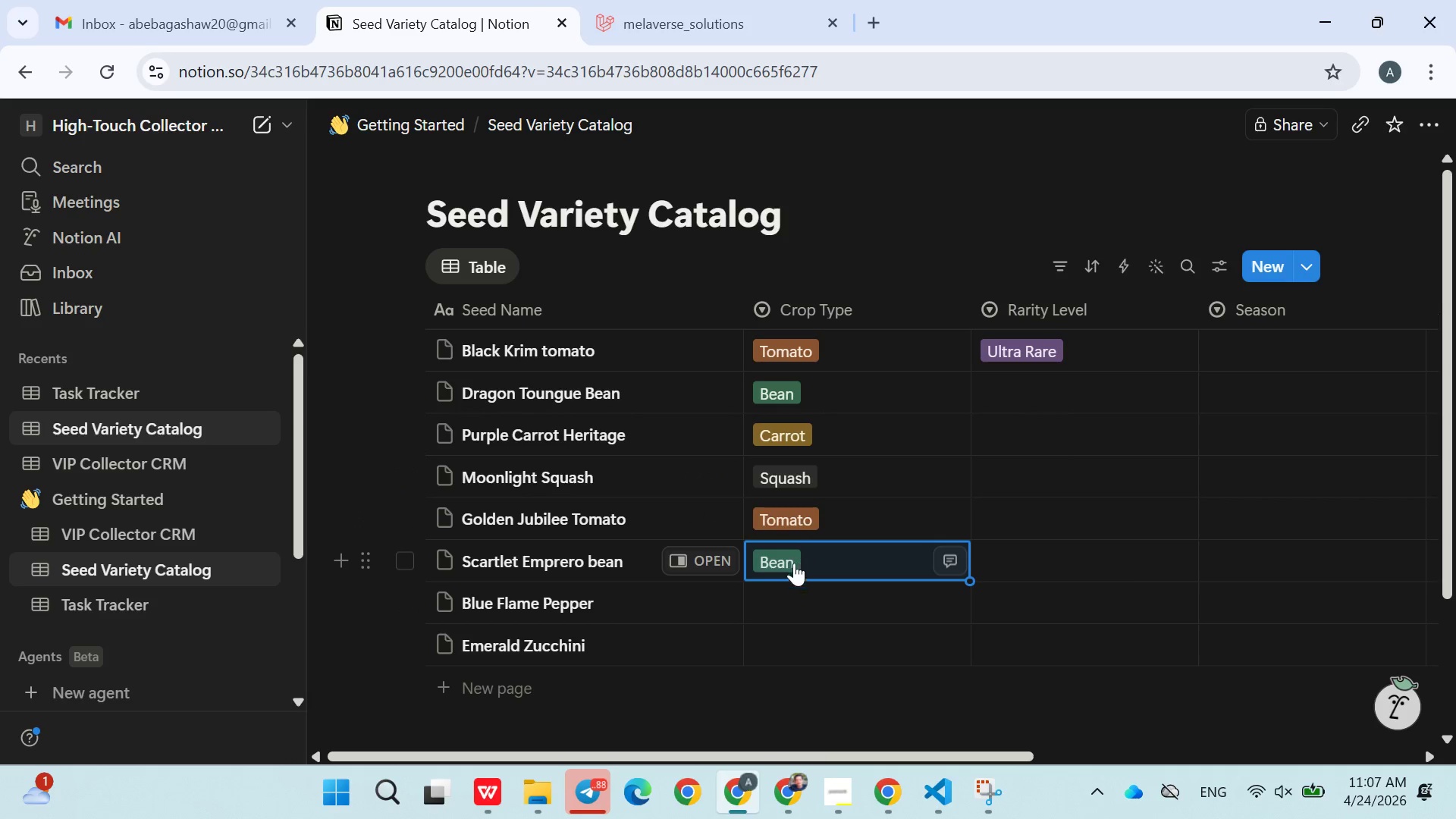 
left_click([792, 591])
 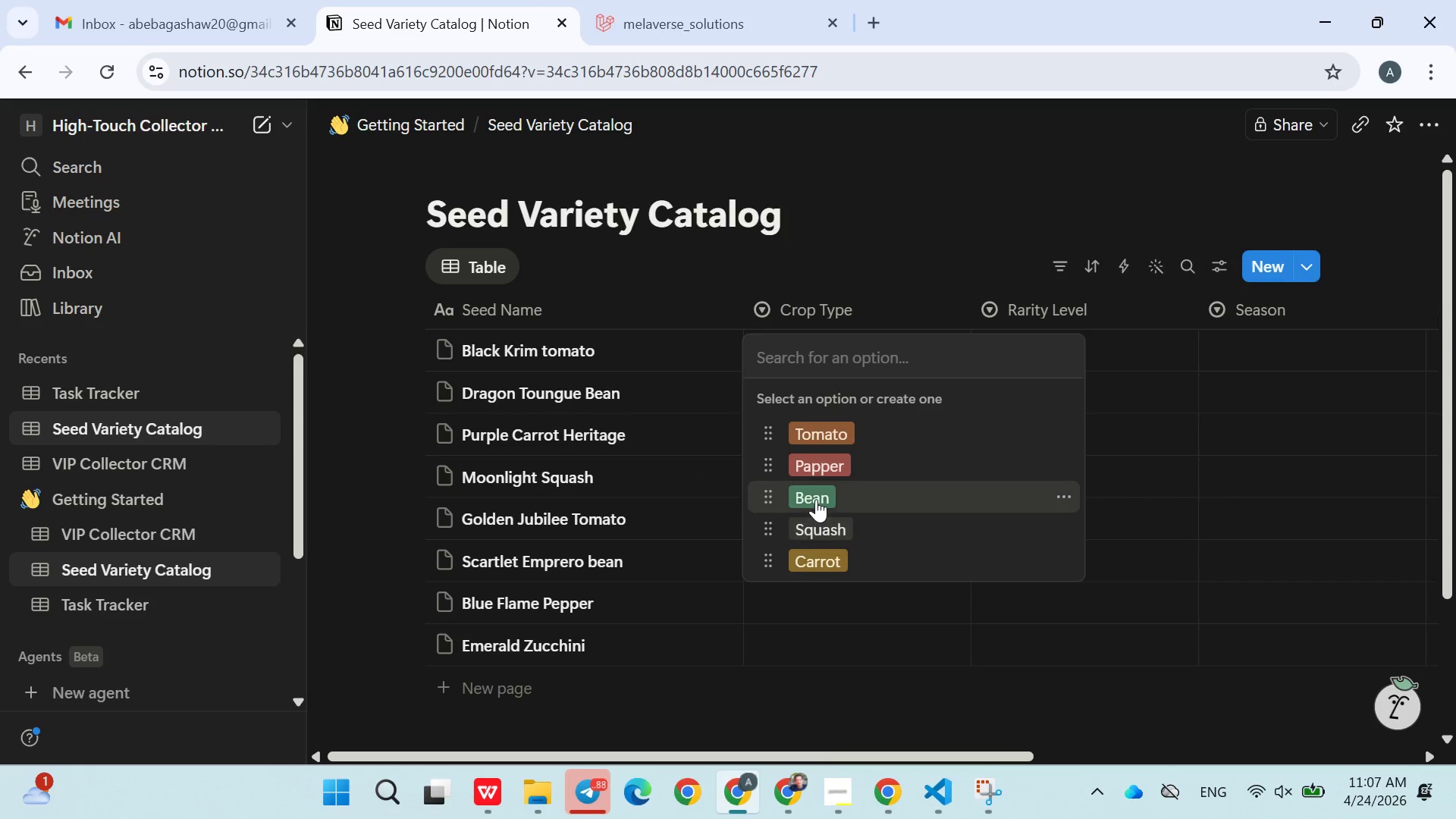 
left_click([817, 478])
 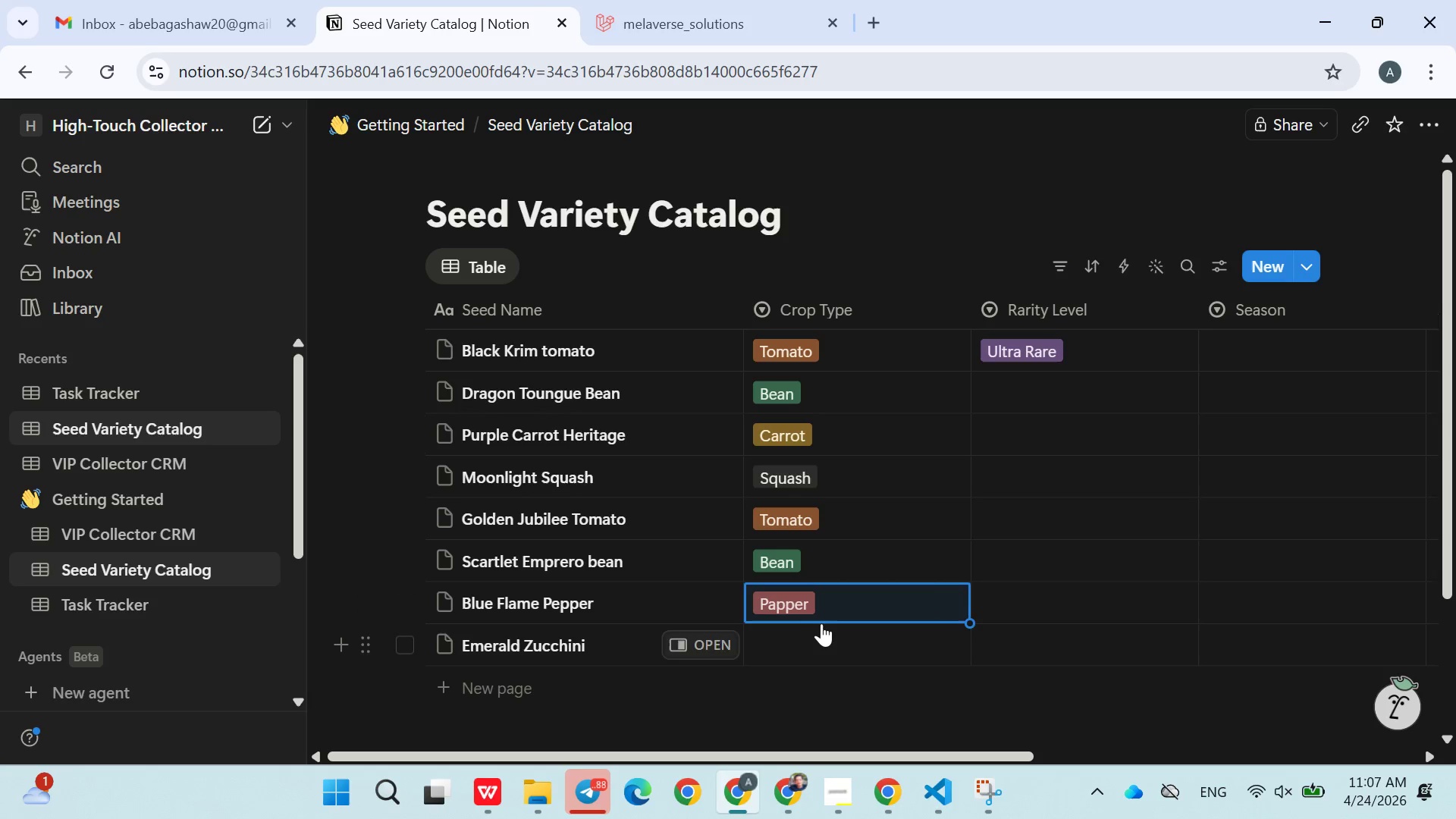 
left_click([812, 642])
 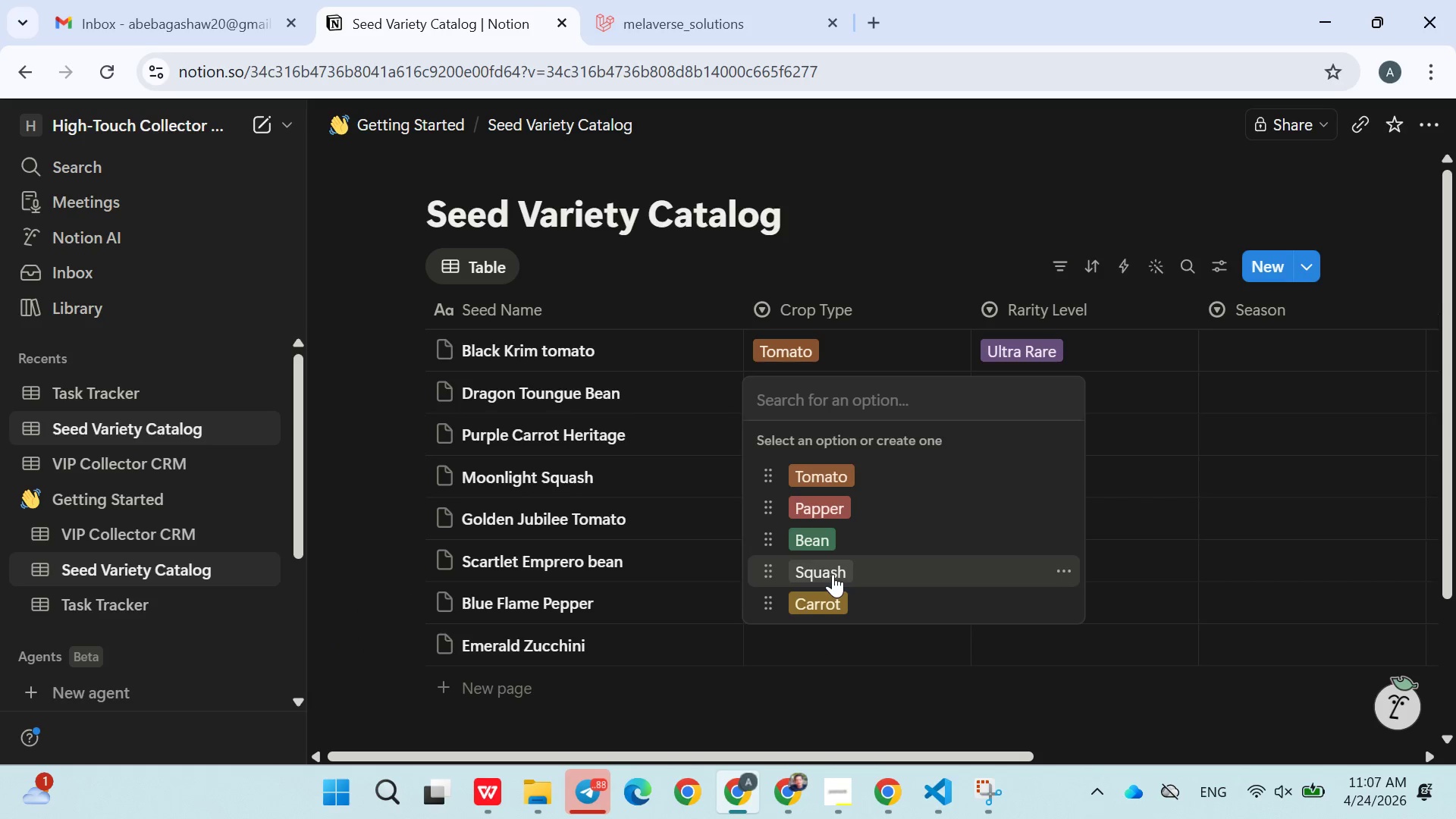 
left_click([833, 574])
 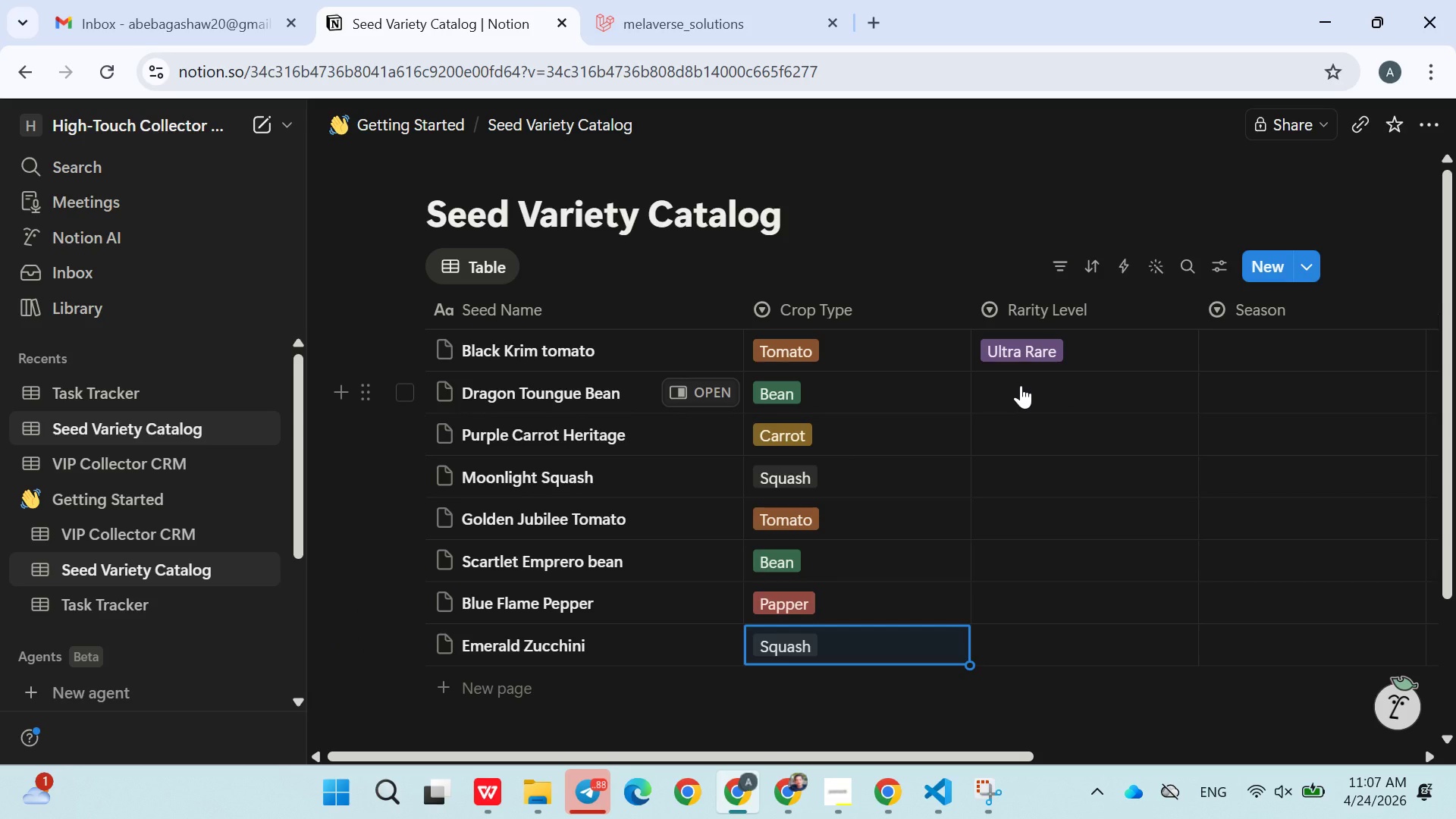 
left_click([1041, 356])
 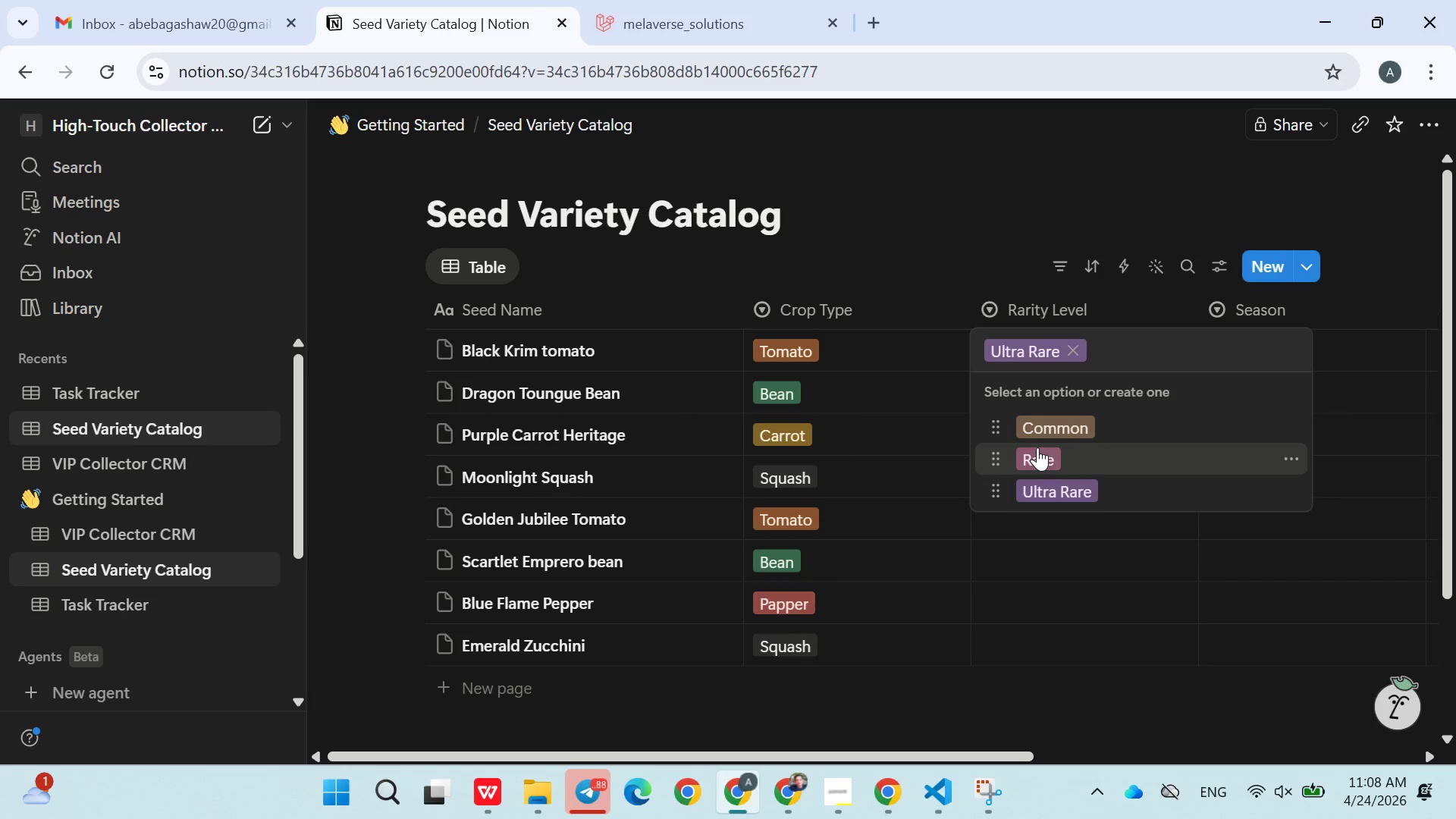 
left_click([1039, 451])
 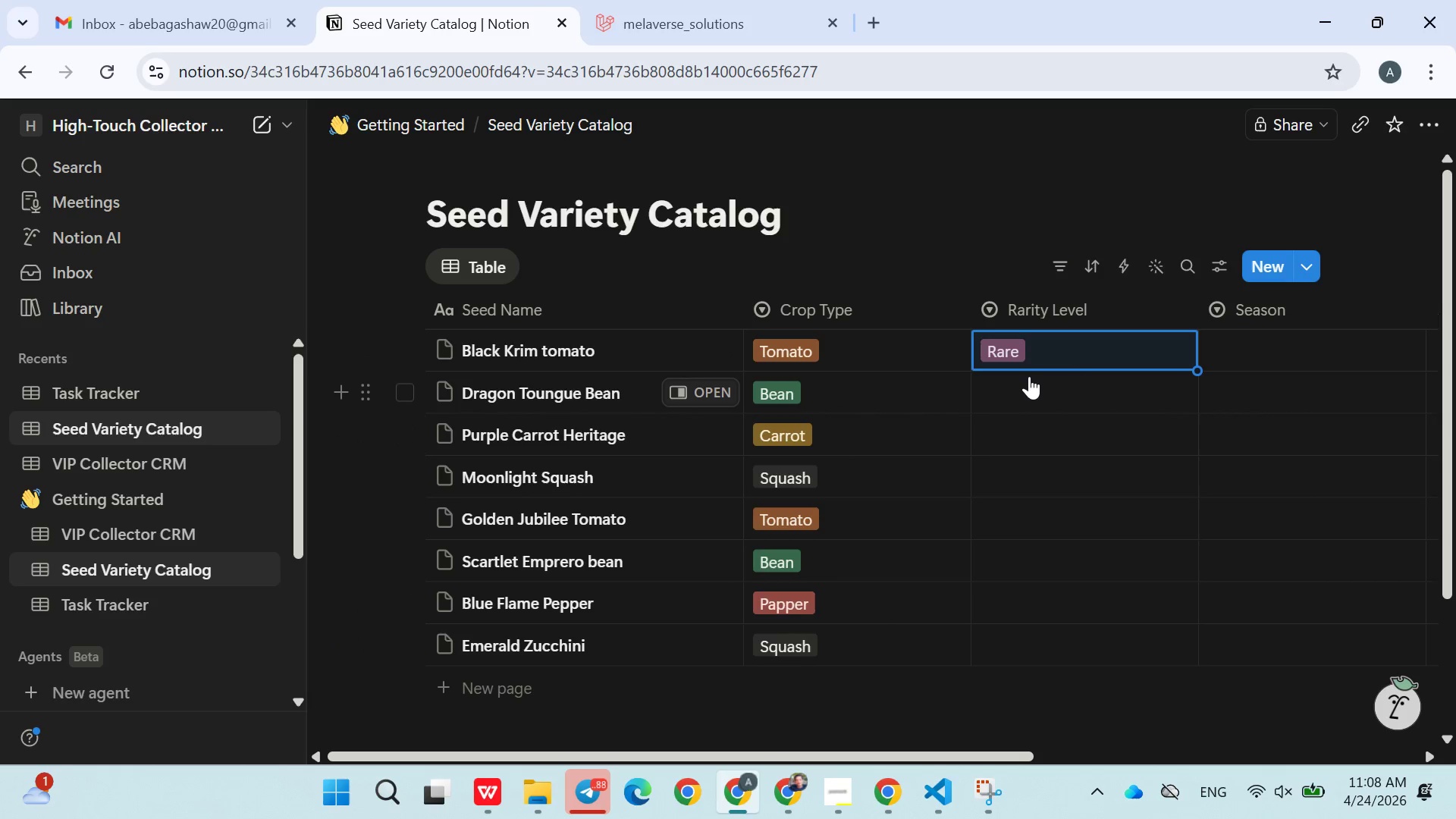 
left_click([1028, 402])
 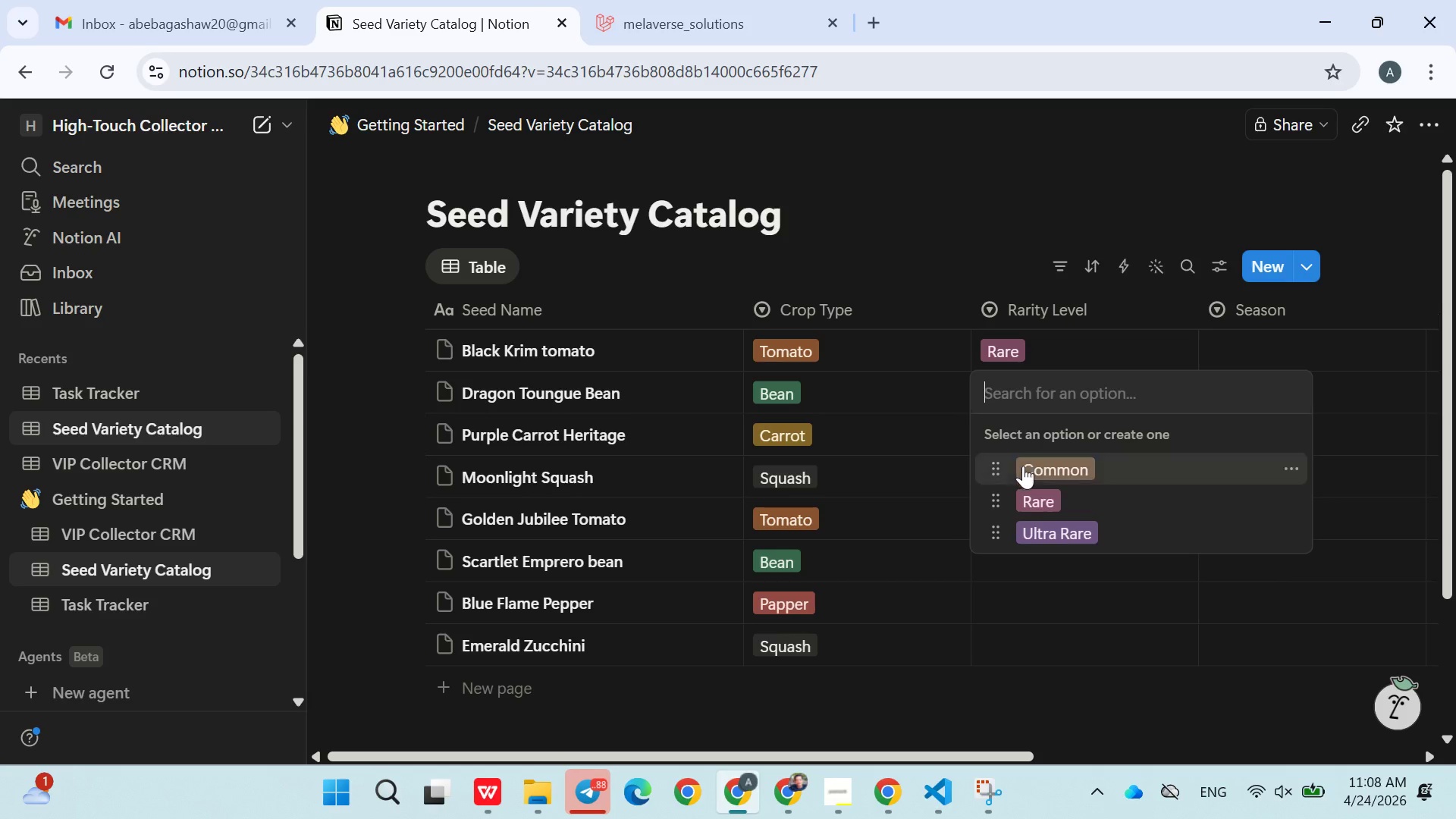 
left_click([1032, 503])
 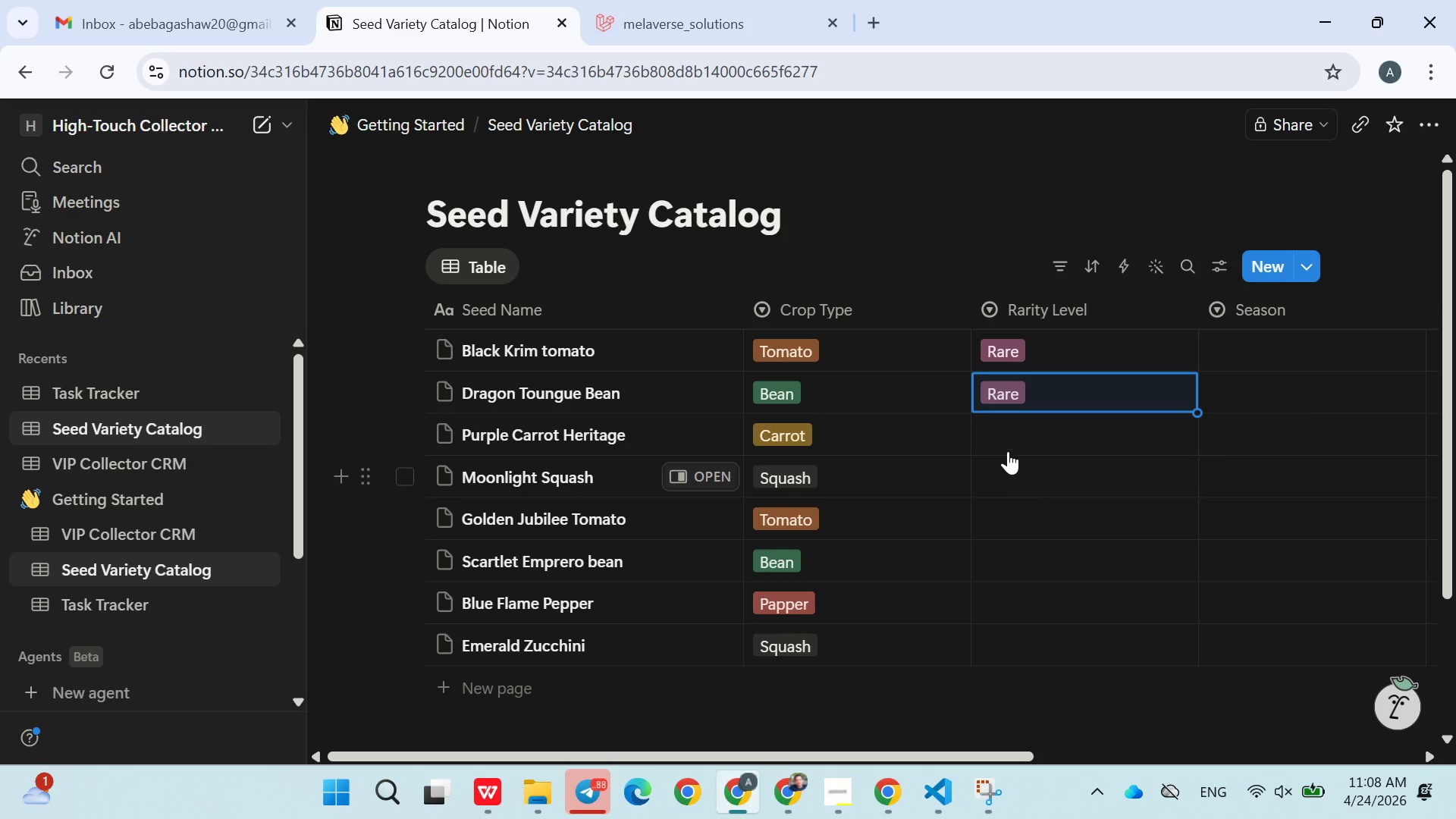 
left_click([1008, 437])
 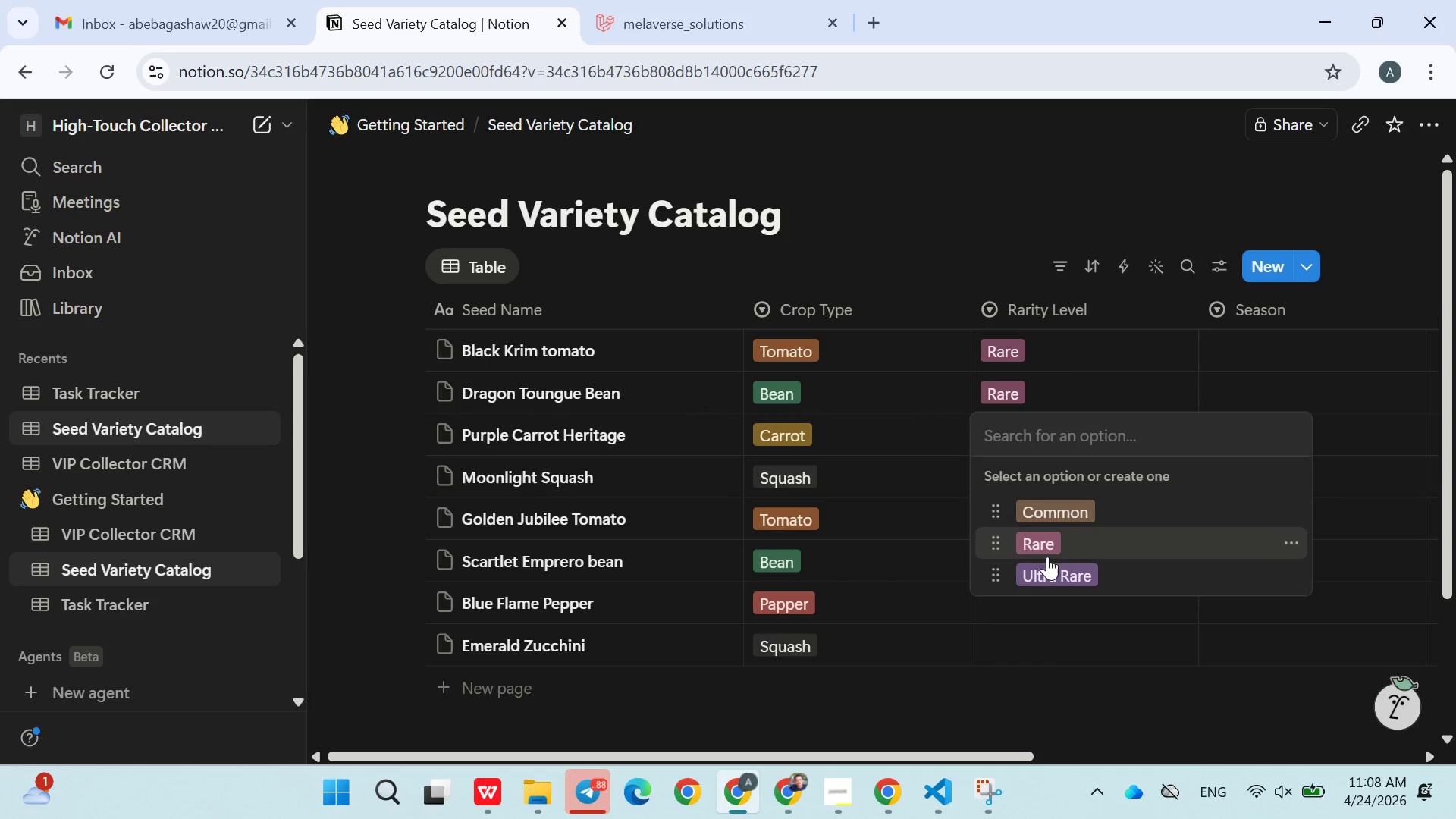 
left_click([1047, 577])
 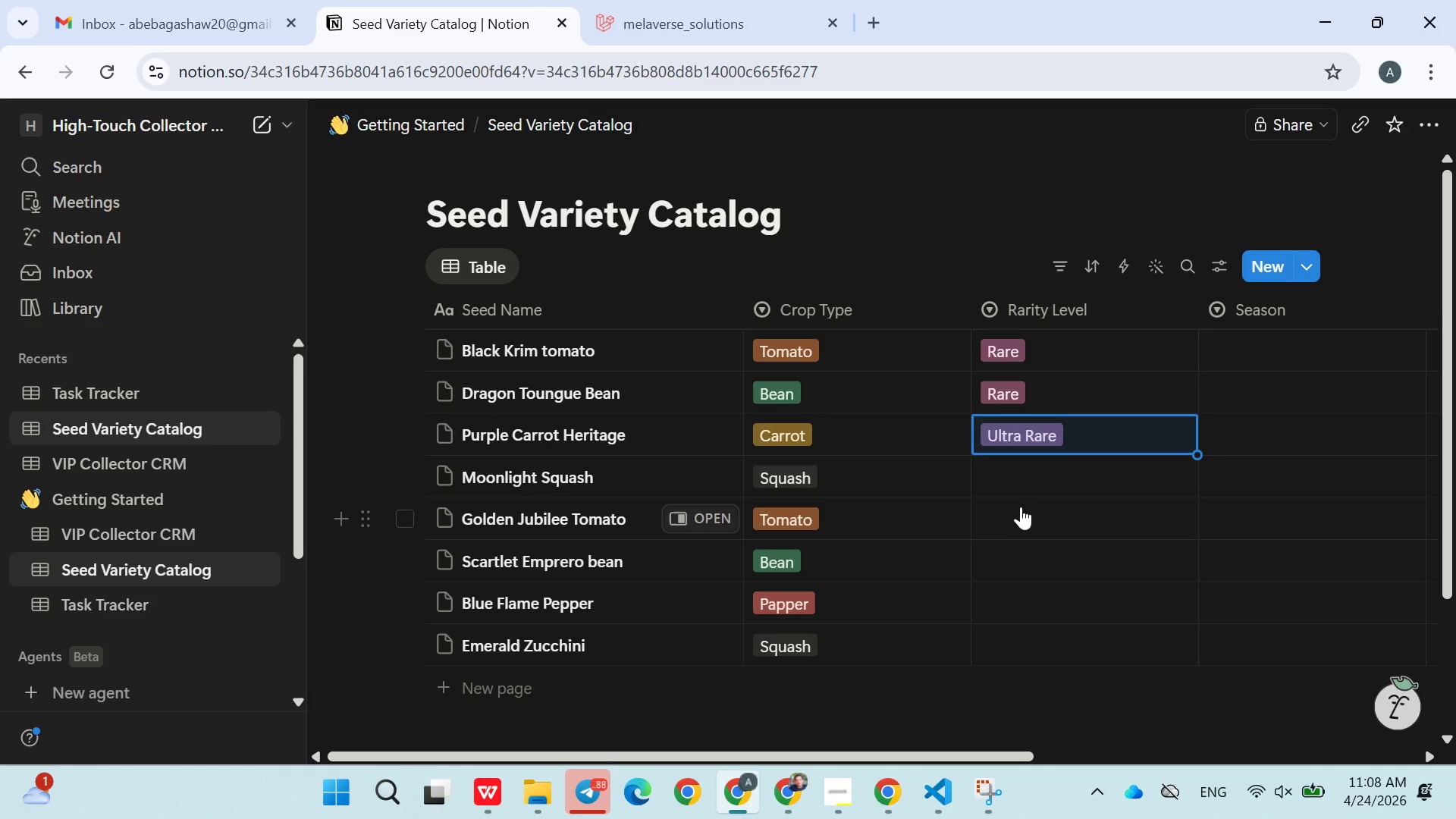 
left_click([1017, 483])
 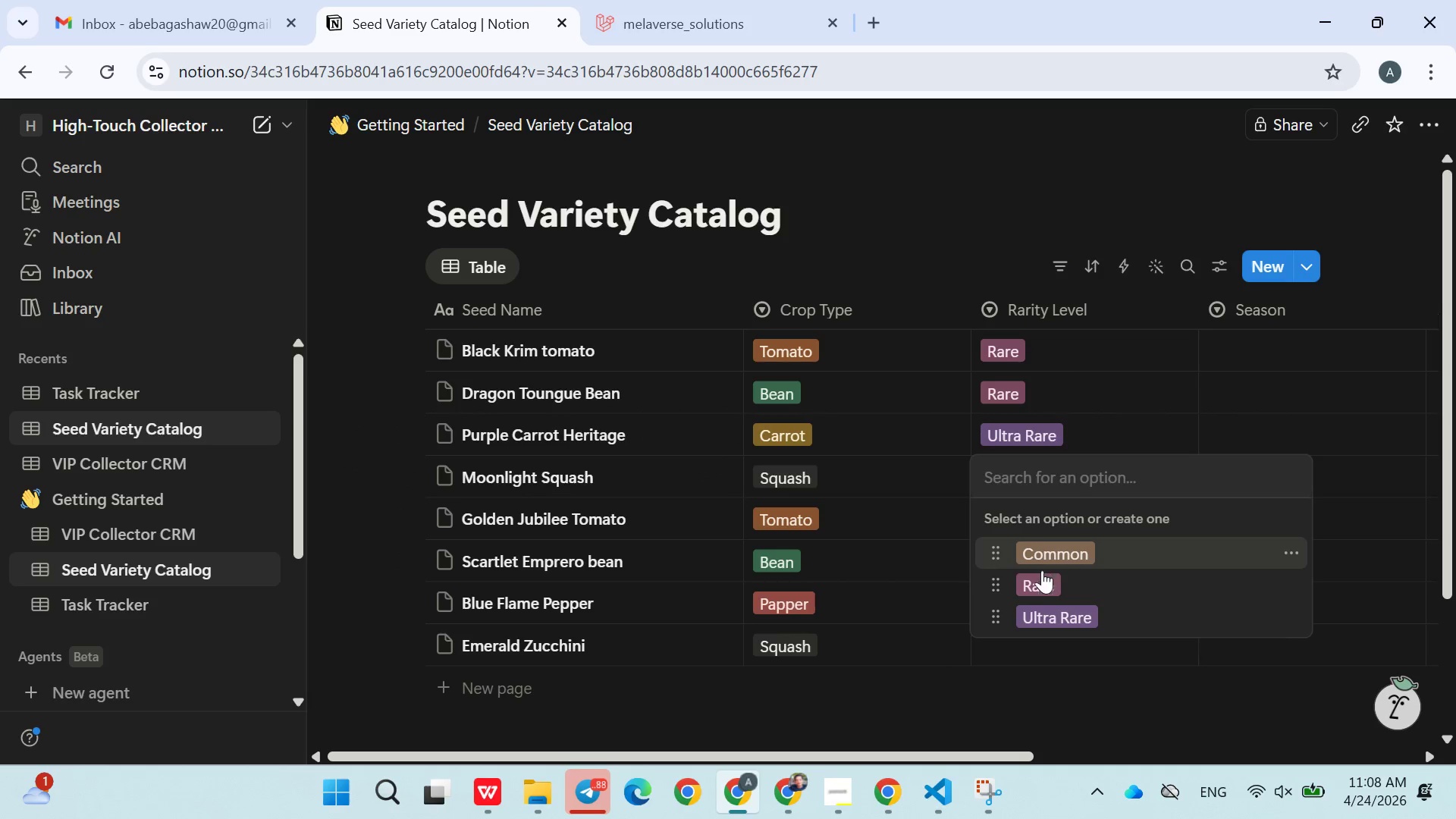 
left_click([1042, 579])
 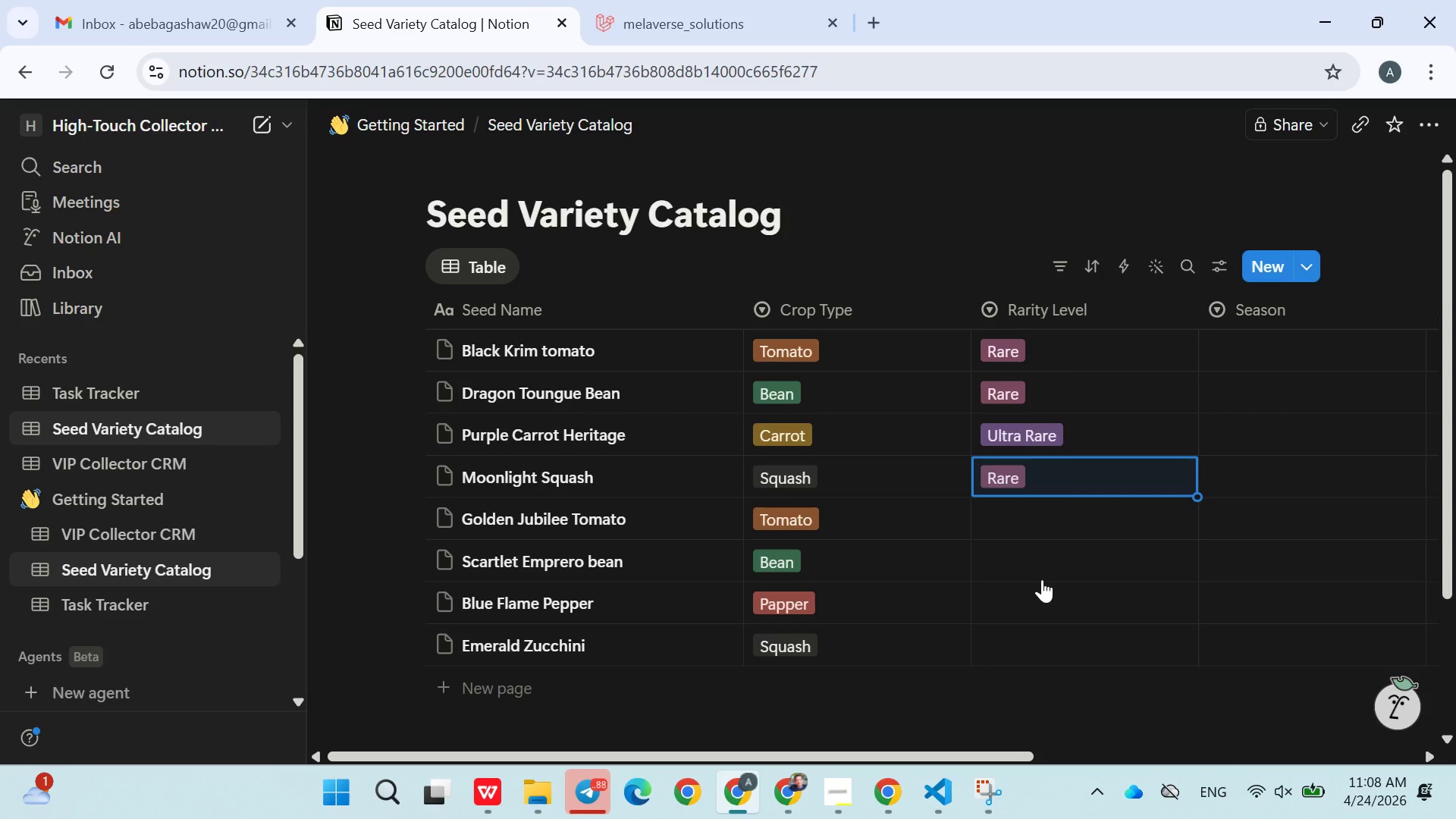 
left_click([1034, 524])
 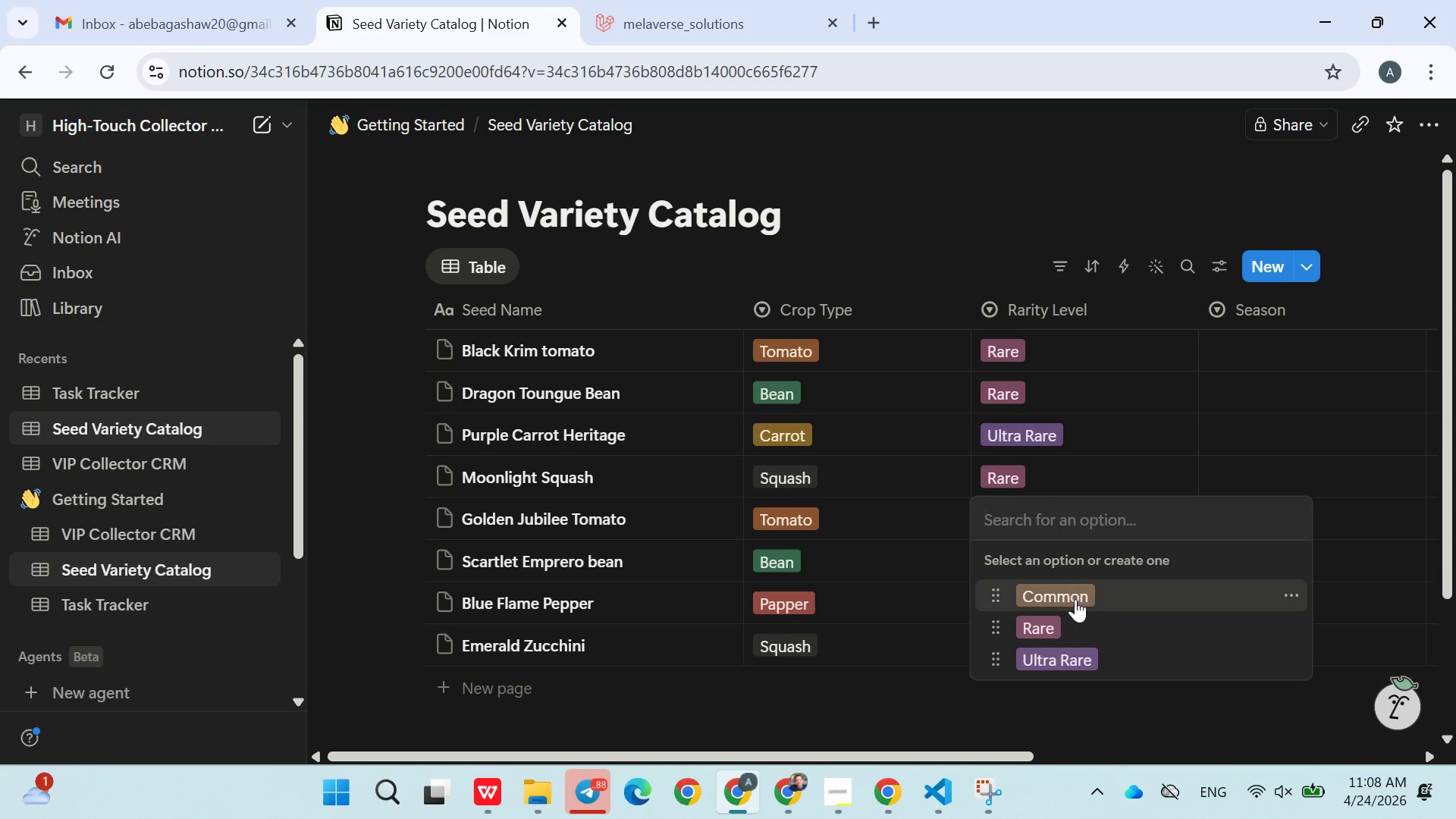 
left_click([1075, 599])
 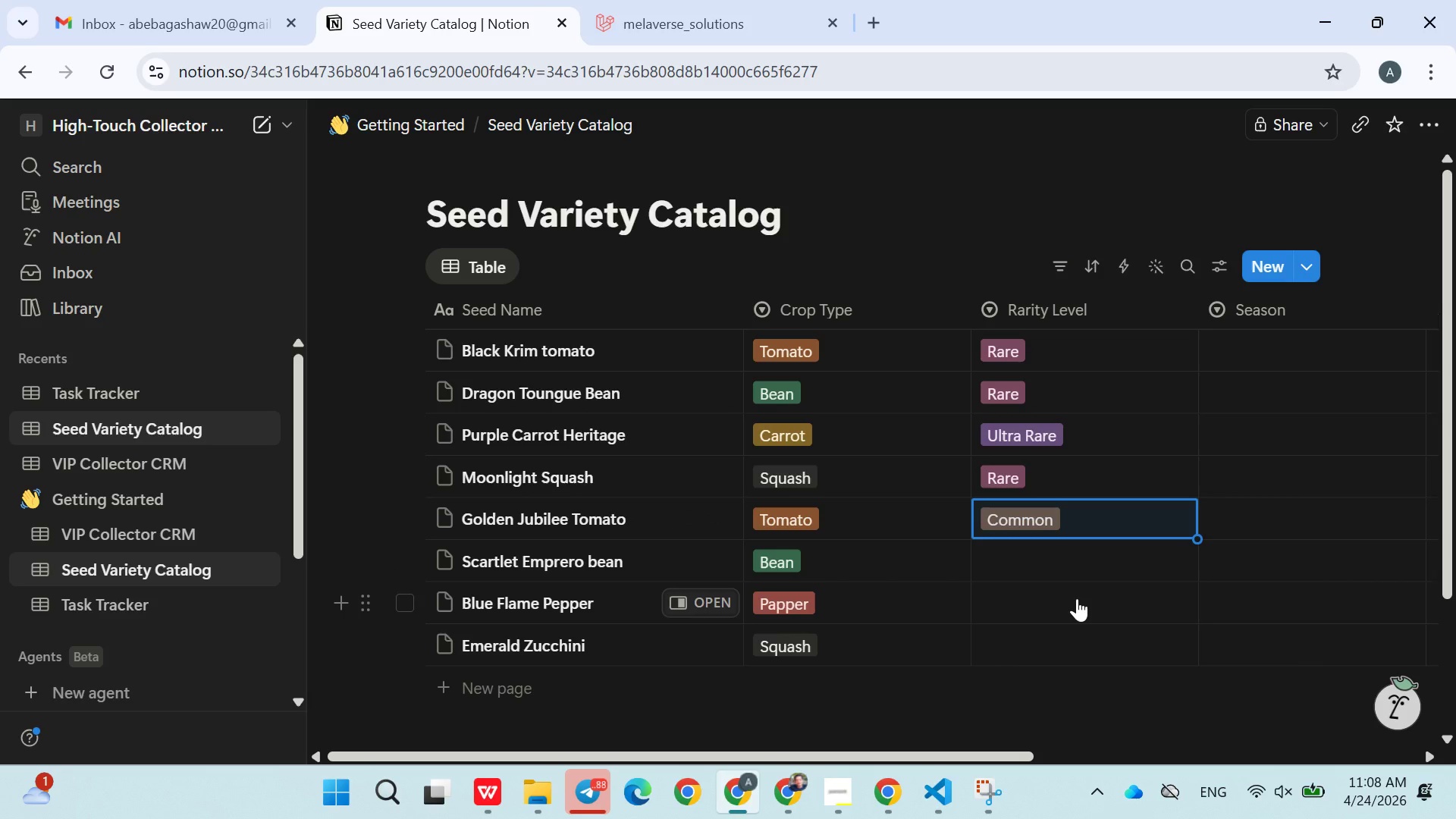 
left_click([1019, 552])
 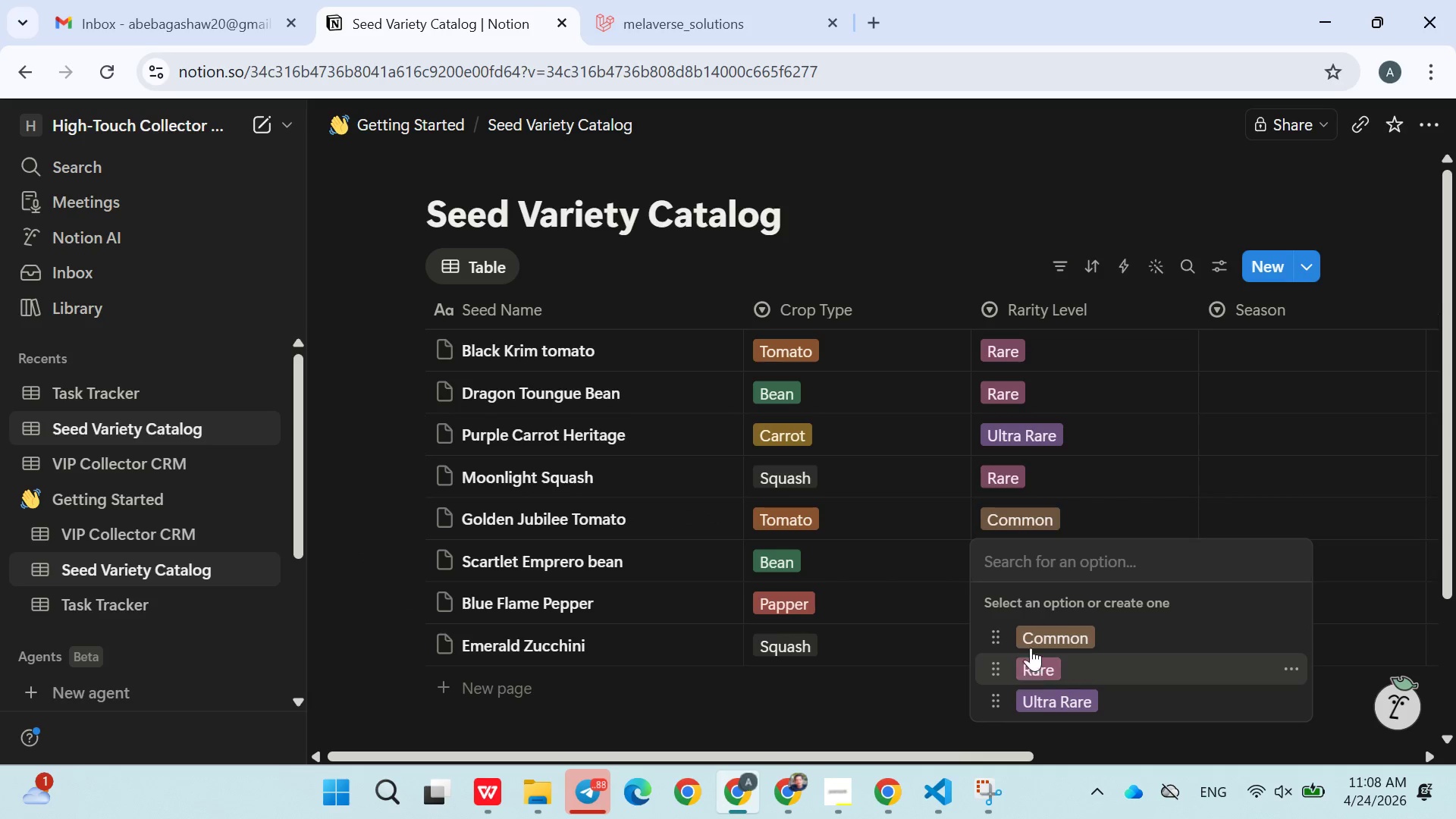 
left_click([1029, 563])
 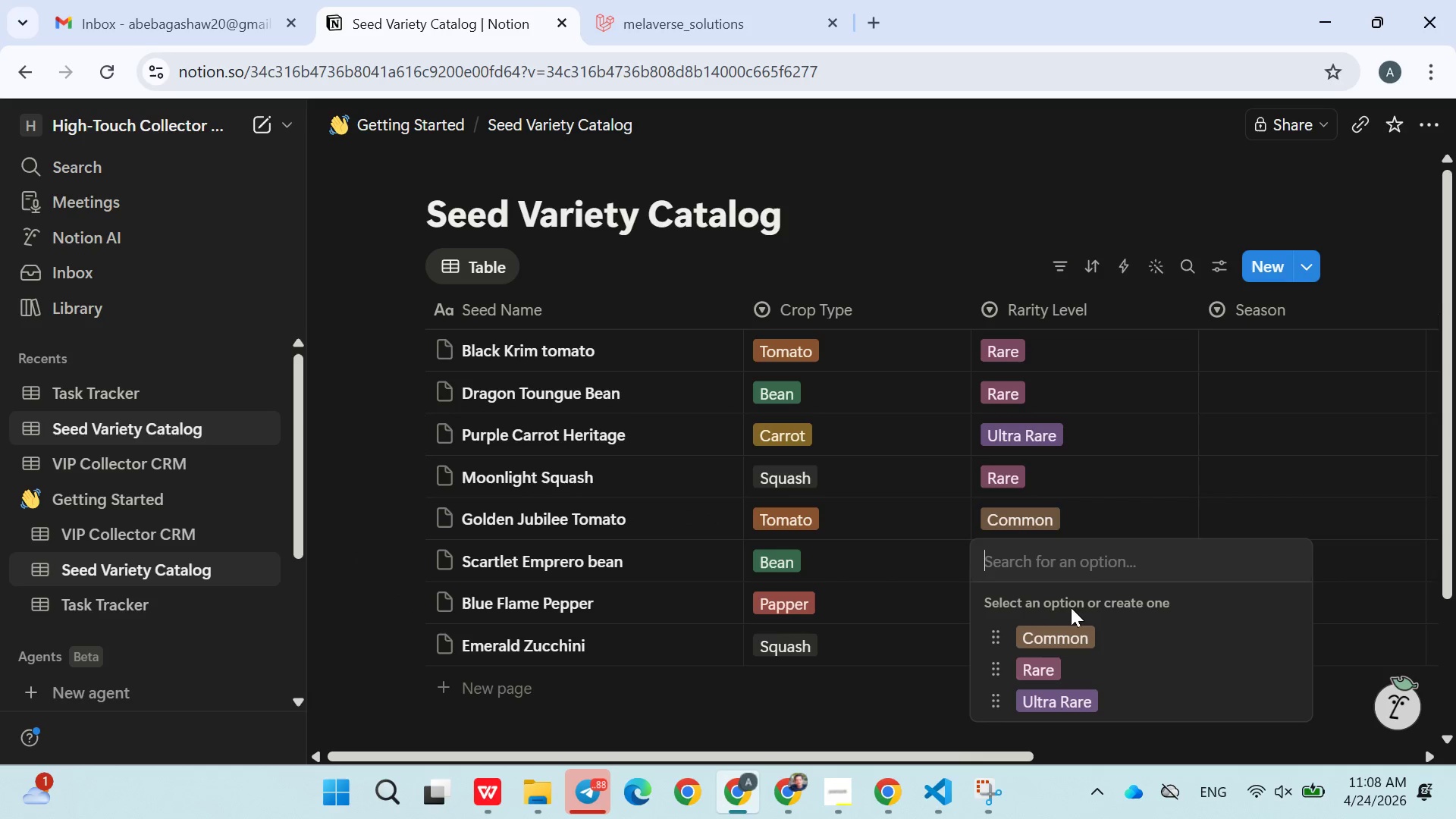 
left_click([1077, 629])
 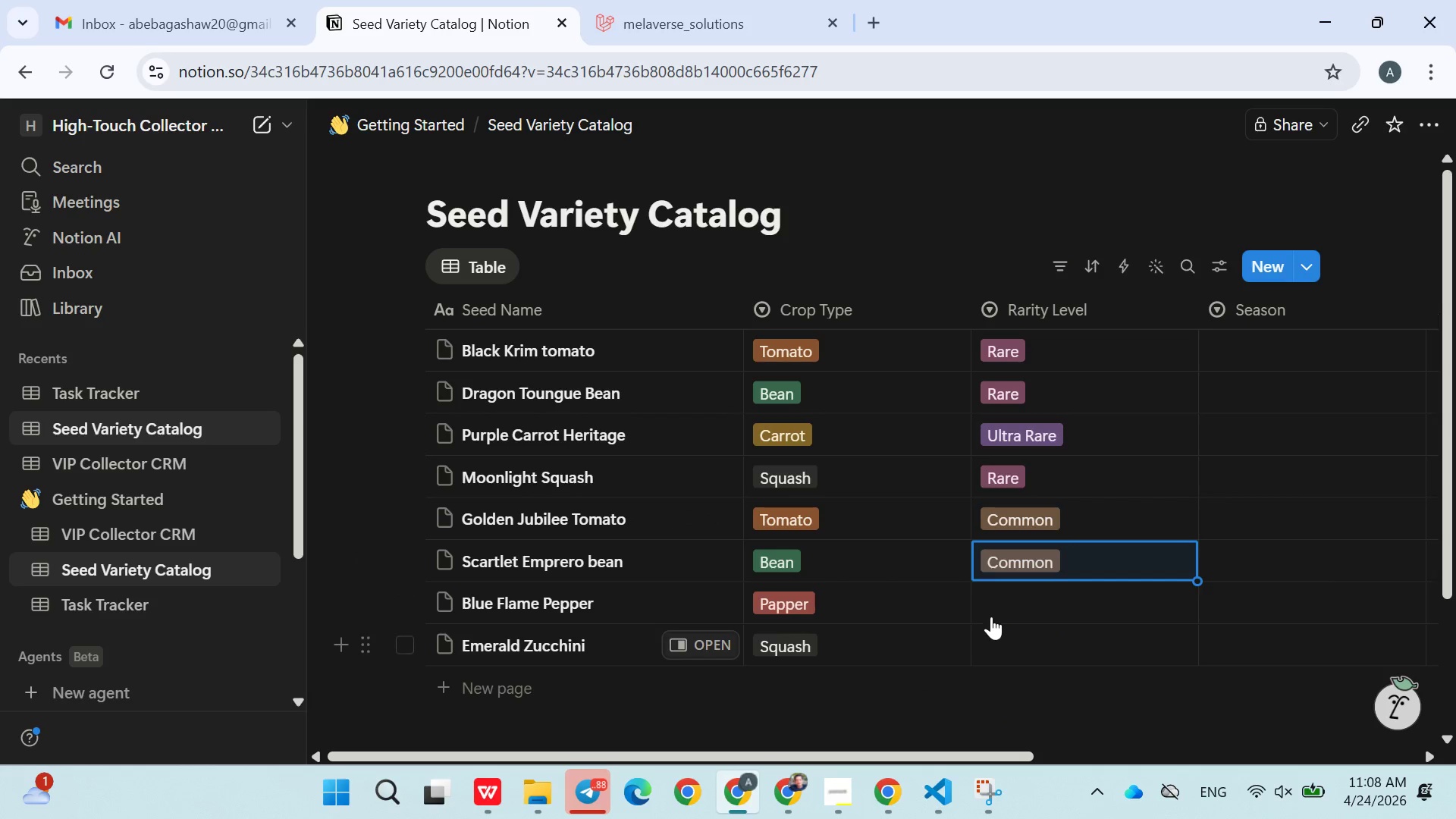 
left_click([1003, 602])
 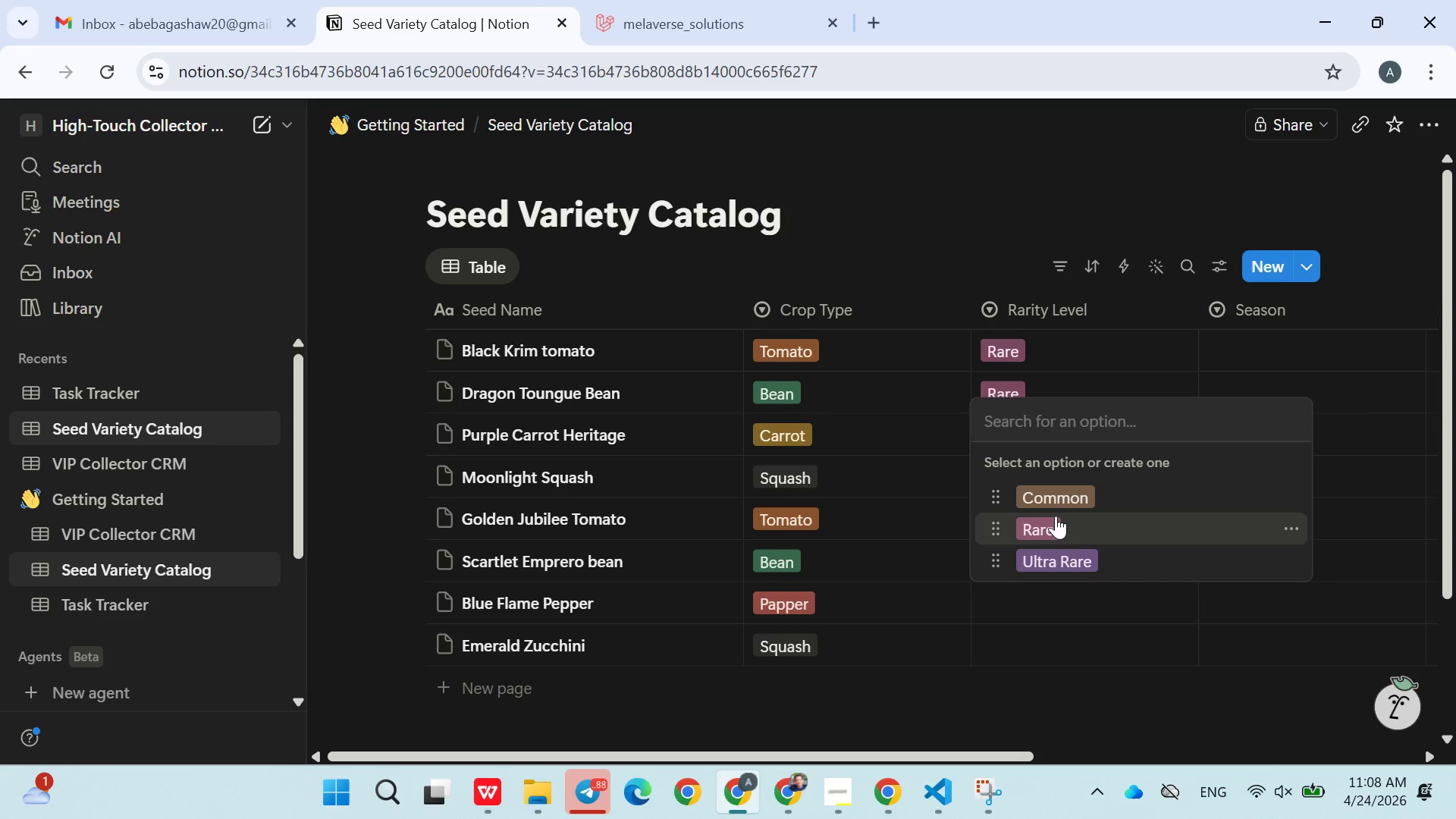 
left_click([1064, 558])
 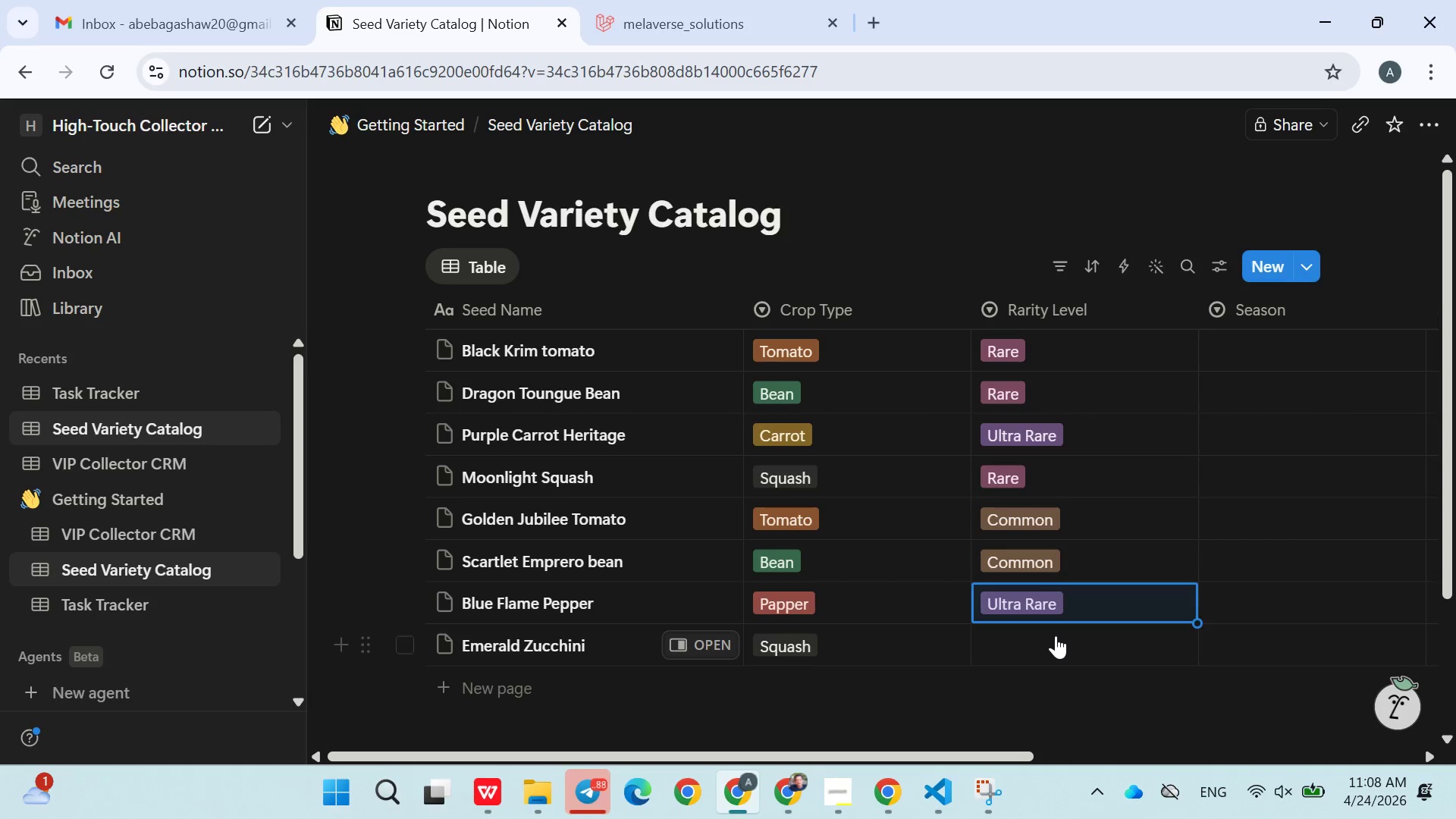 
mouse_move([1055, 629])
 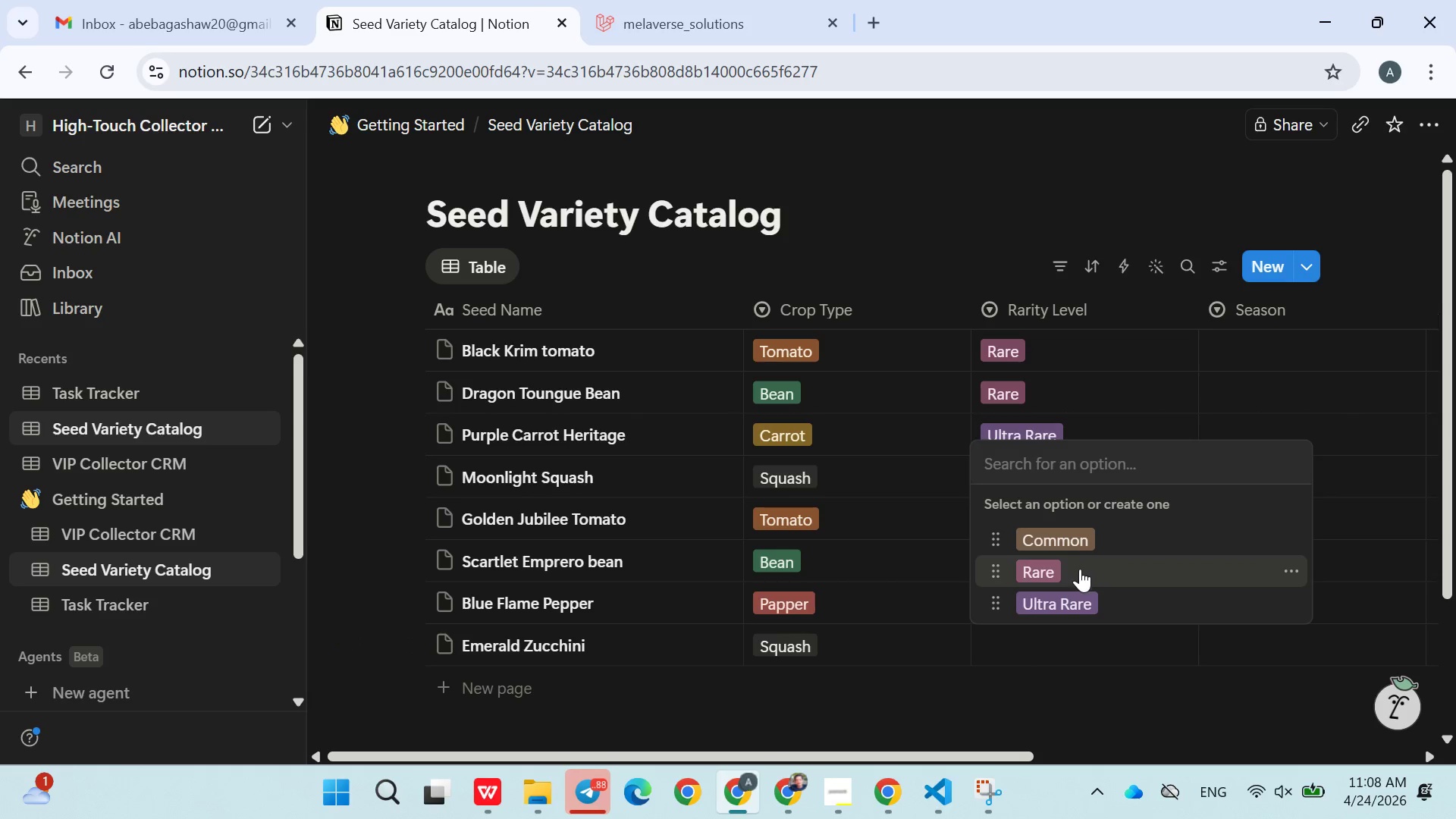 
left_click([1080, 569])
 